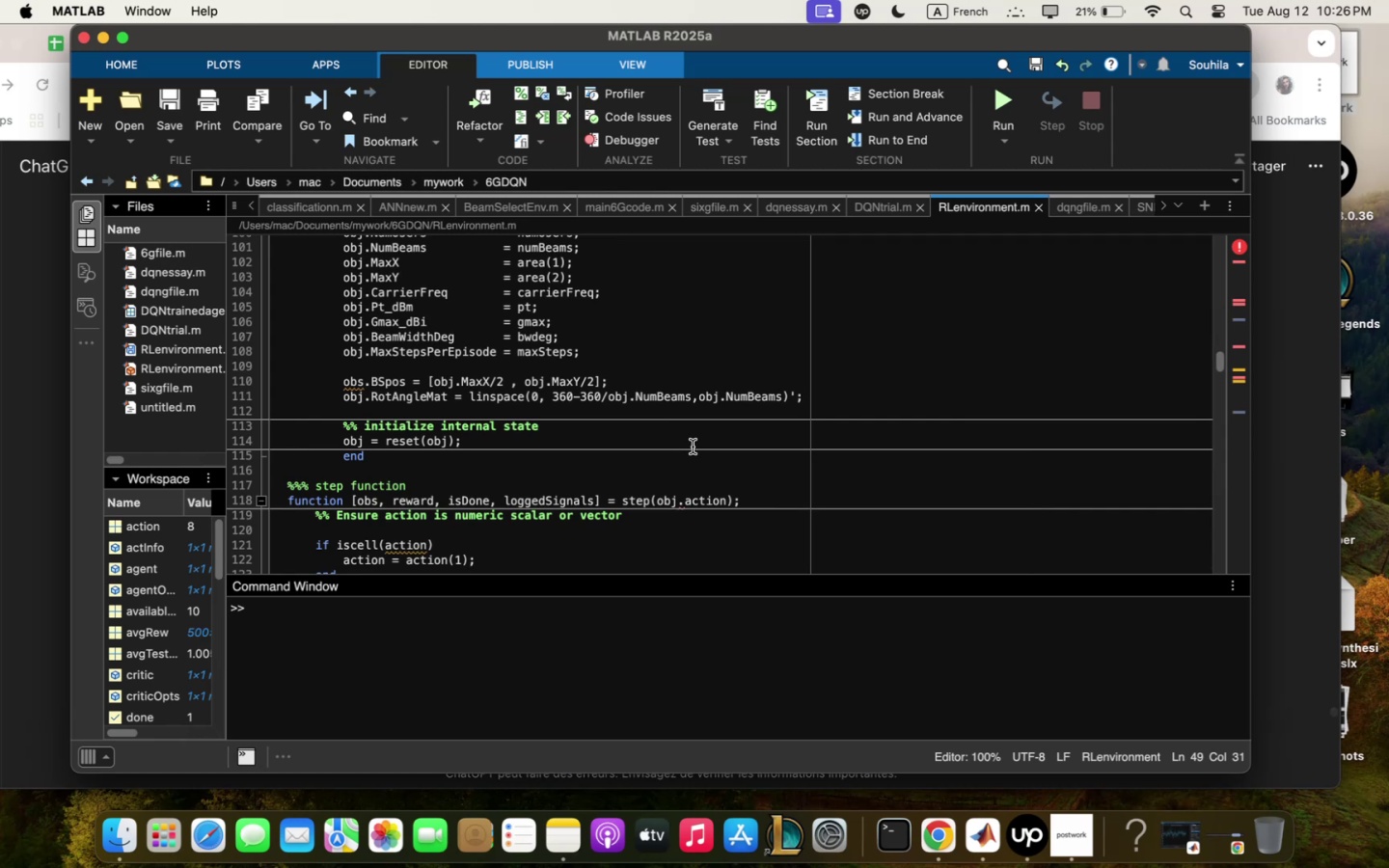 
wait(14.87)
 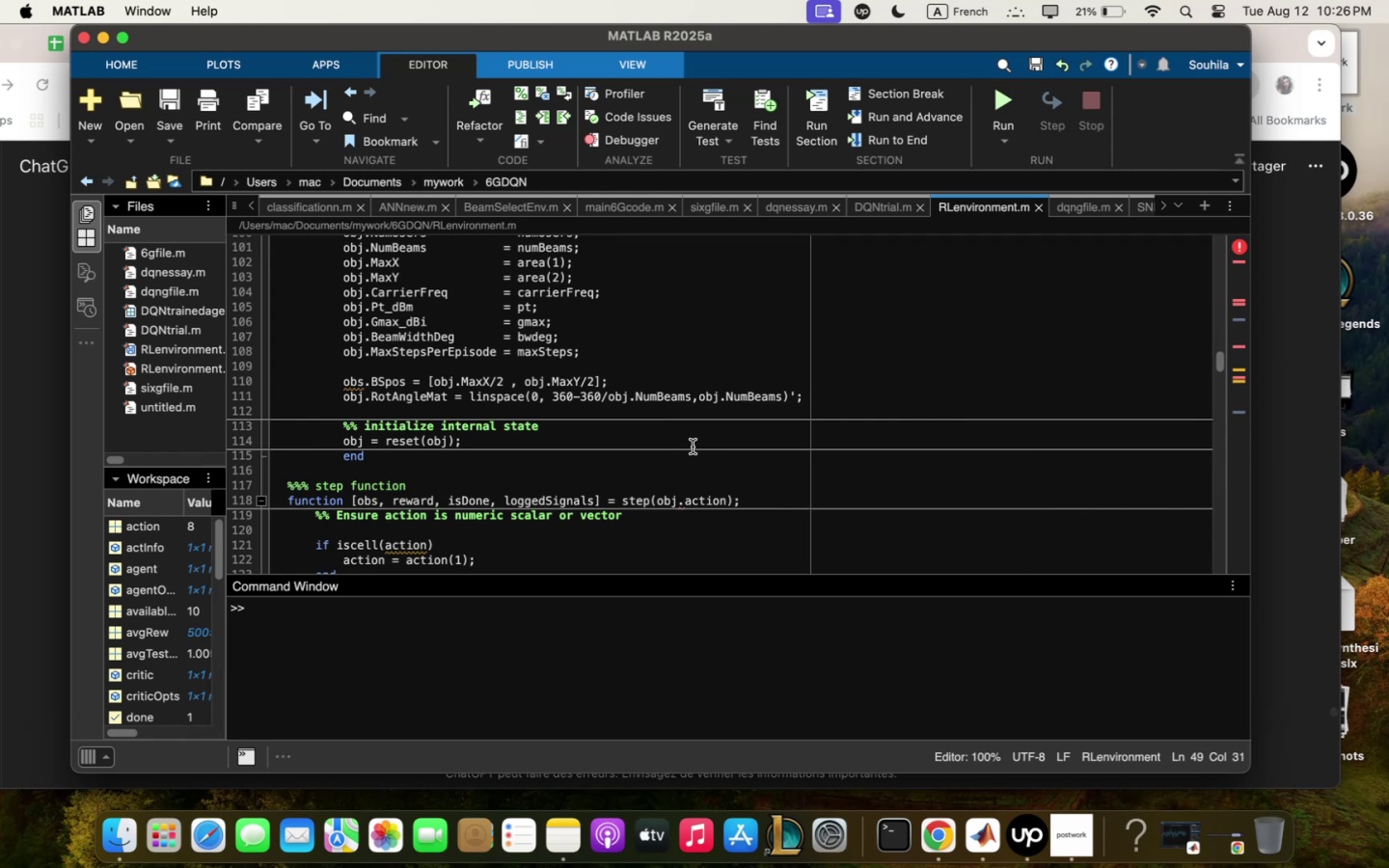 
scroll: coordinate [692, 445], scroll_direction: down, amount: 13.0
 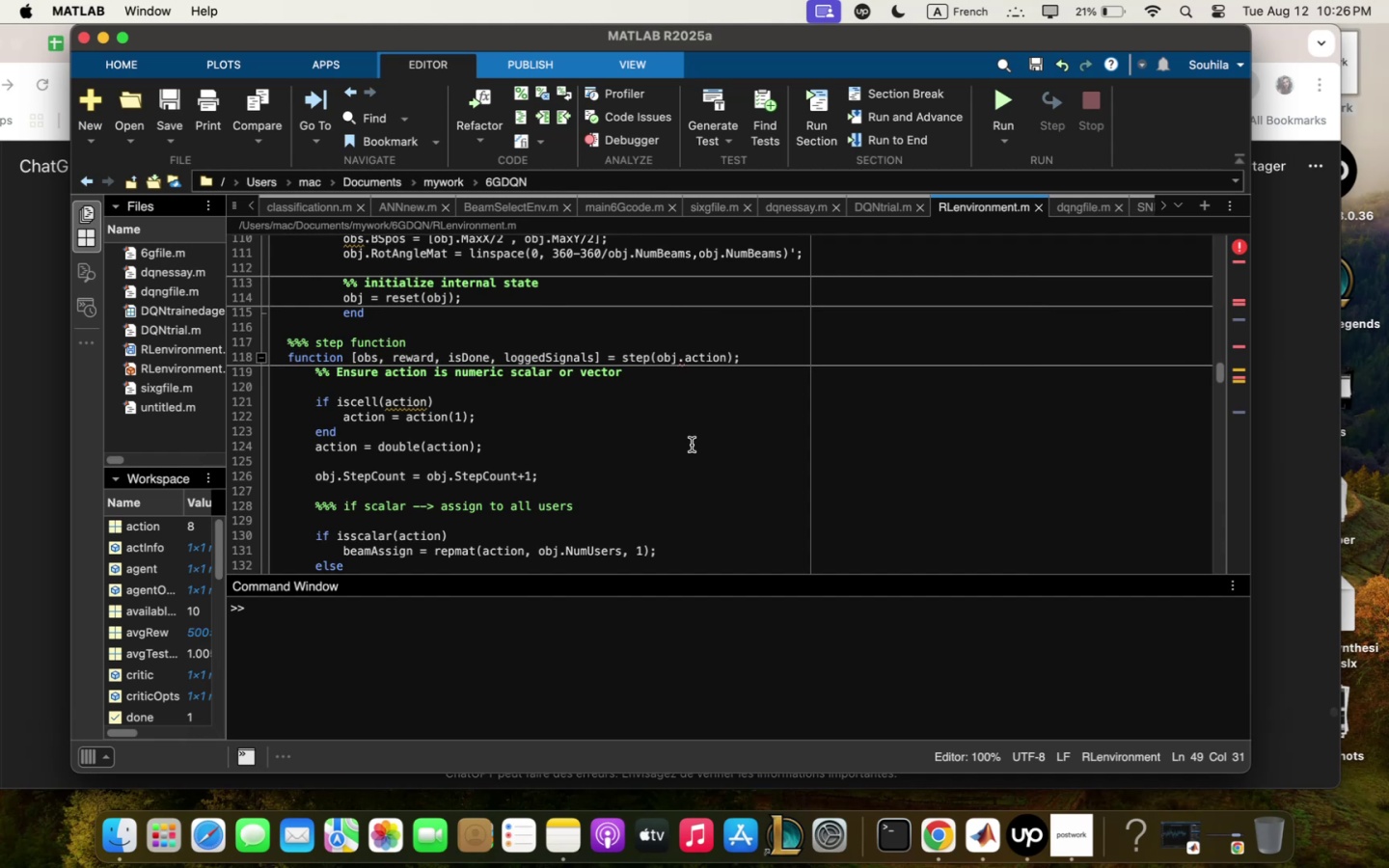 
wait(5.96)
 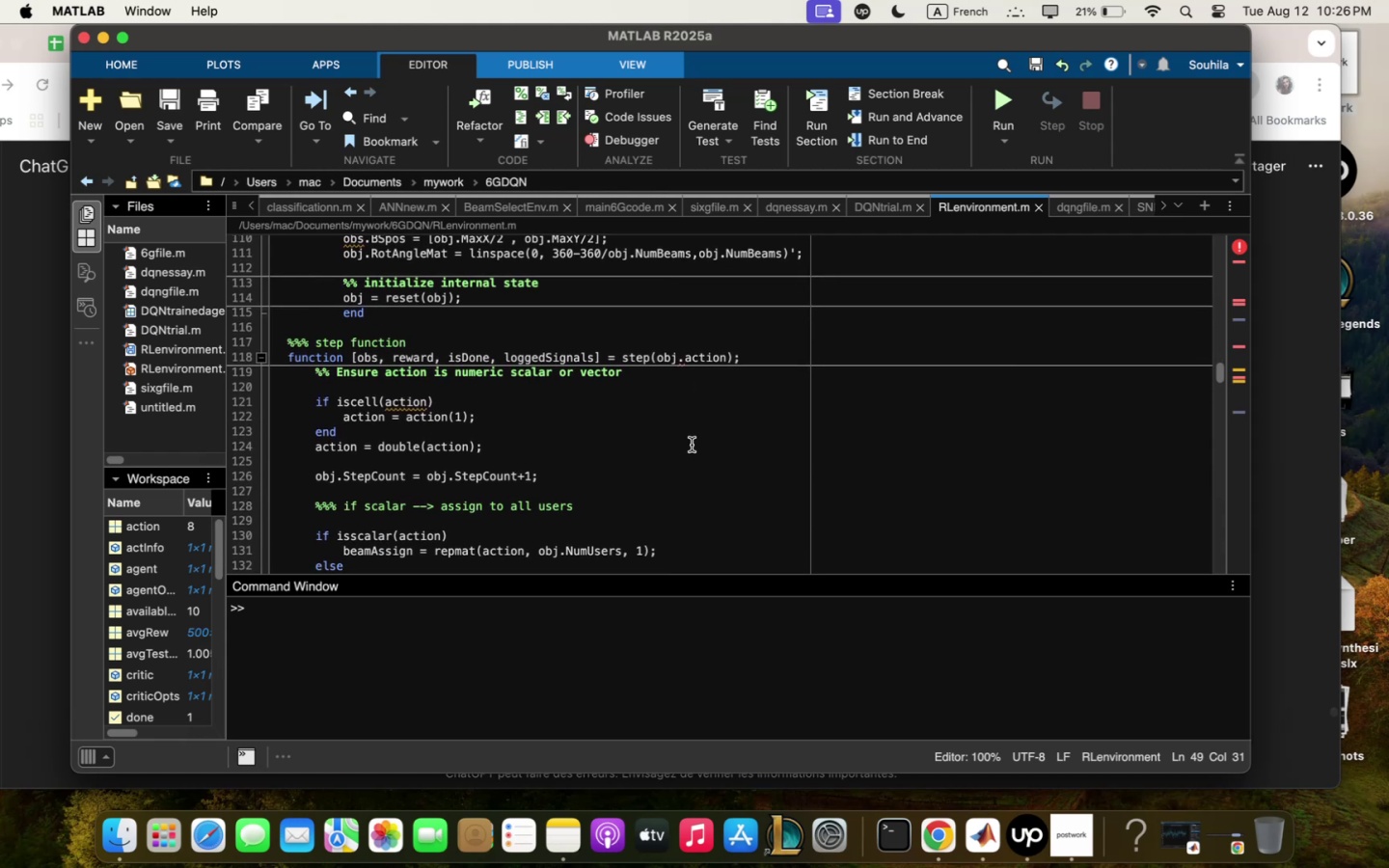 
scroll: coordinate [692, 445], scroll_direction: down, amount: 2.0
 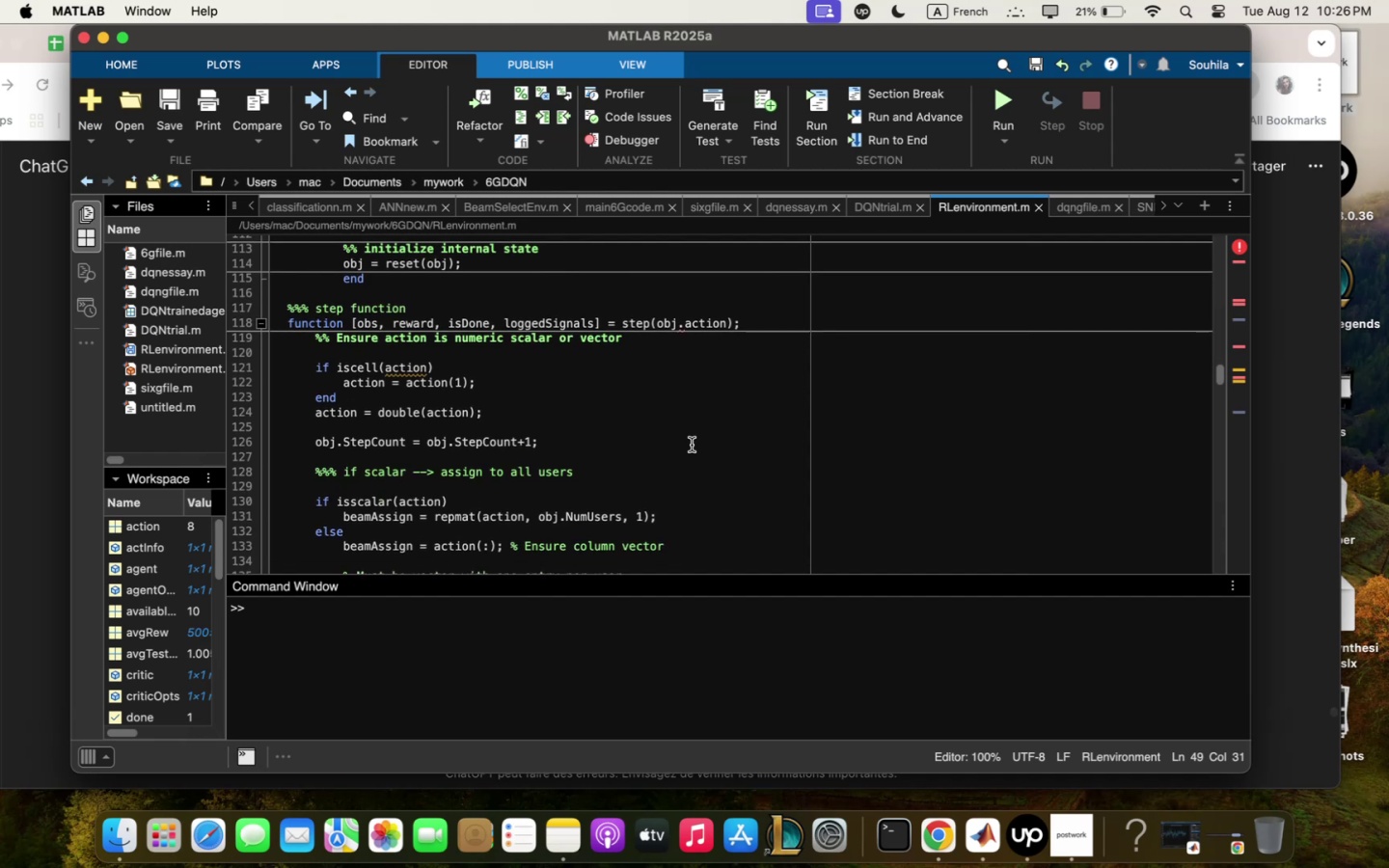 
wait(10.27)
 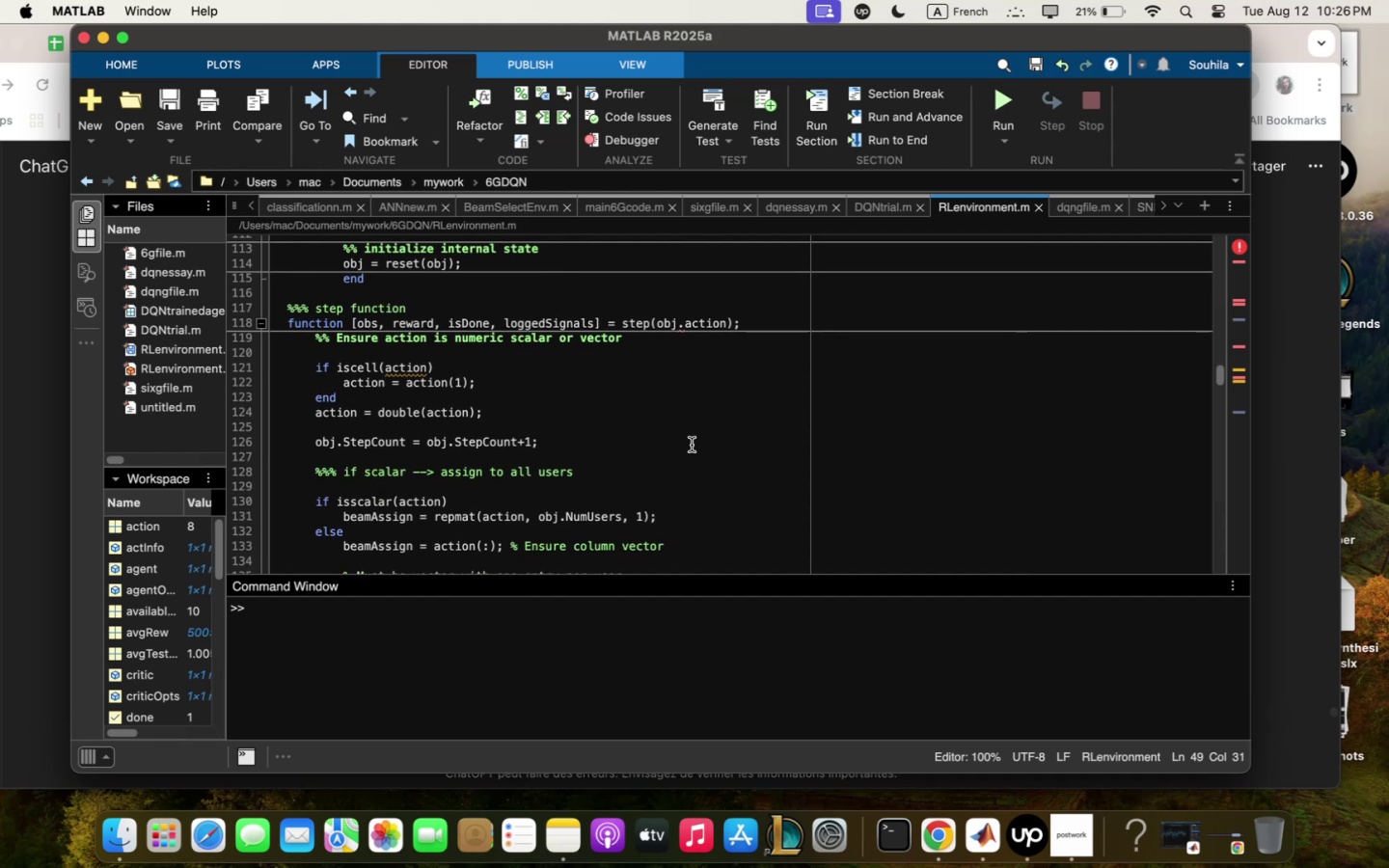 
scroll: coordinate [690, 437], scroll_direction: down, amount: 5.0
 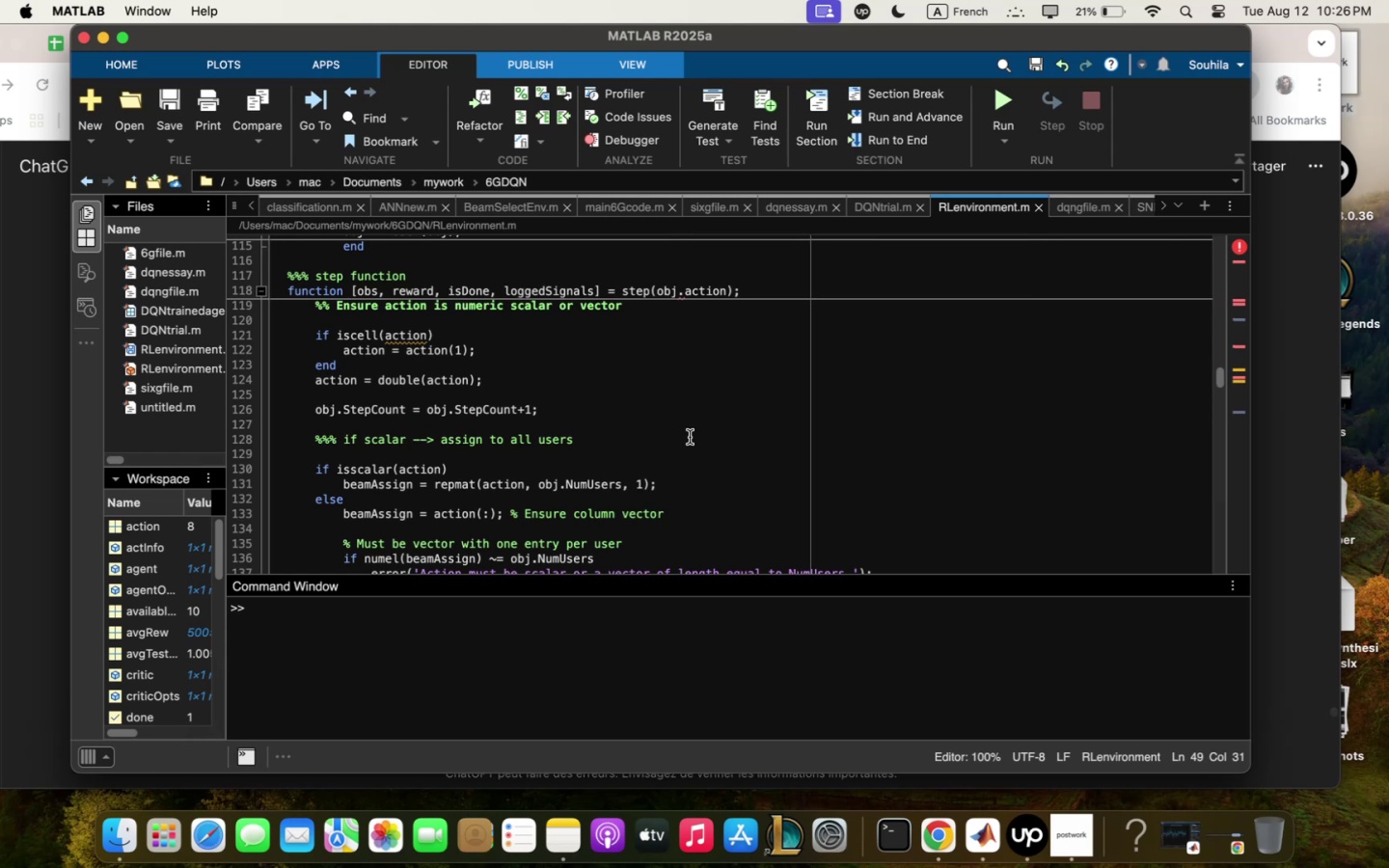 
wait(6.89)
 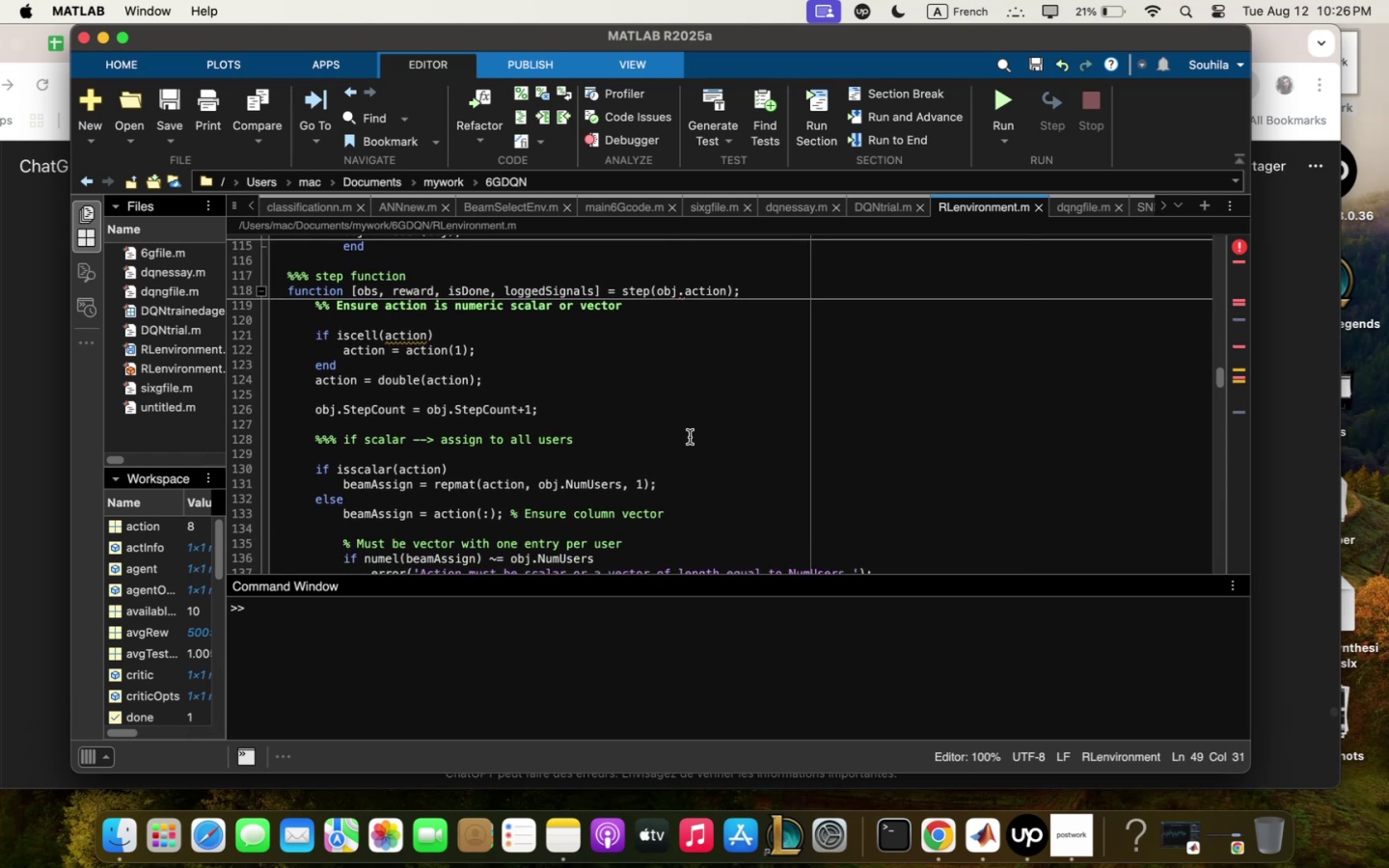 
scroll: coordinate [690, 437], scroll_direction: down, amount: 5.0
 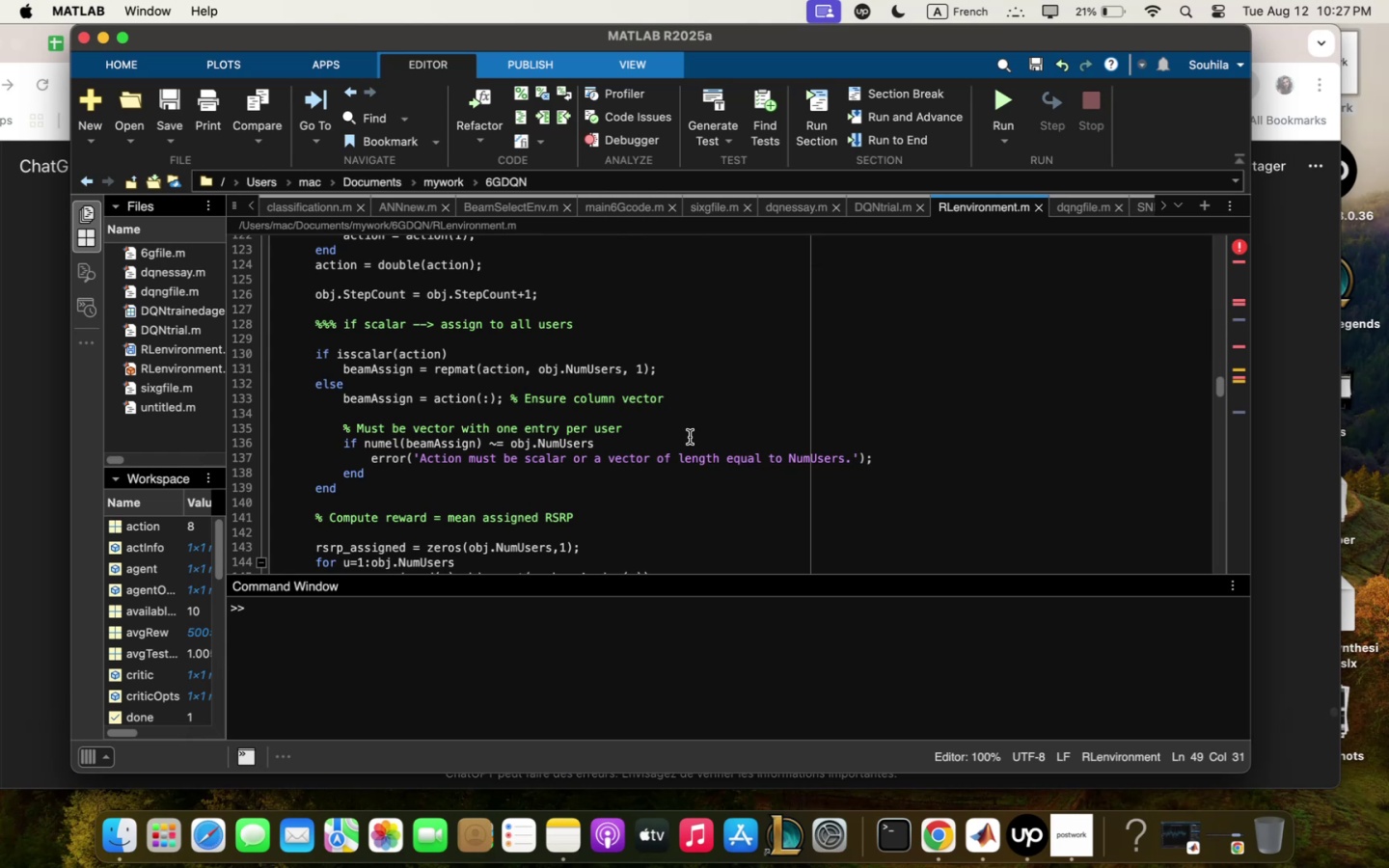 
wait(5.25)
 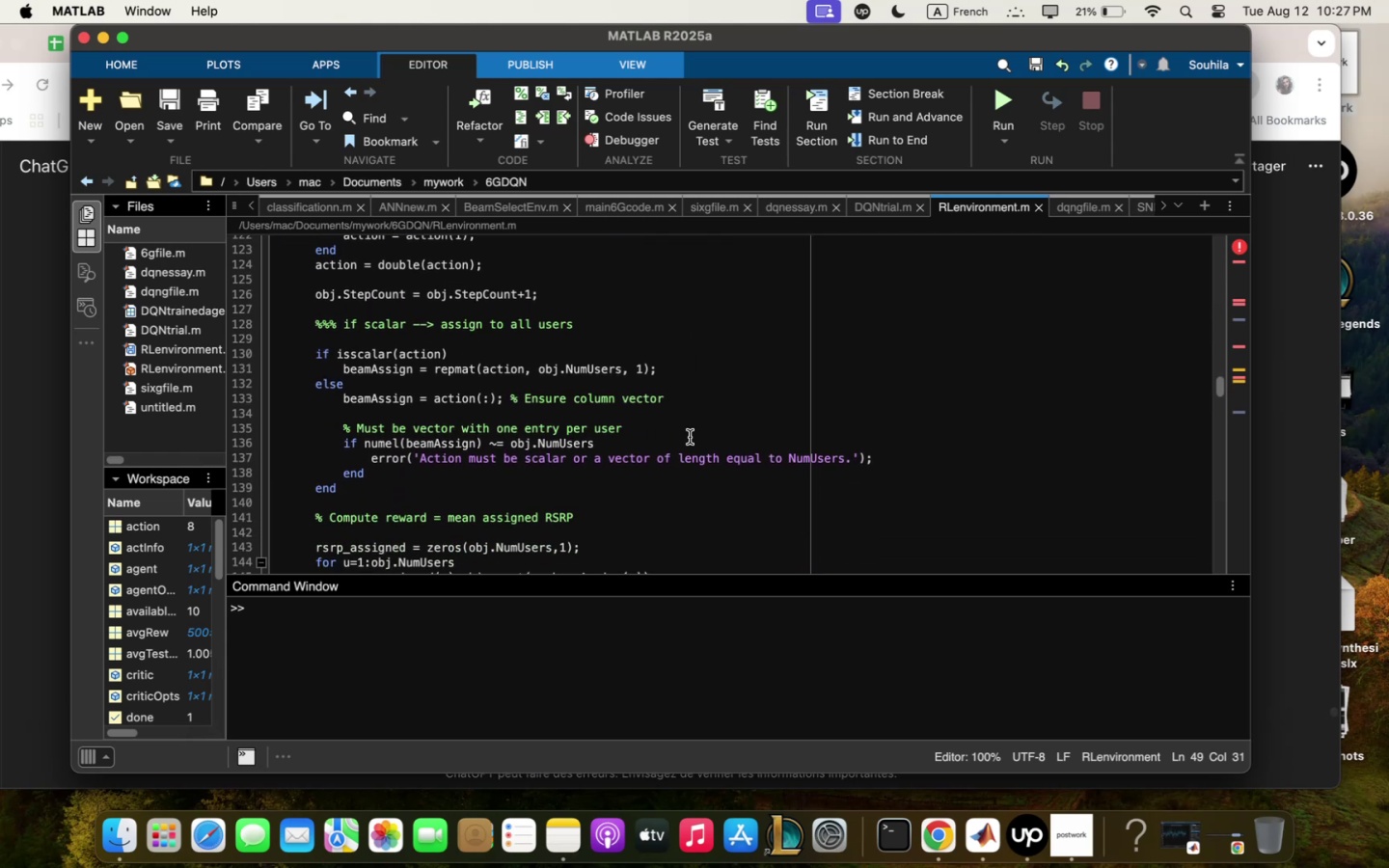 
scroll: coordinate [690, 437], scroll_direction: down, amount: 11.0
 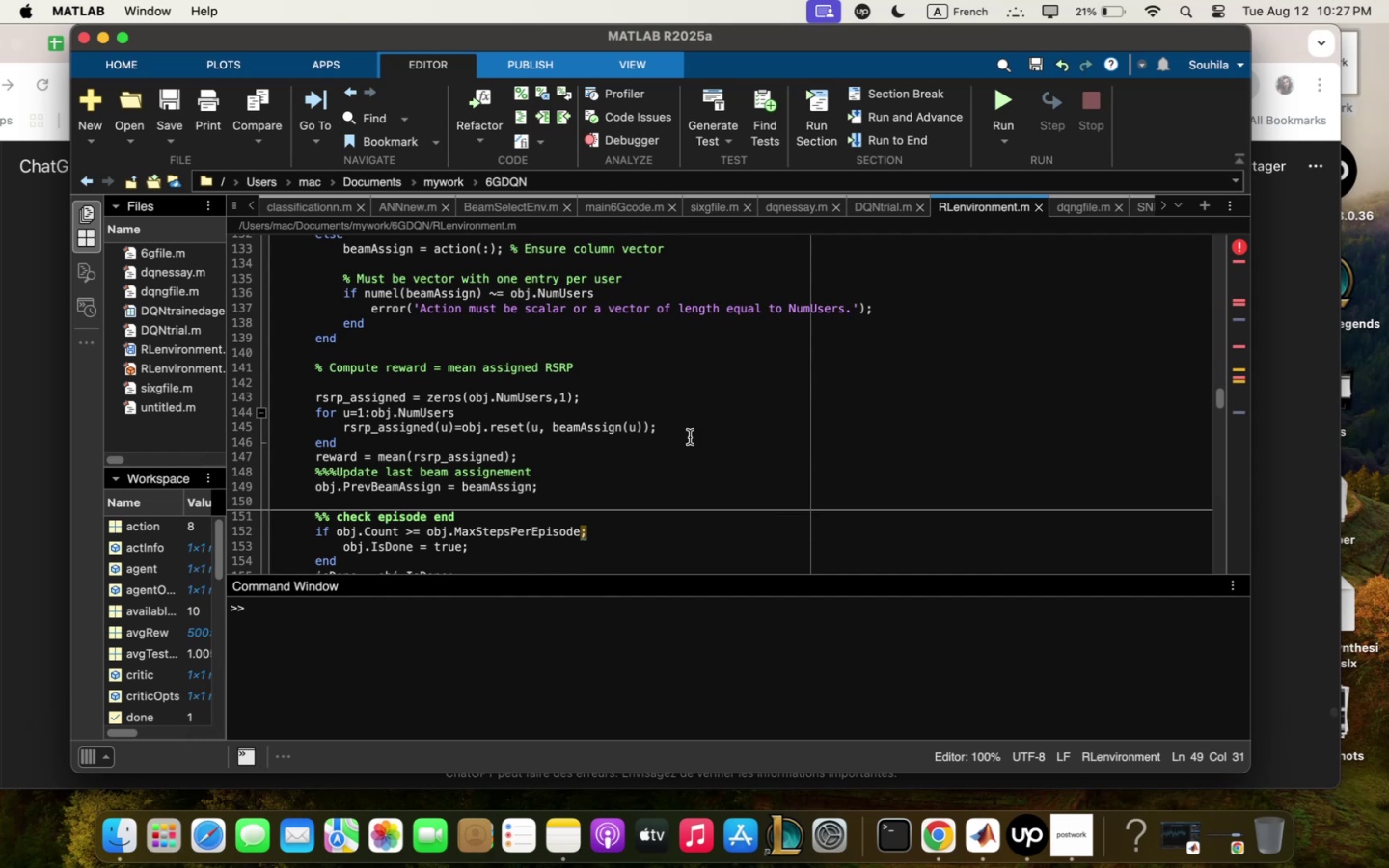 
wait(6.45)
 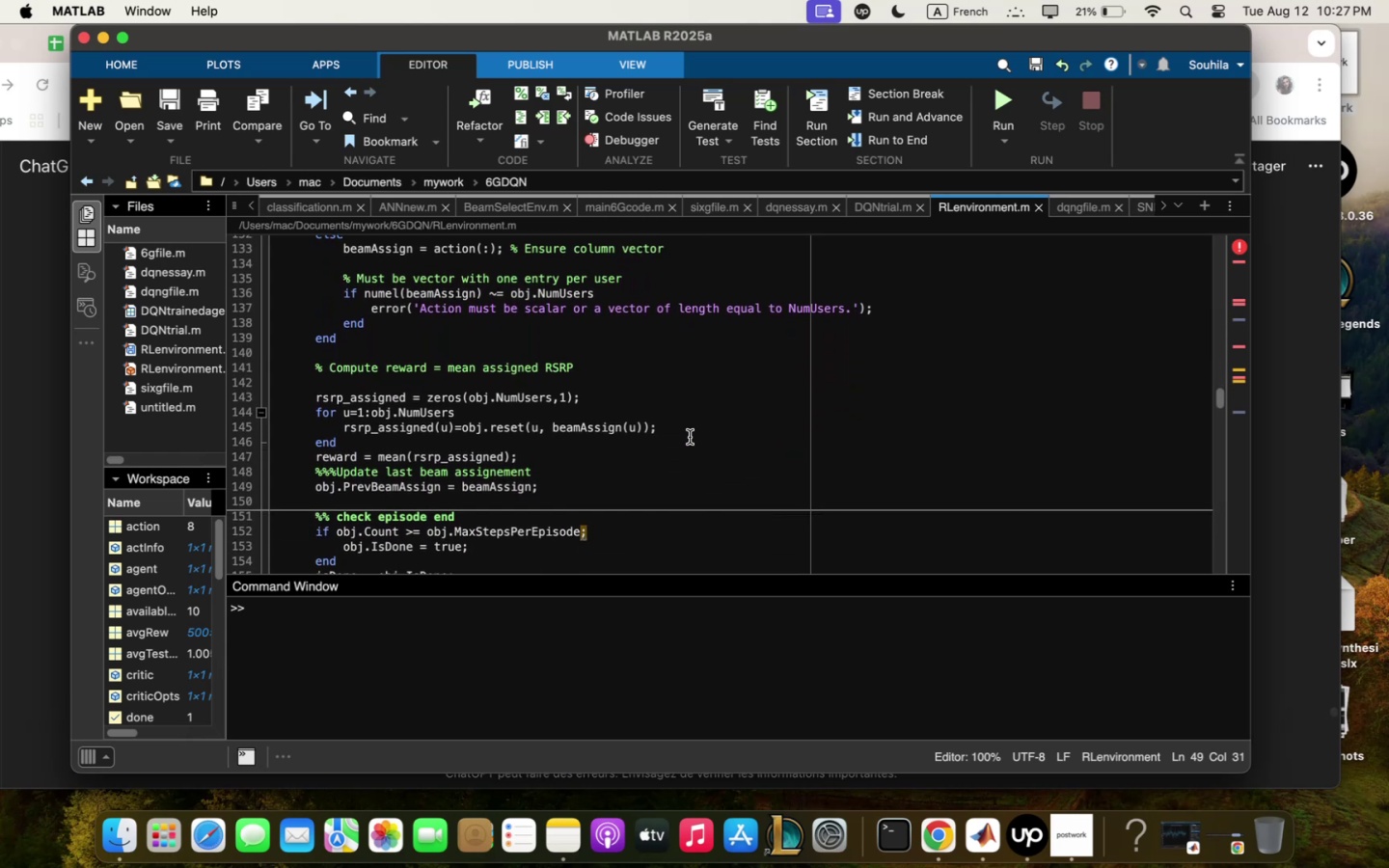 
scroll: coordinate [676, 438], scroll_direction: down, amount: 11.0
 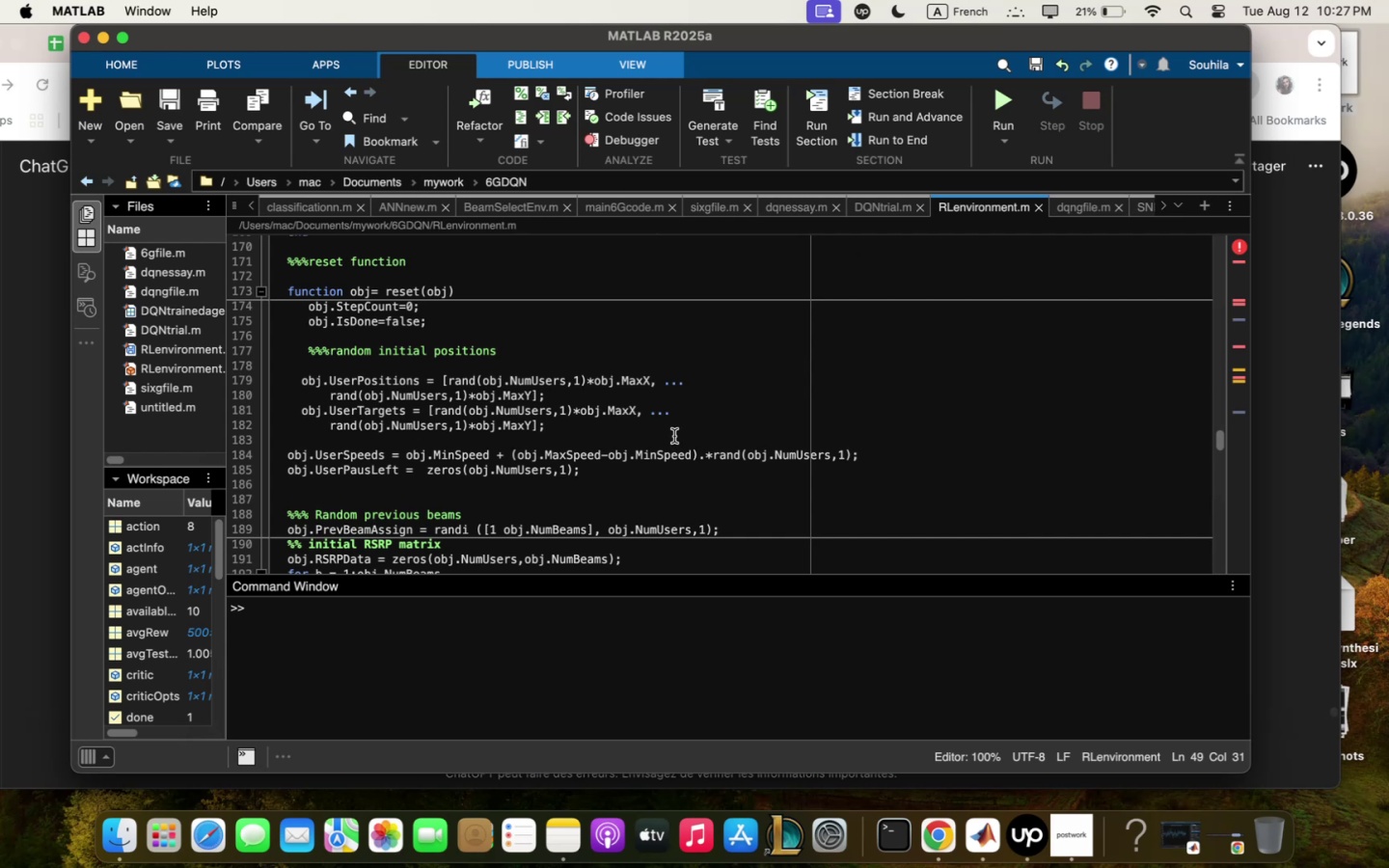 
wait(10.26)
 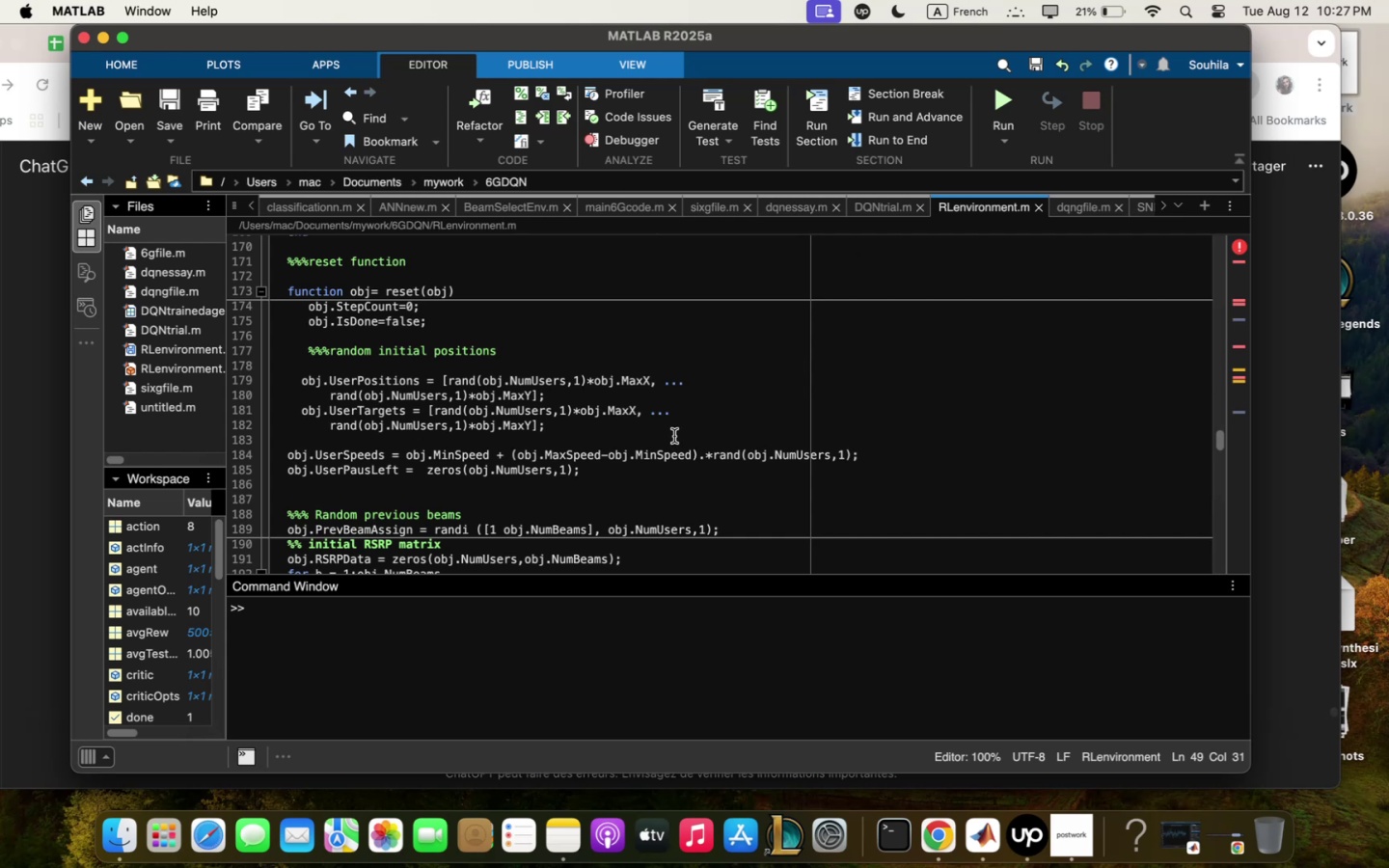 
scroll: coordinate [674, 432], scroll_direction: down, amount: 11.0
 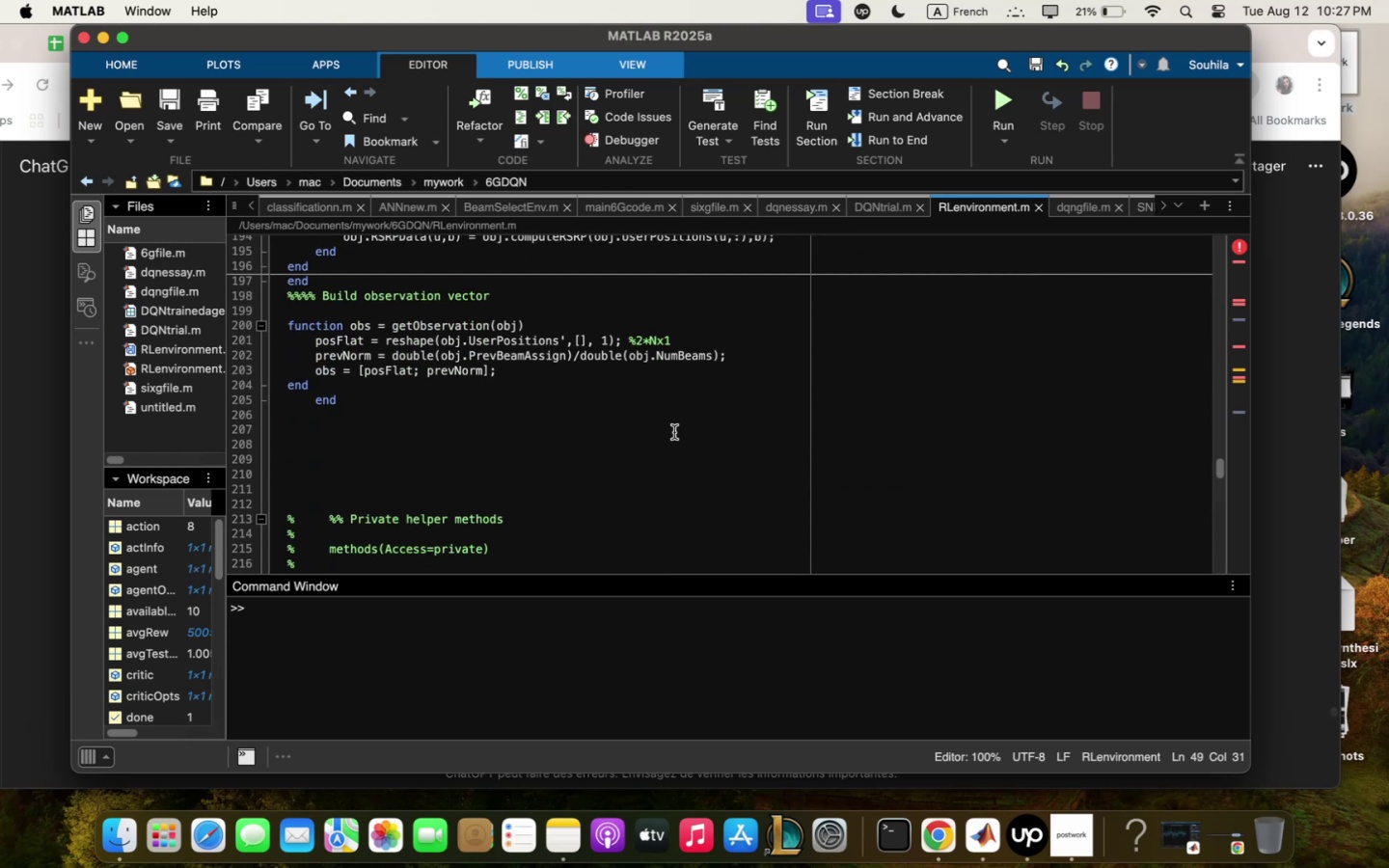 
scroll: coordinate [674, 431], scroll_direction: up, amount: 9.0
 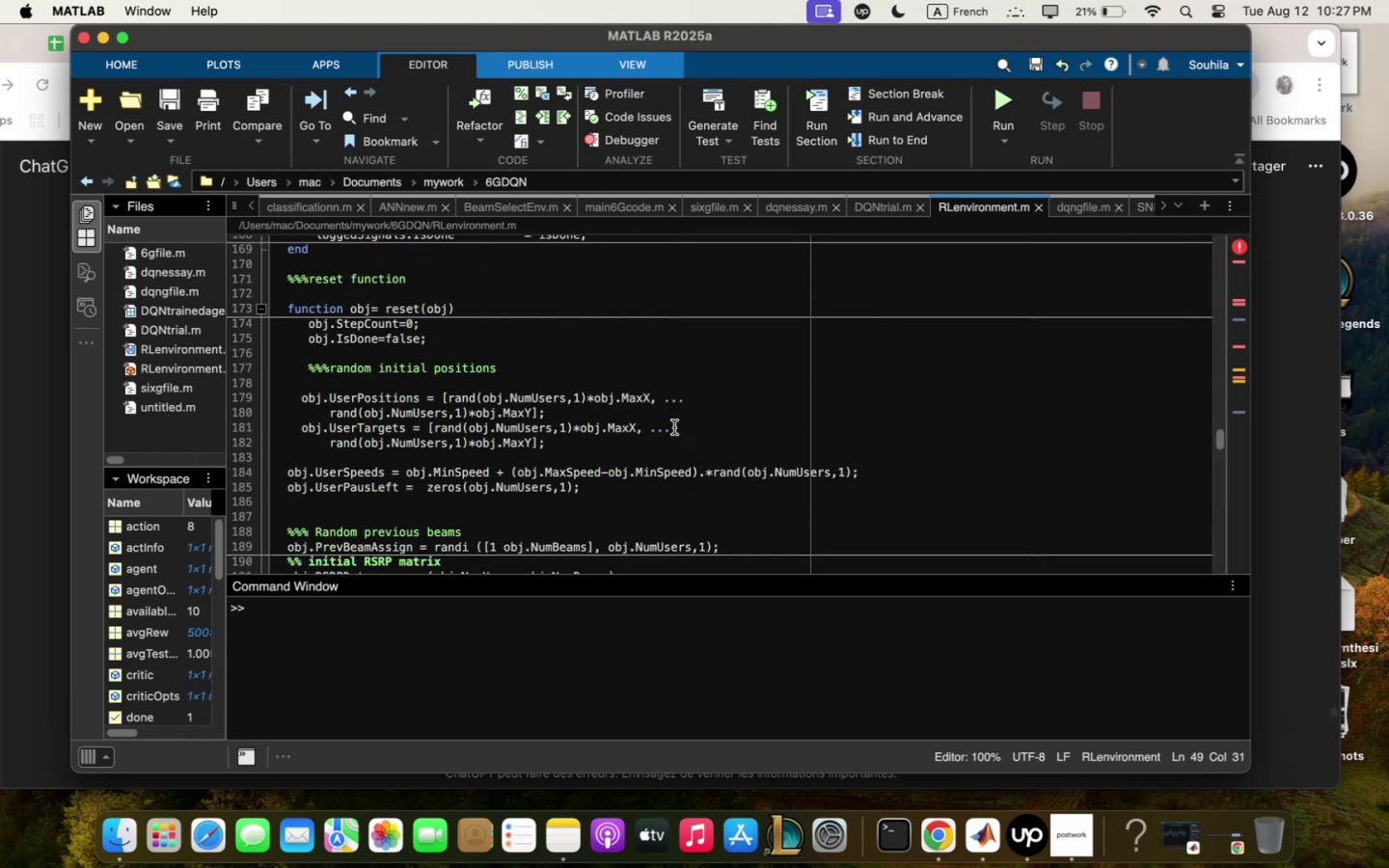 
scroll: coordinate [674, 426], scroll_direction: down, amount: 10.0
 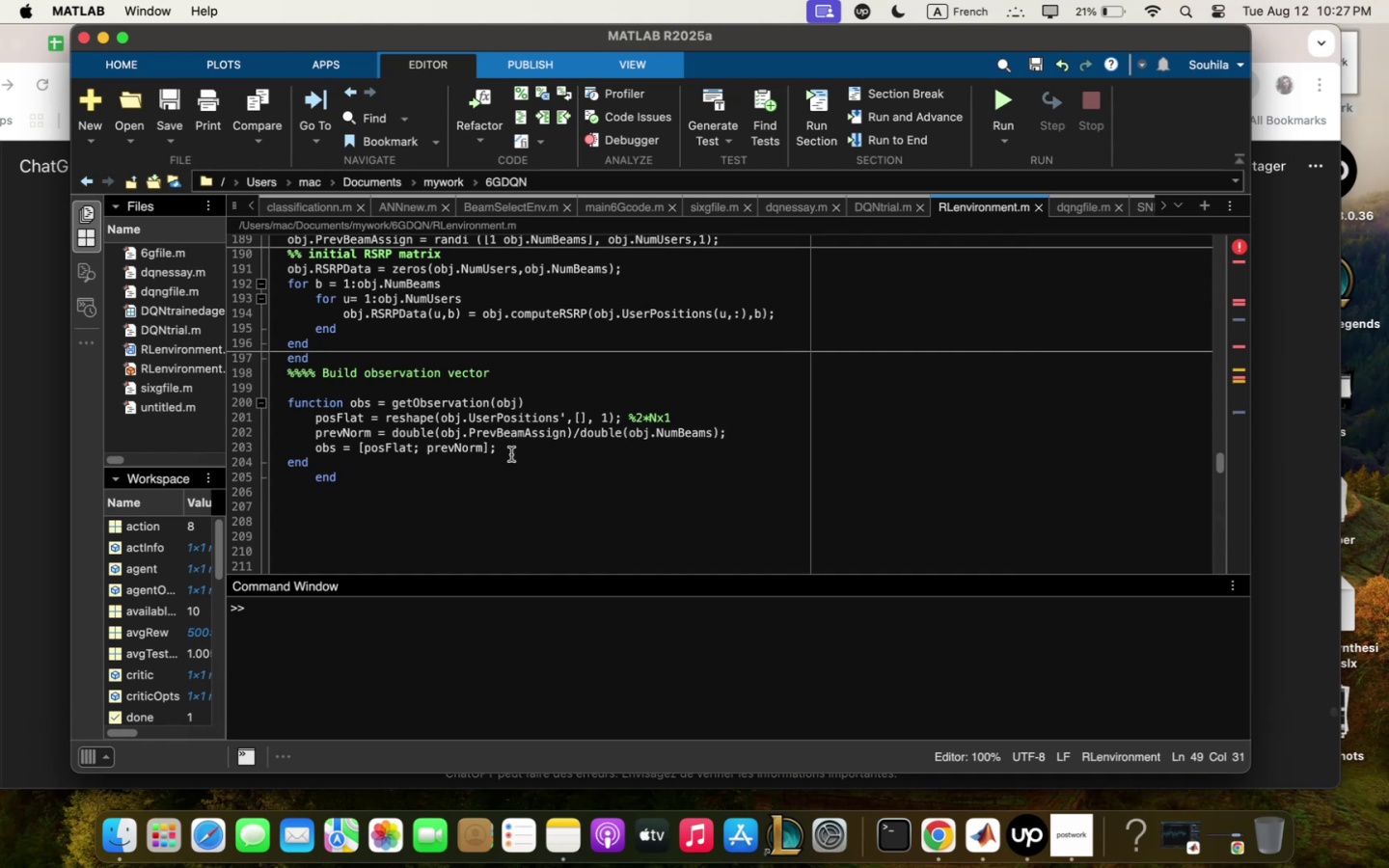 
wait(13.85)
 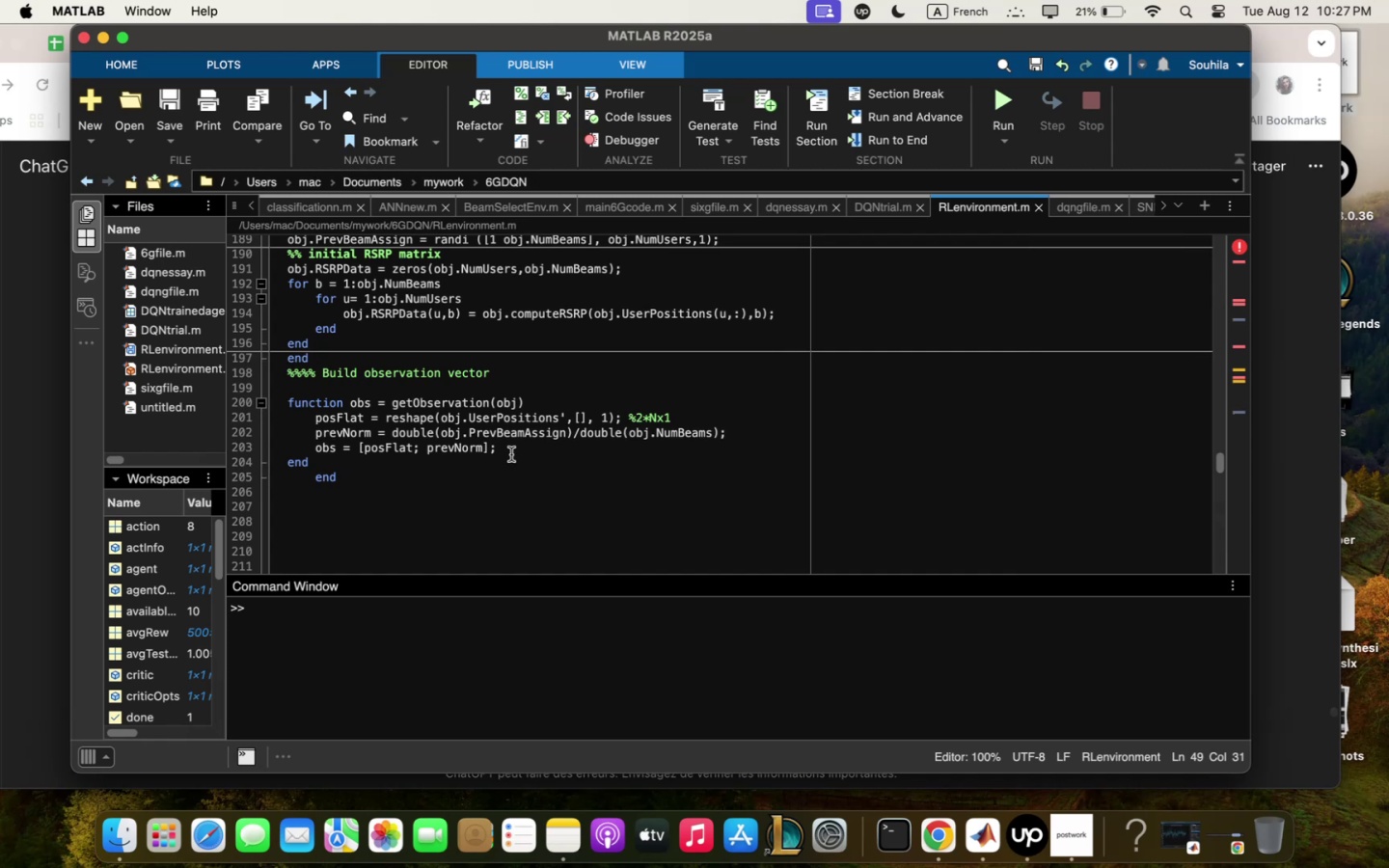 
scroll: coordinate [515, 437], scroll_direction: up, amount: 16.0
 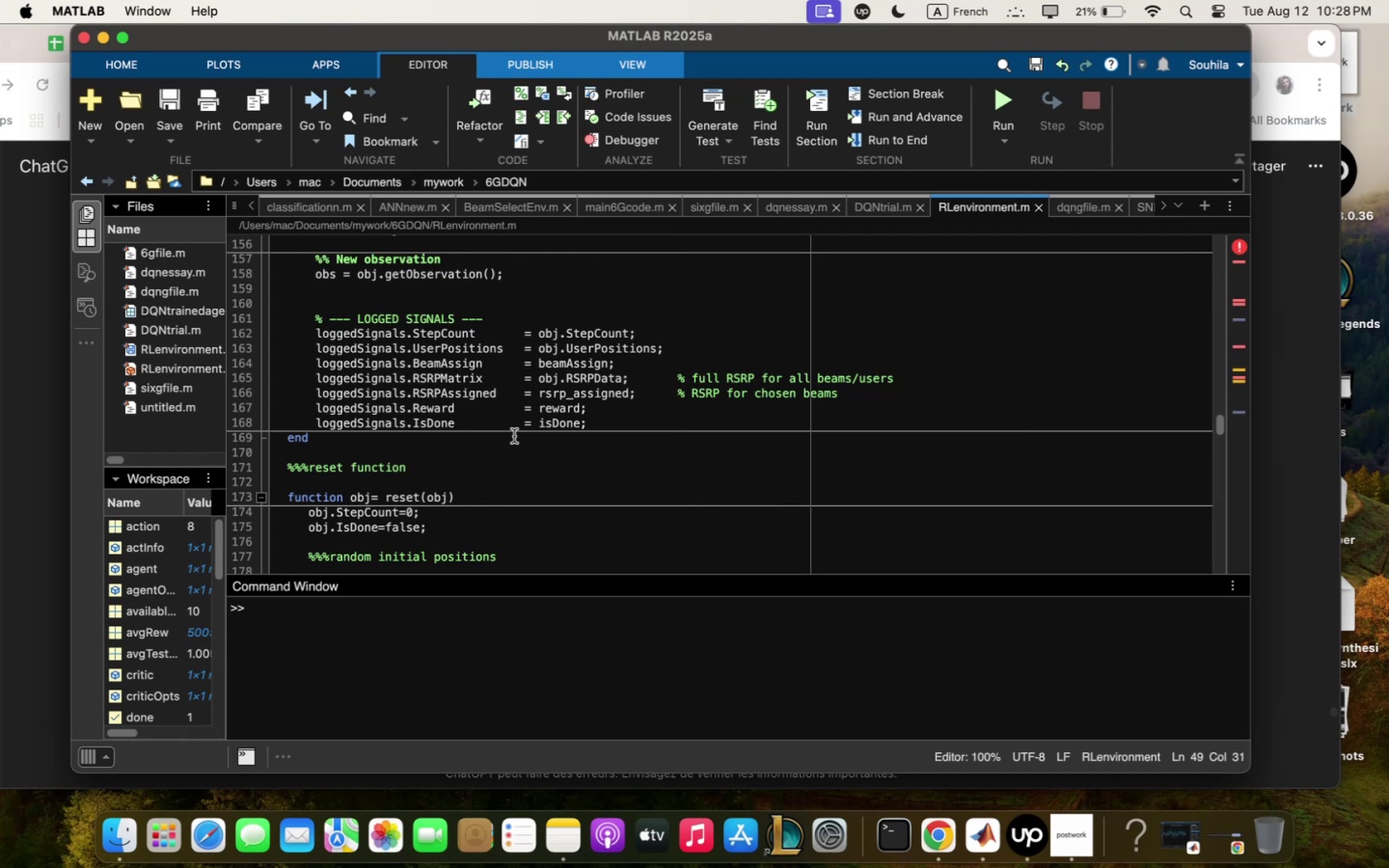 
wait(15.14)
 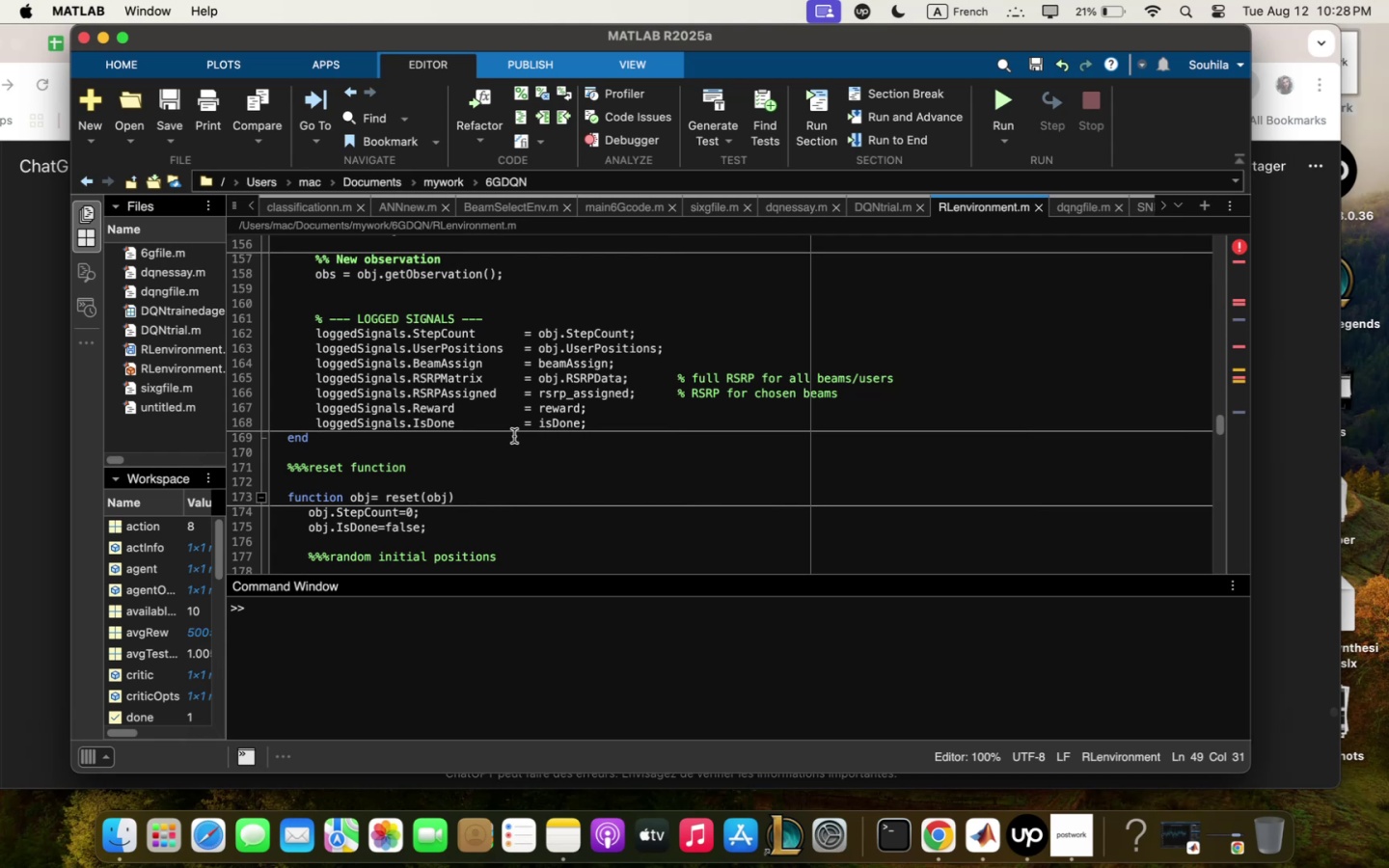 
scroll: coordinate [560, 418], scroll_direction: up, amount: 5.0
 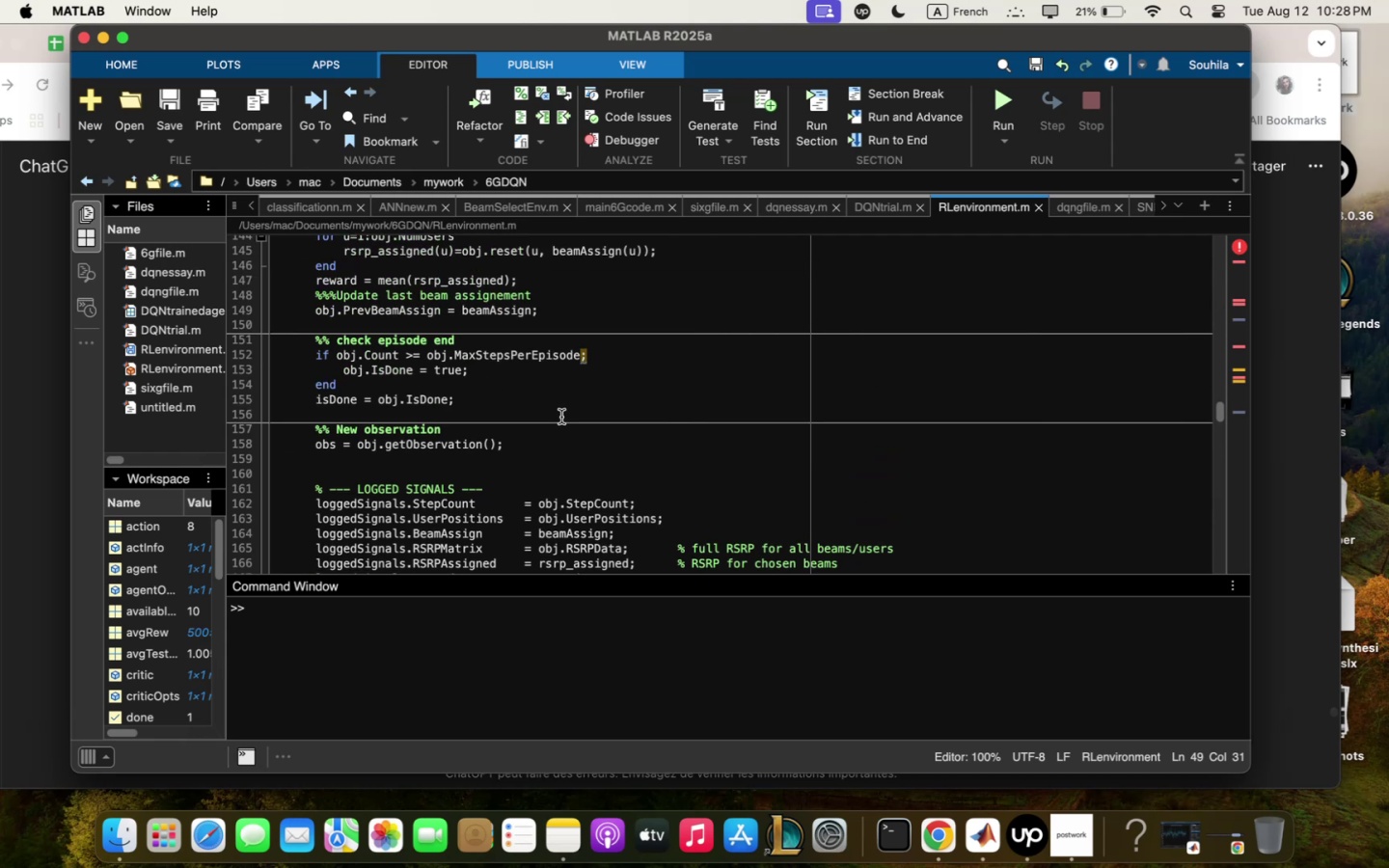 
scroll: coordinate [561, 416], scroll_direction: down, amount: 20.0
 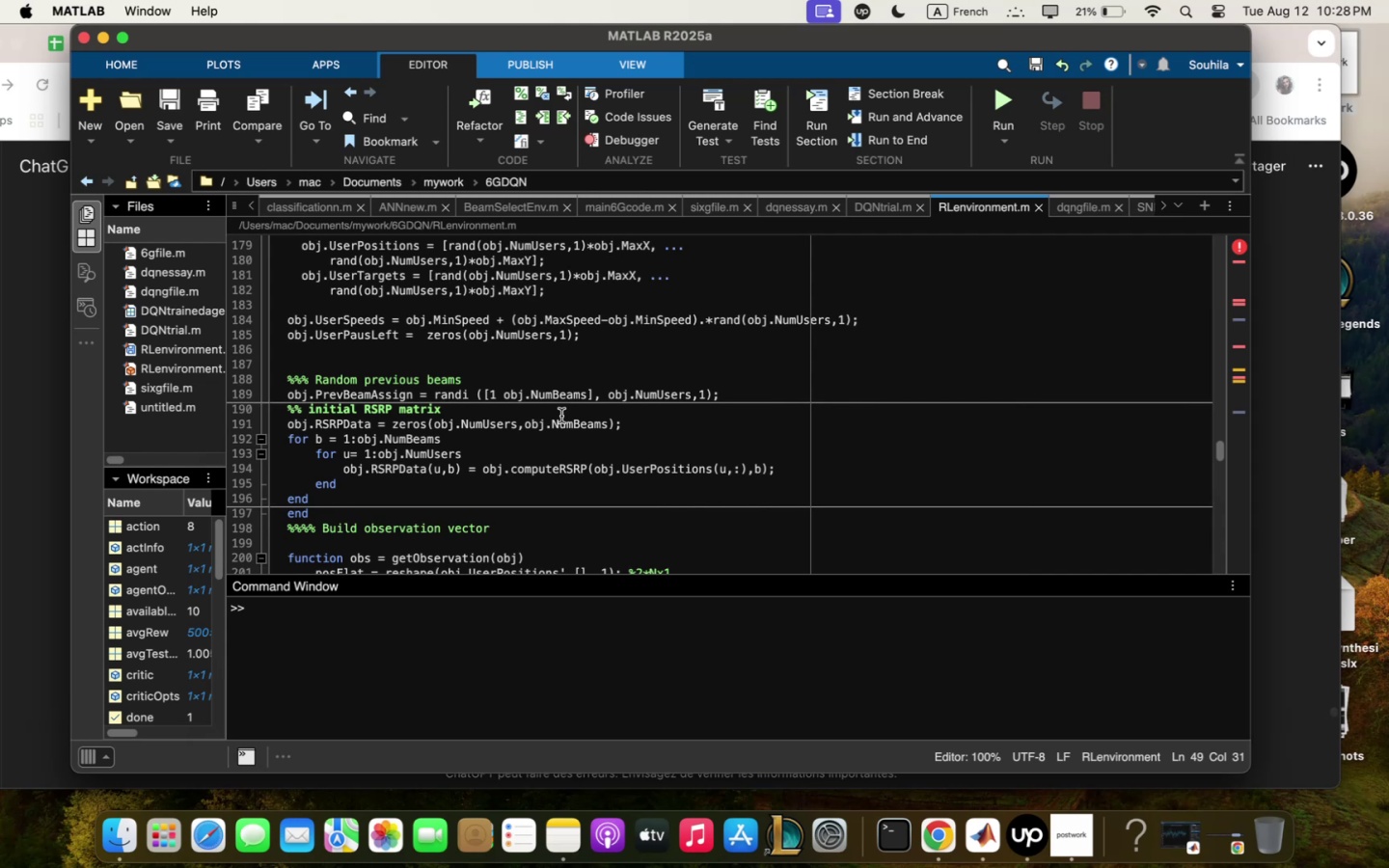 
wait(9.59)
 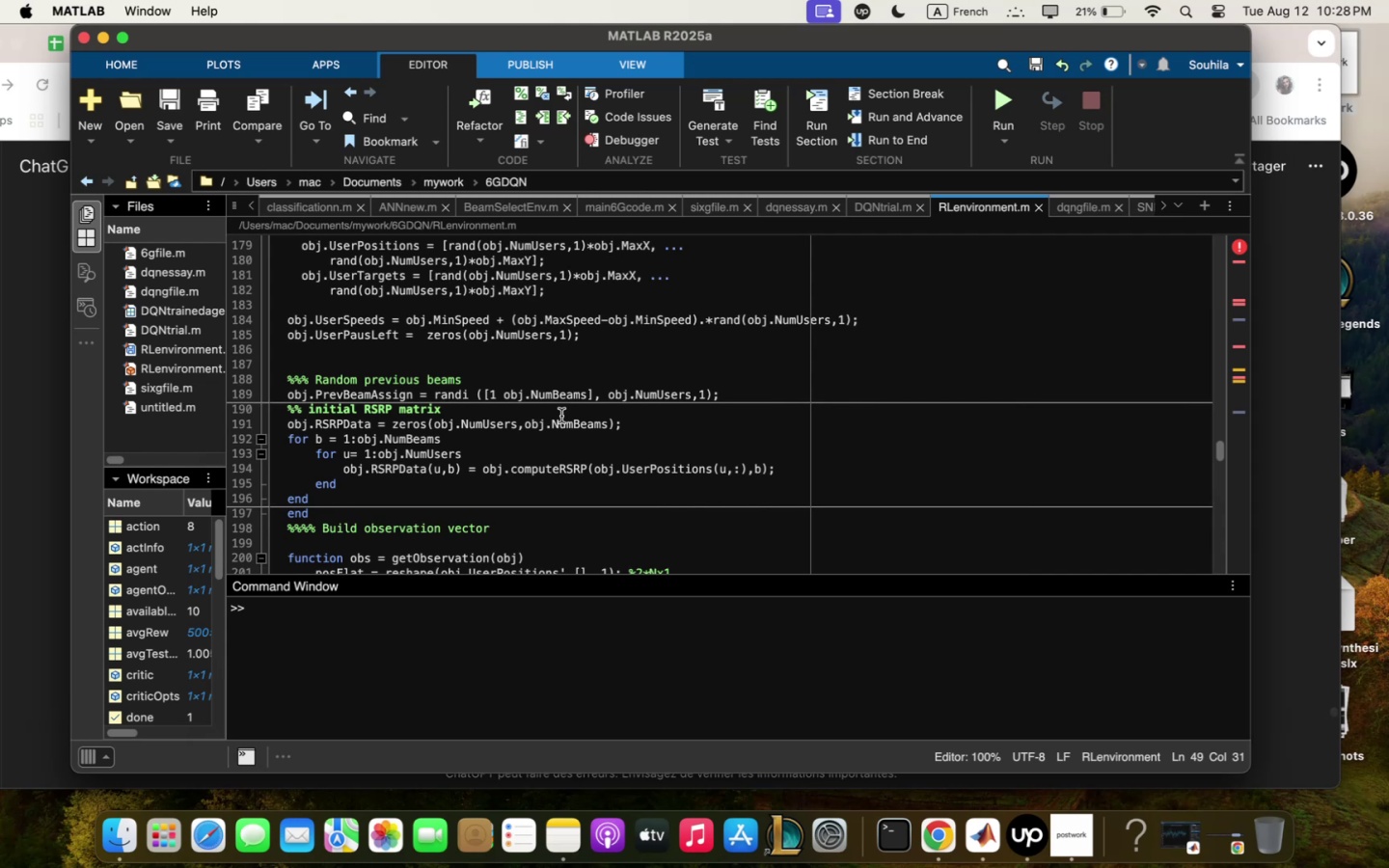 
scroll: coordinate [535, 438], scroll_direction: up, amount: 6.0
 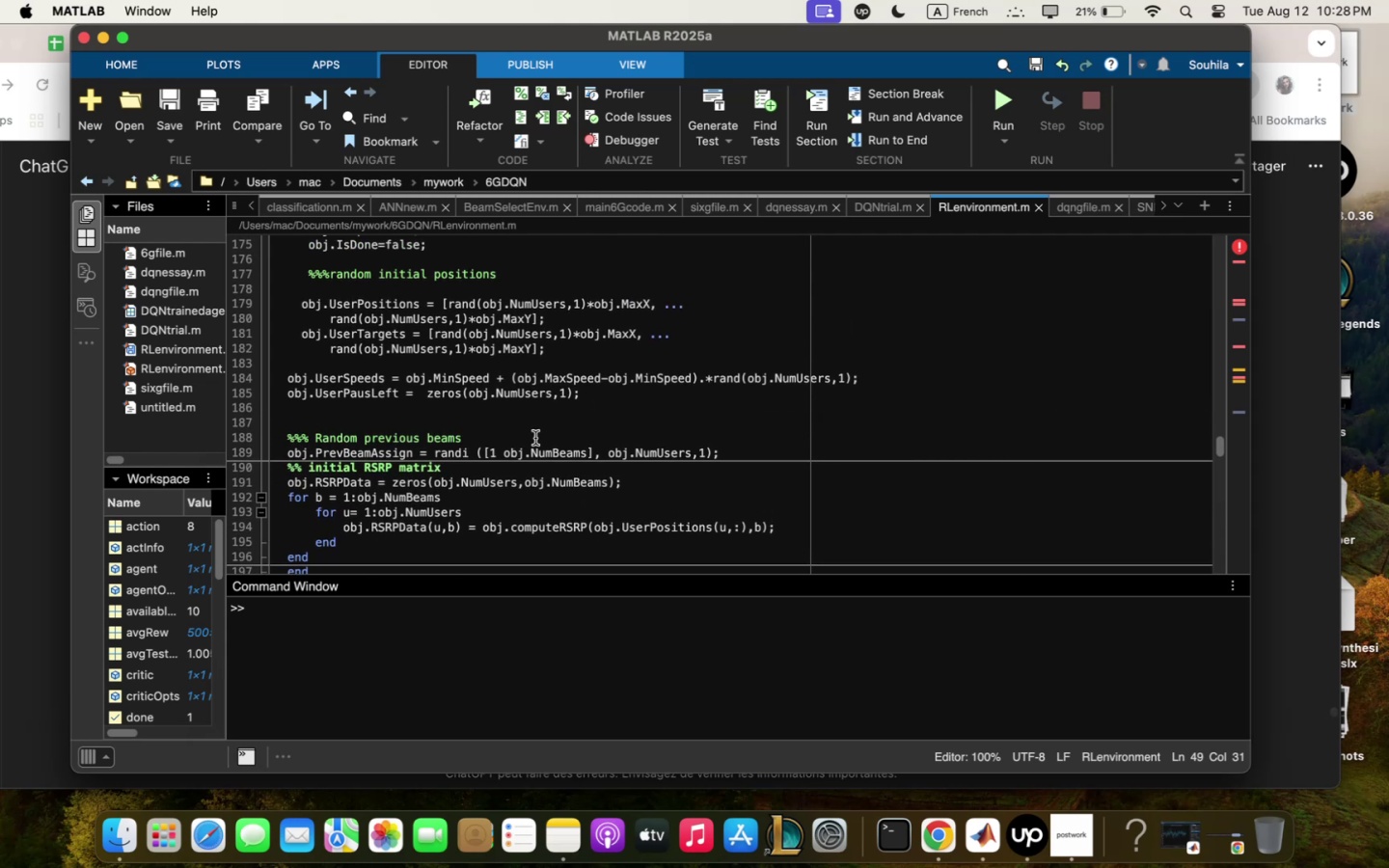 
scroll: coordinate [535, 438], scroll_direction: down, amount: 3.0
 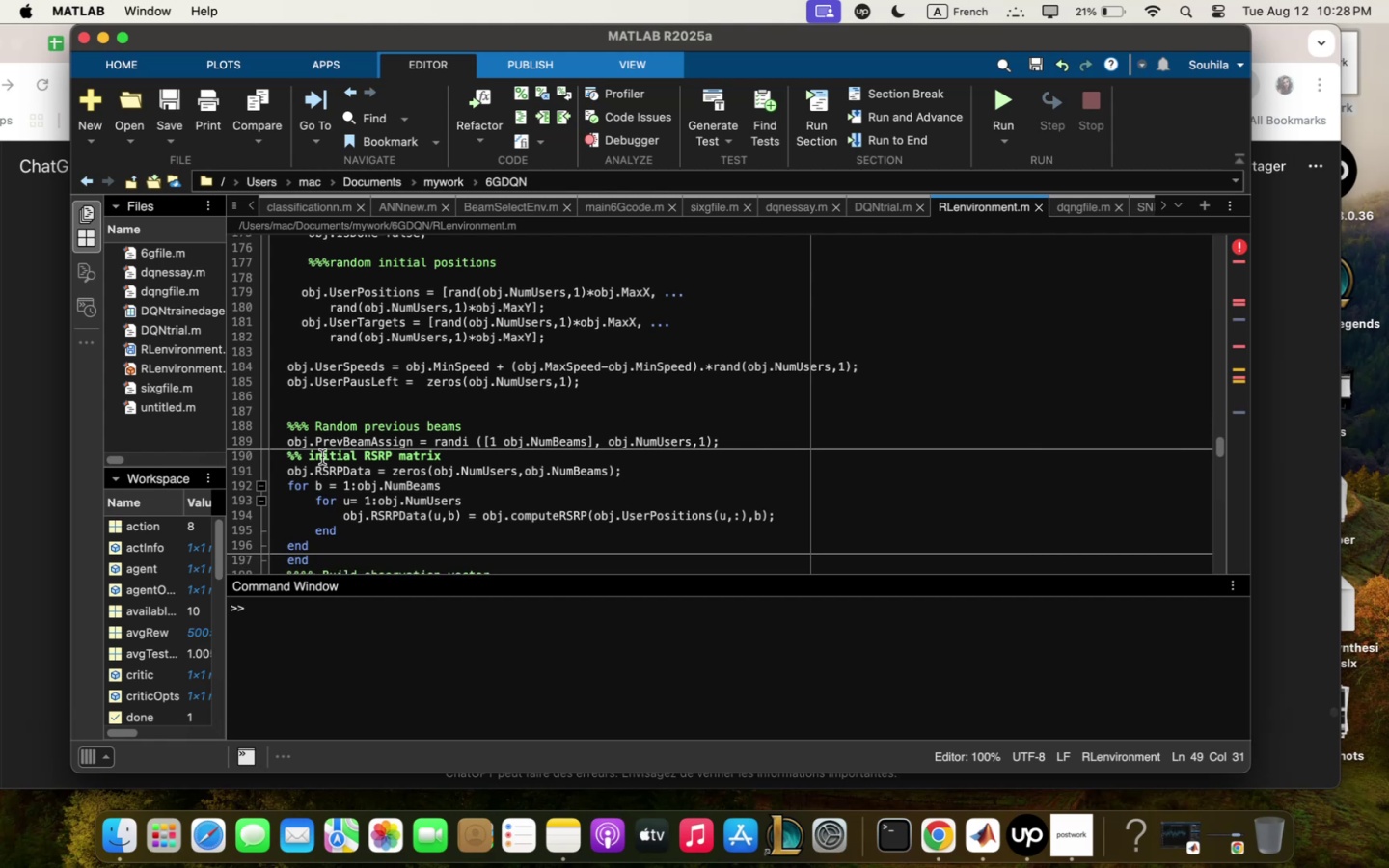 
wait(7.5)
 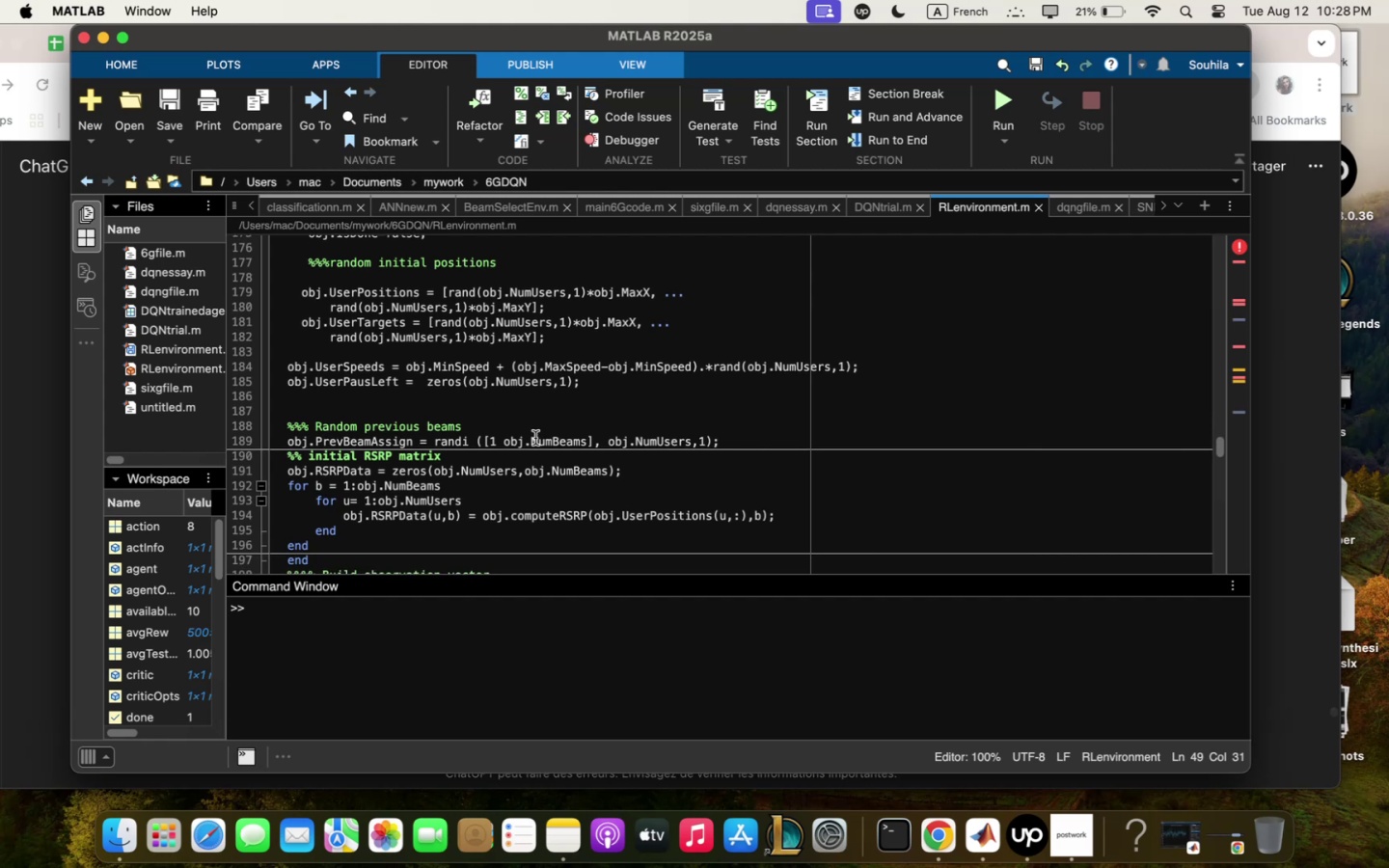 
scroll: coordinate [321, 449], scroll_direction: down, amount: 6.0
 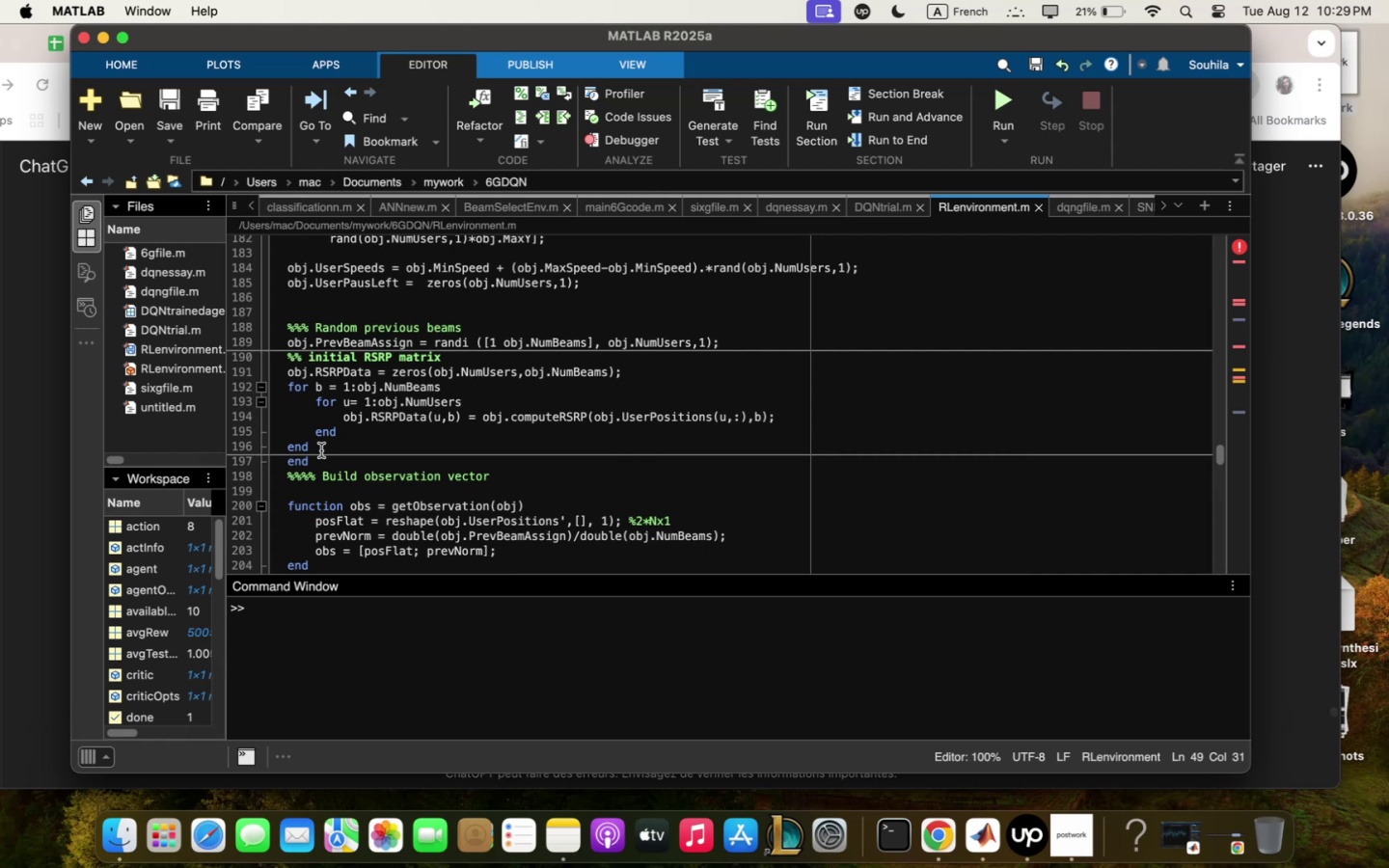 
wait(22.5)
 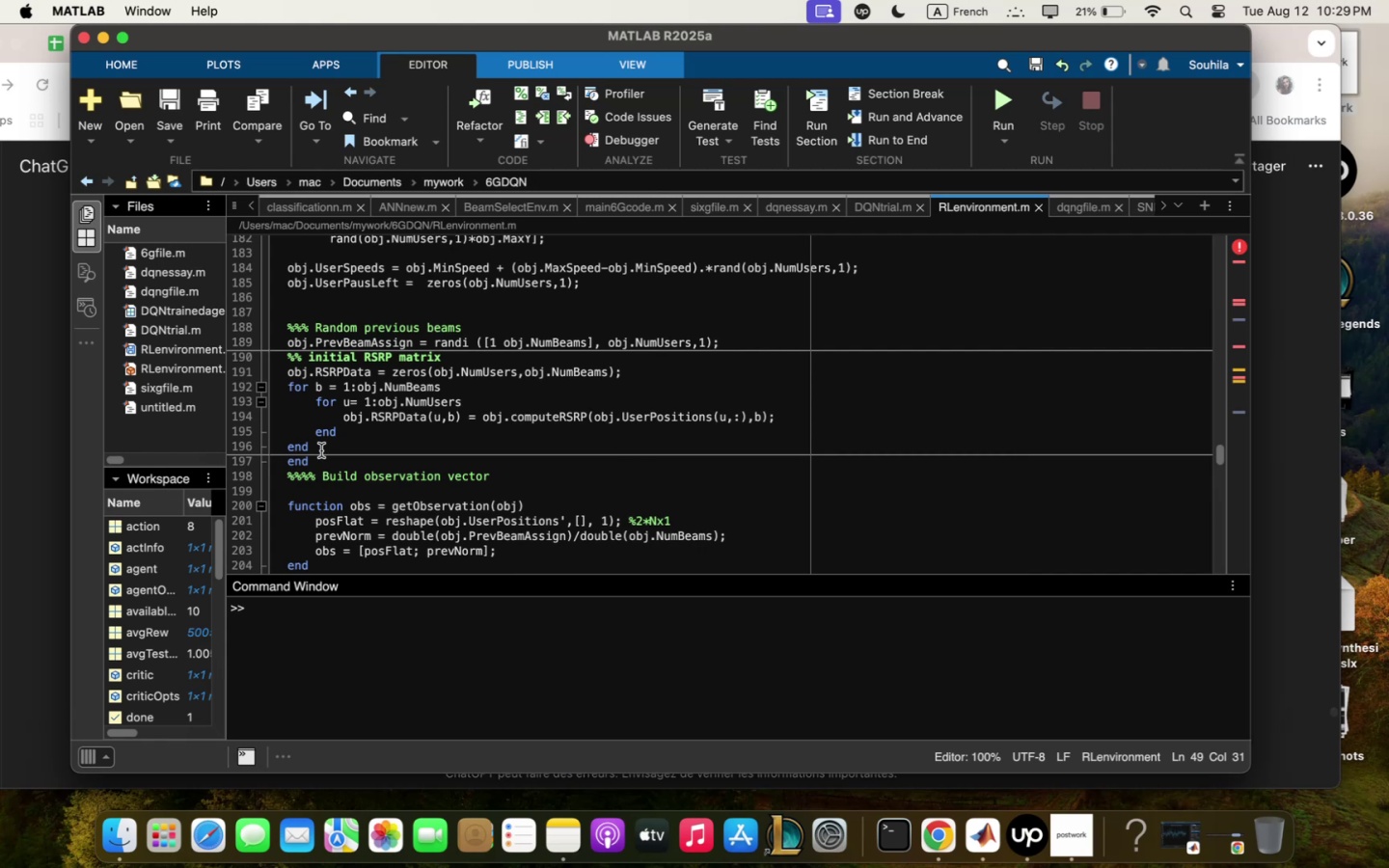 
scroll: coordinate [321, 450], scroll_direction: down, amount: 3.0
 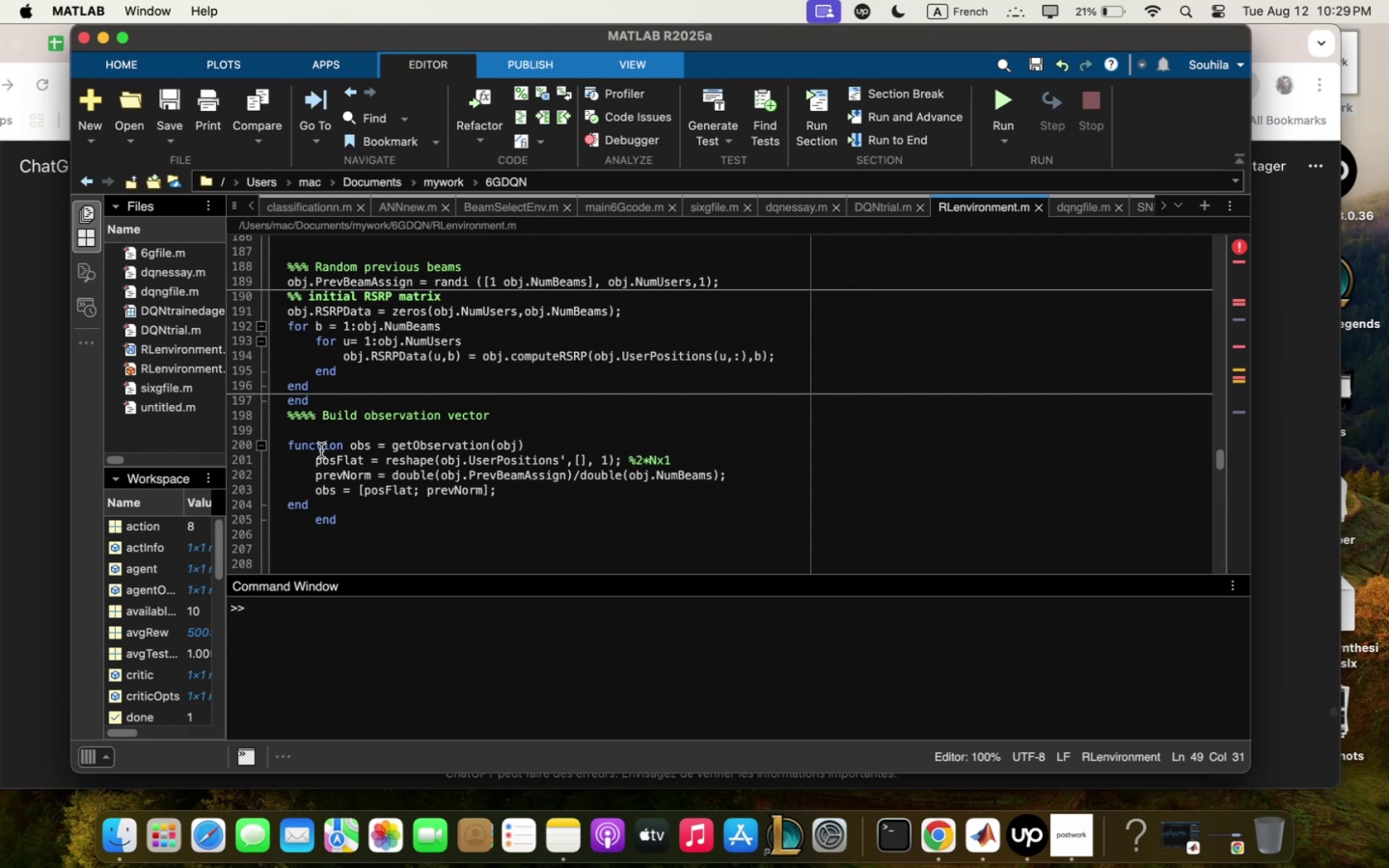 
wait(21.86)
 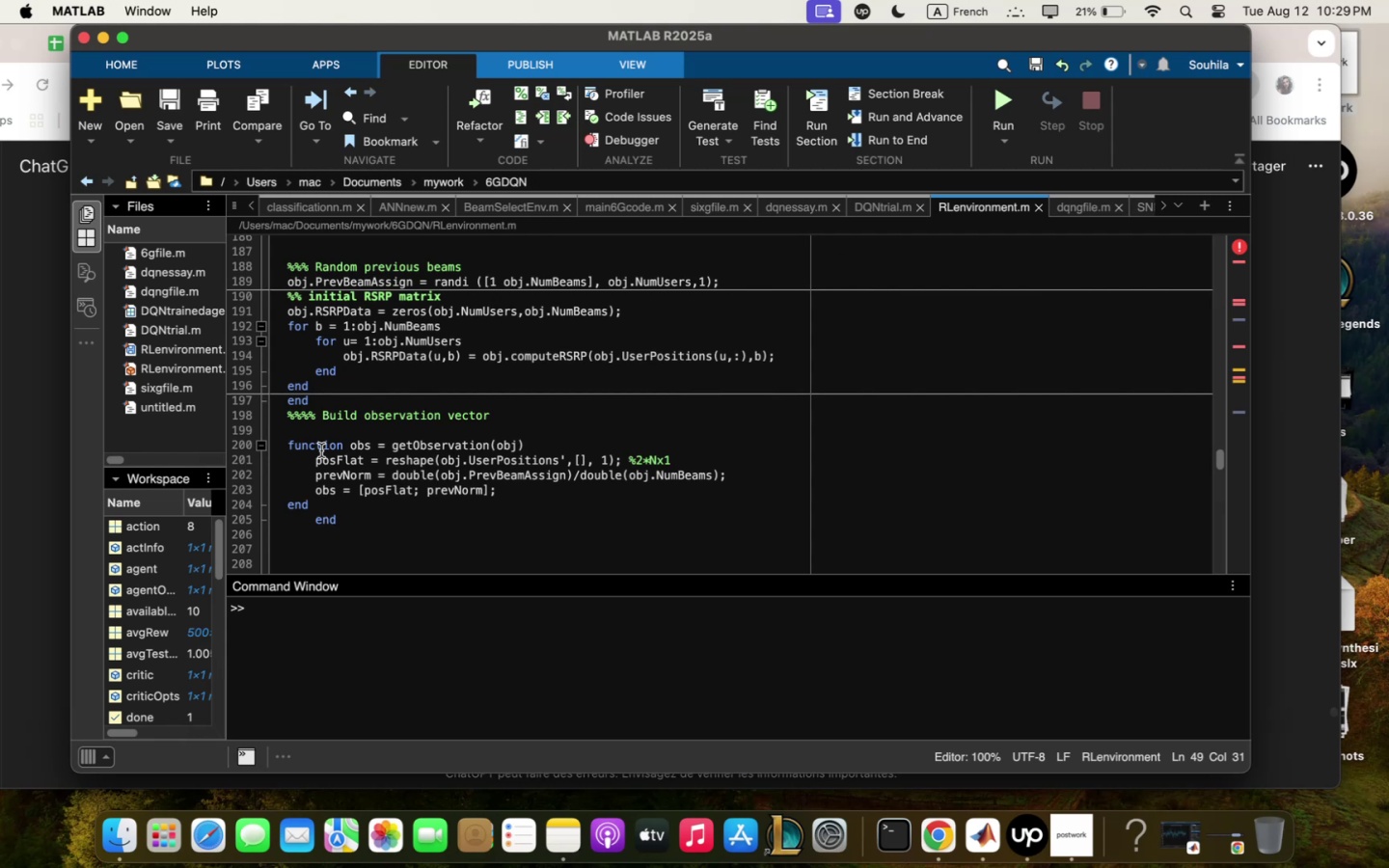 
scroll: coordinate [328, 452], scroll_direction: down, amount: 1.0
 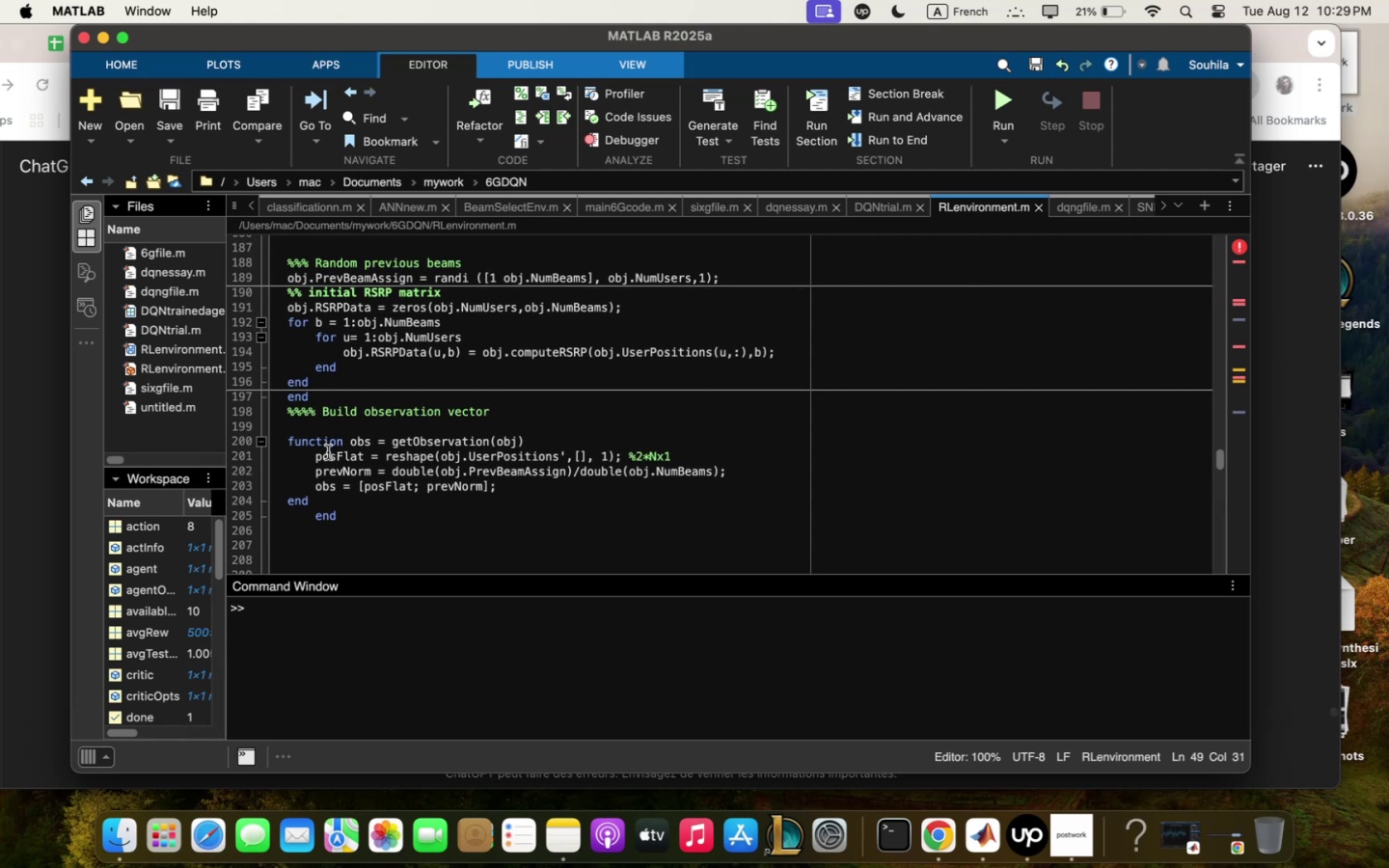 
scroll: coordinate [351, 375], scroll_direction: up, amount: 2.0
 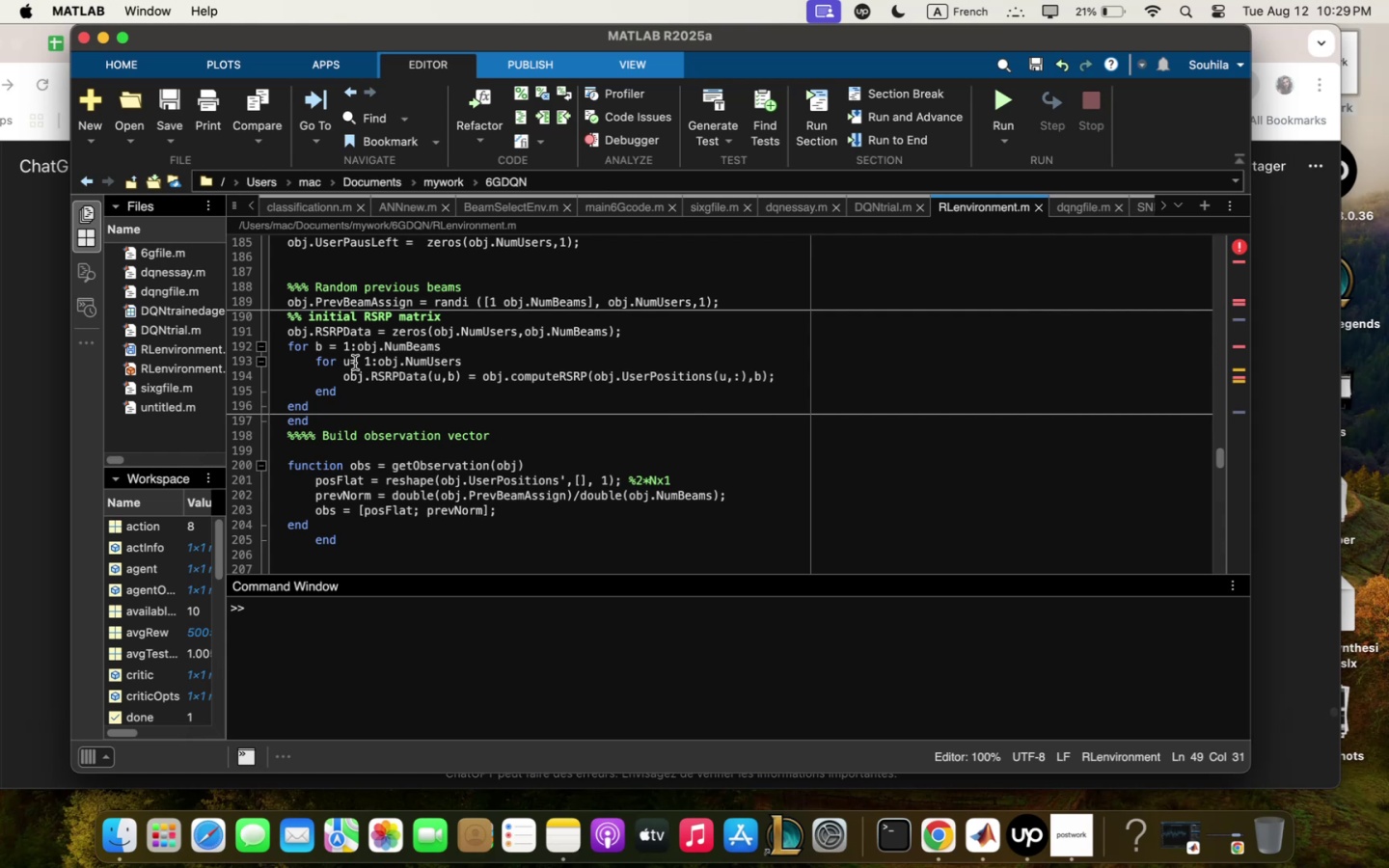 
wait(15.17)
 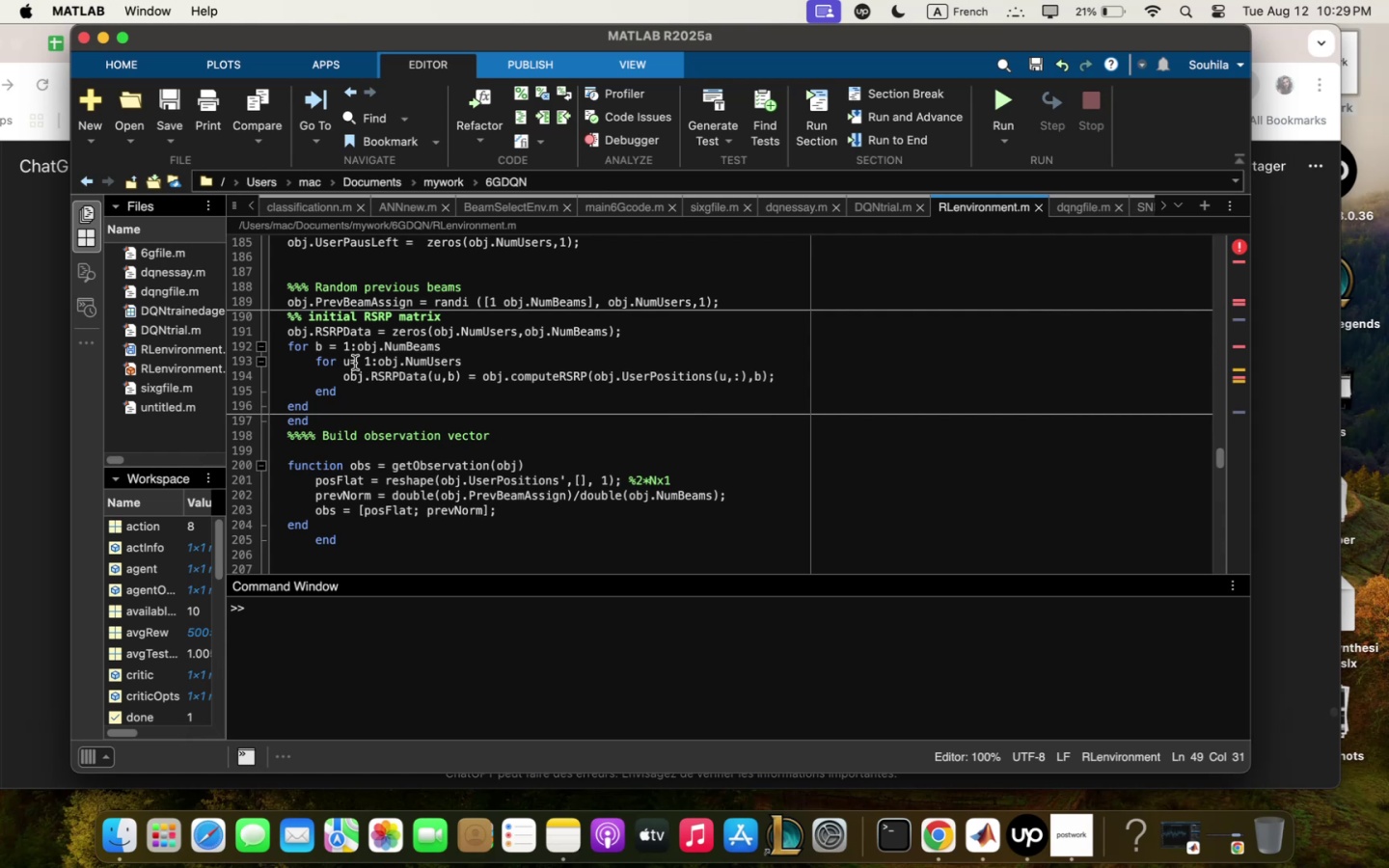 
scroll: coordinate [386, 392], scroll_direction: down, amount: 6.0
 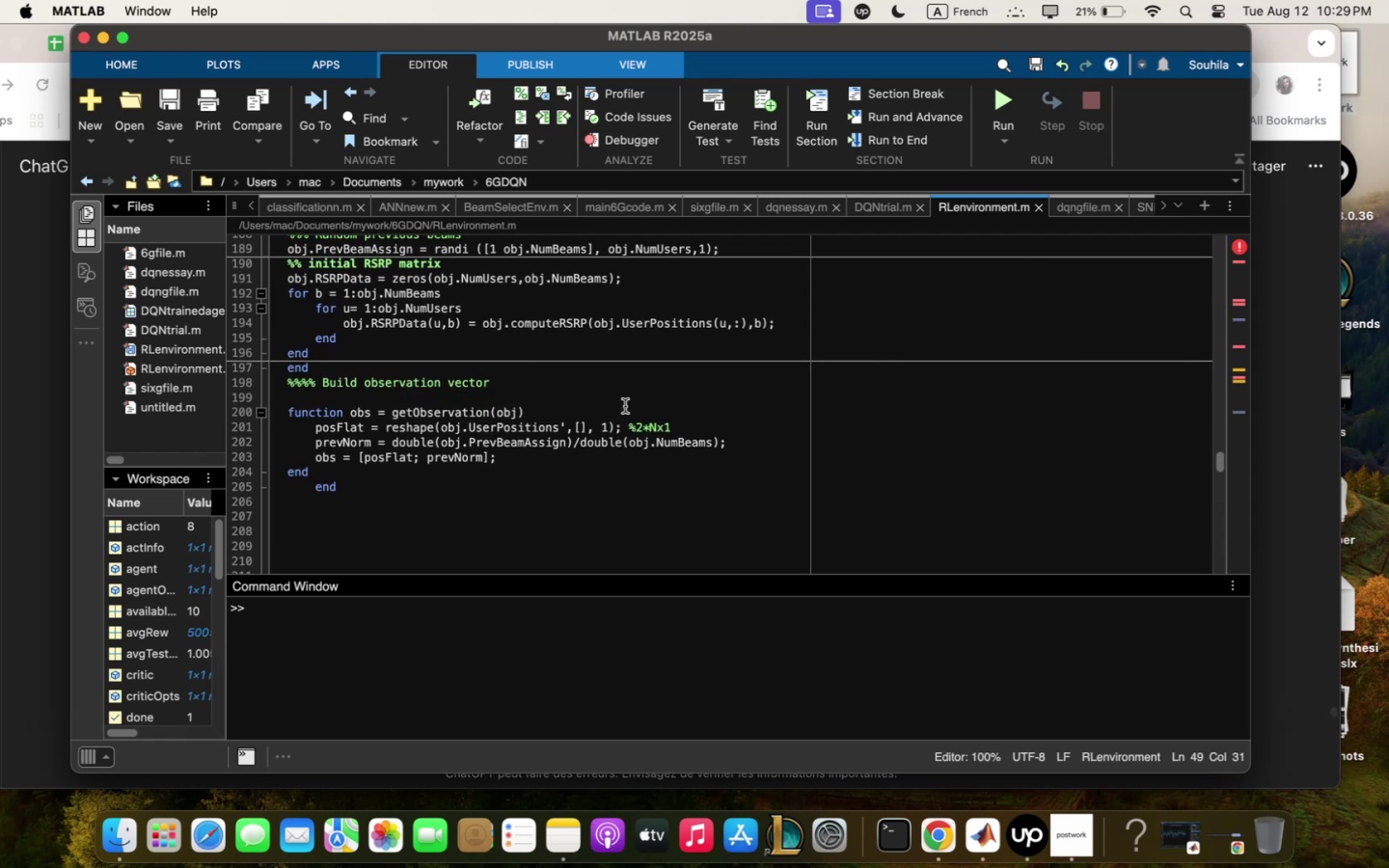 
wait(6.12)
 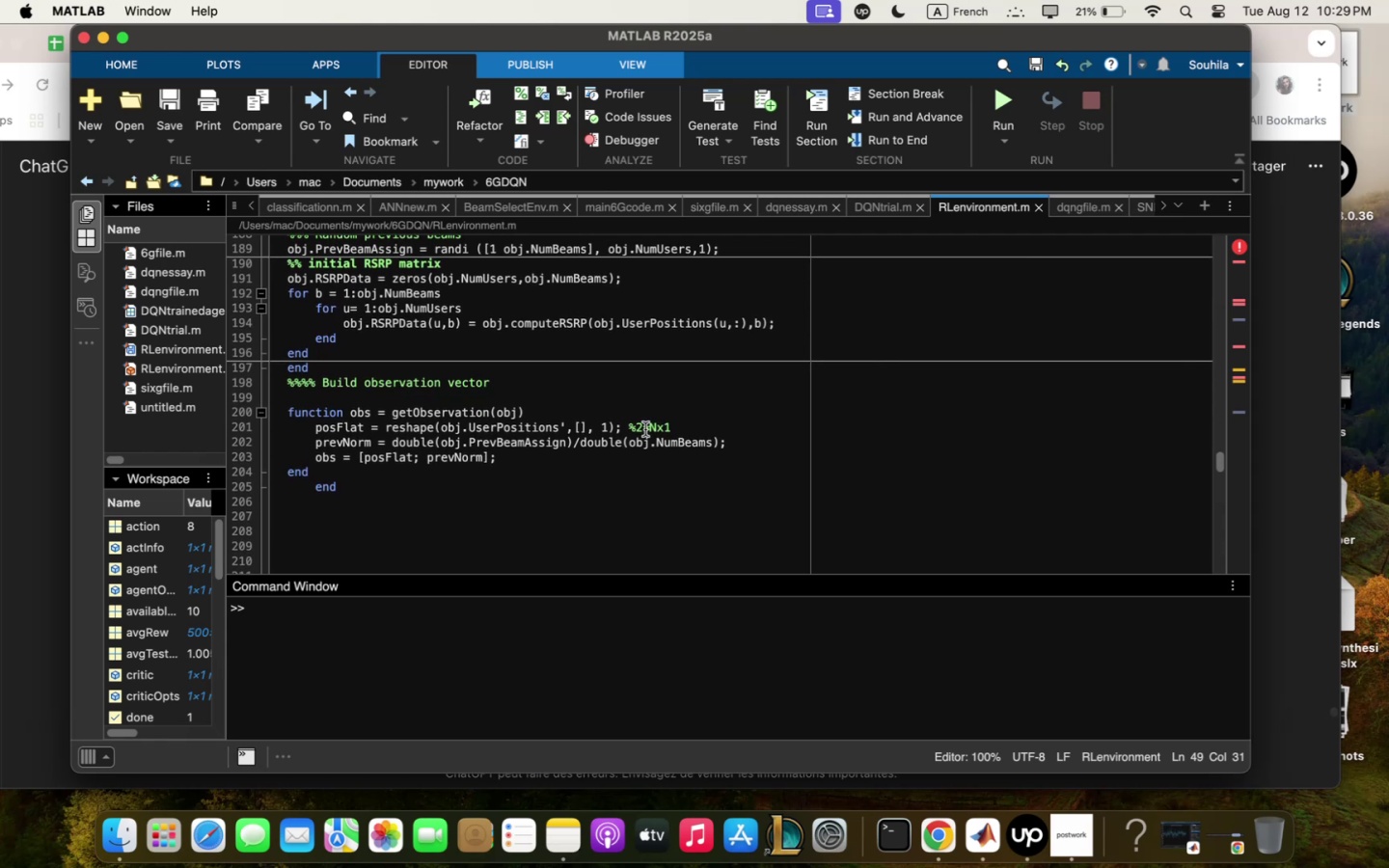 
key(Enter)
 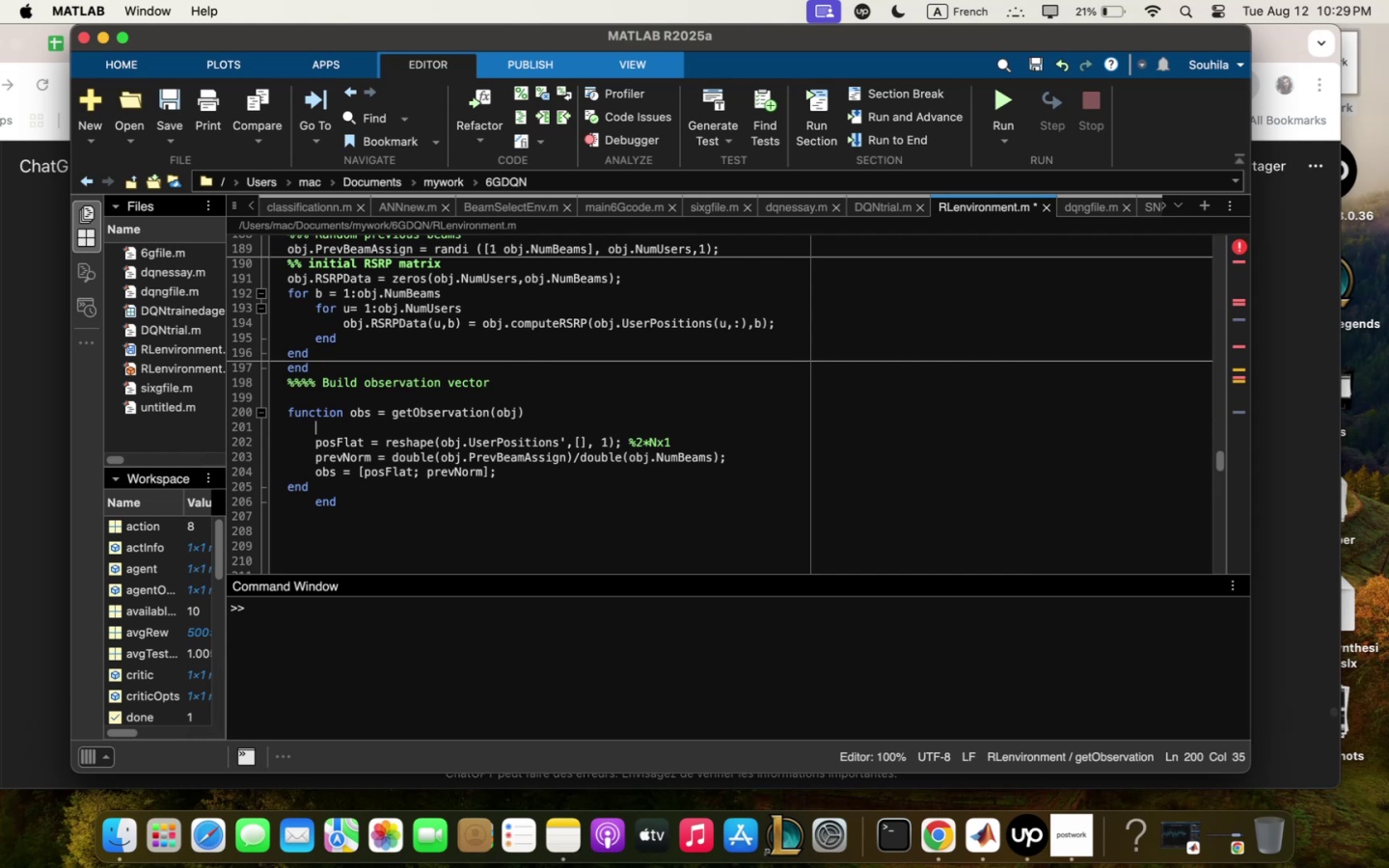 
key(Shift+Quote)
 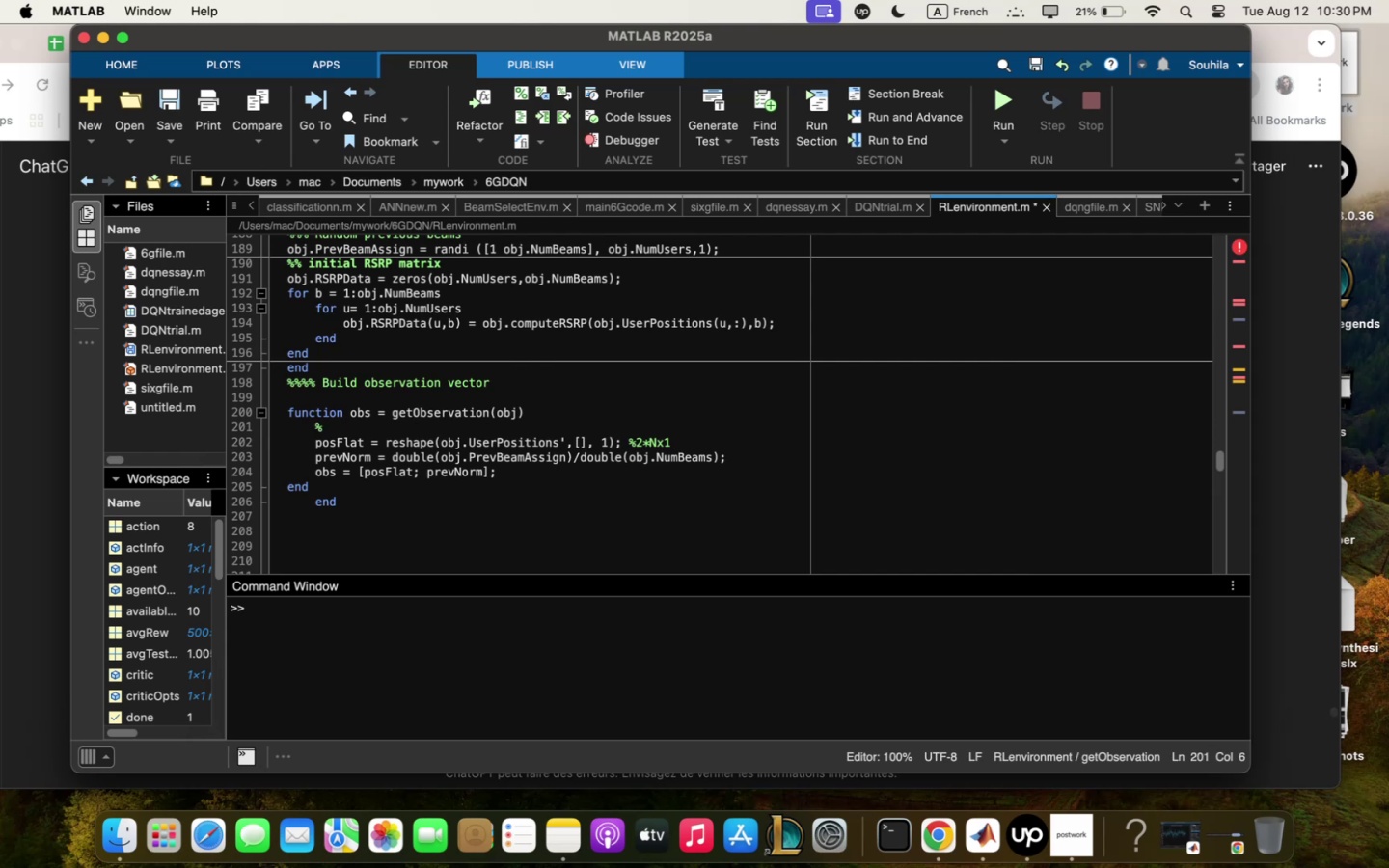 
type(nor;qliwe positions to )
 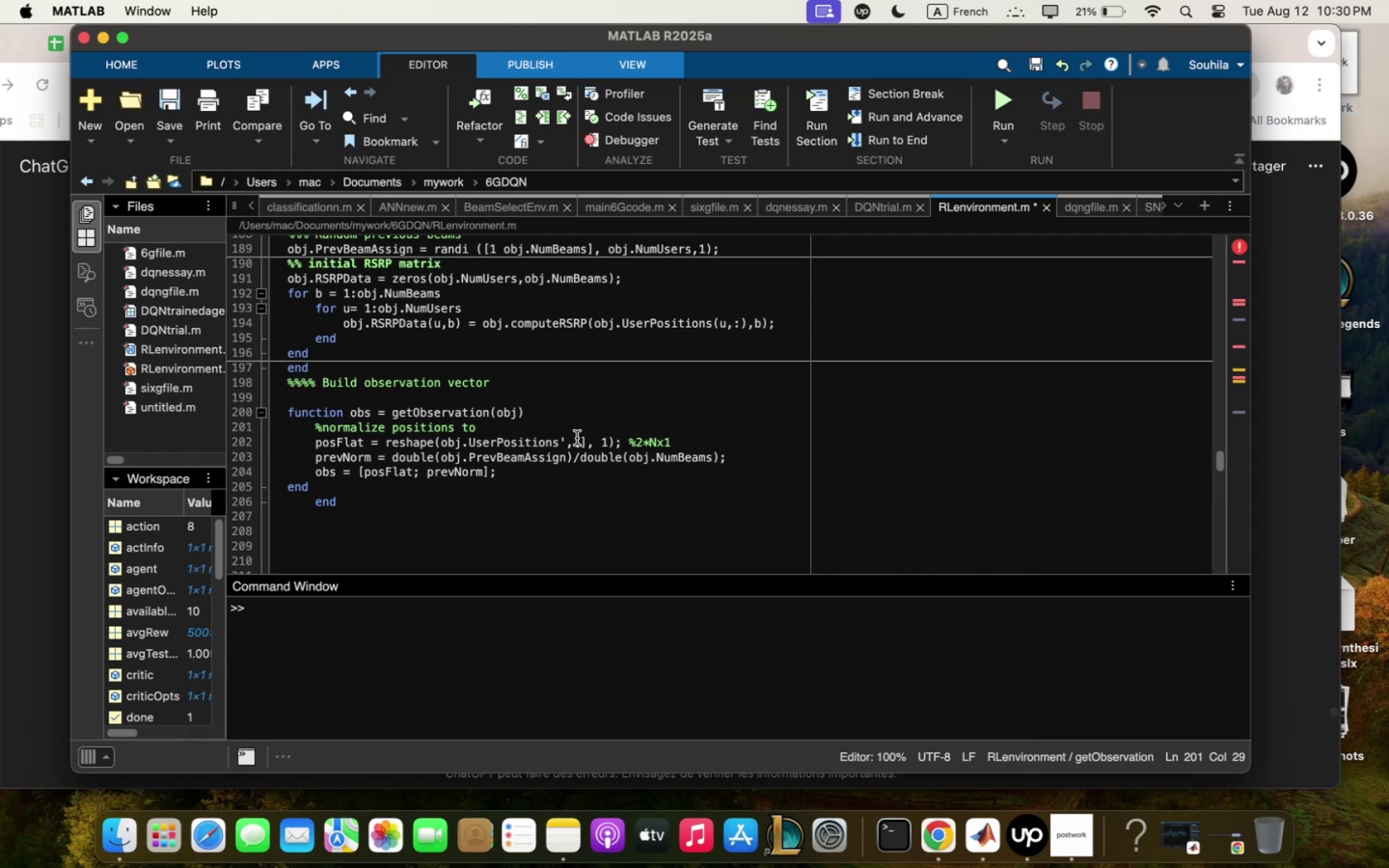 
left_click_drag(start_coordinate=[573, 440], to_coordinate=[585, 439])
 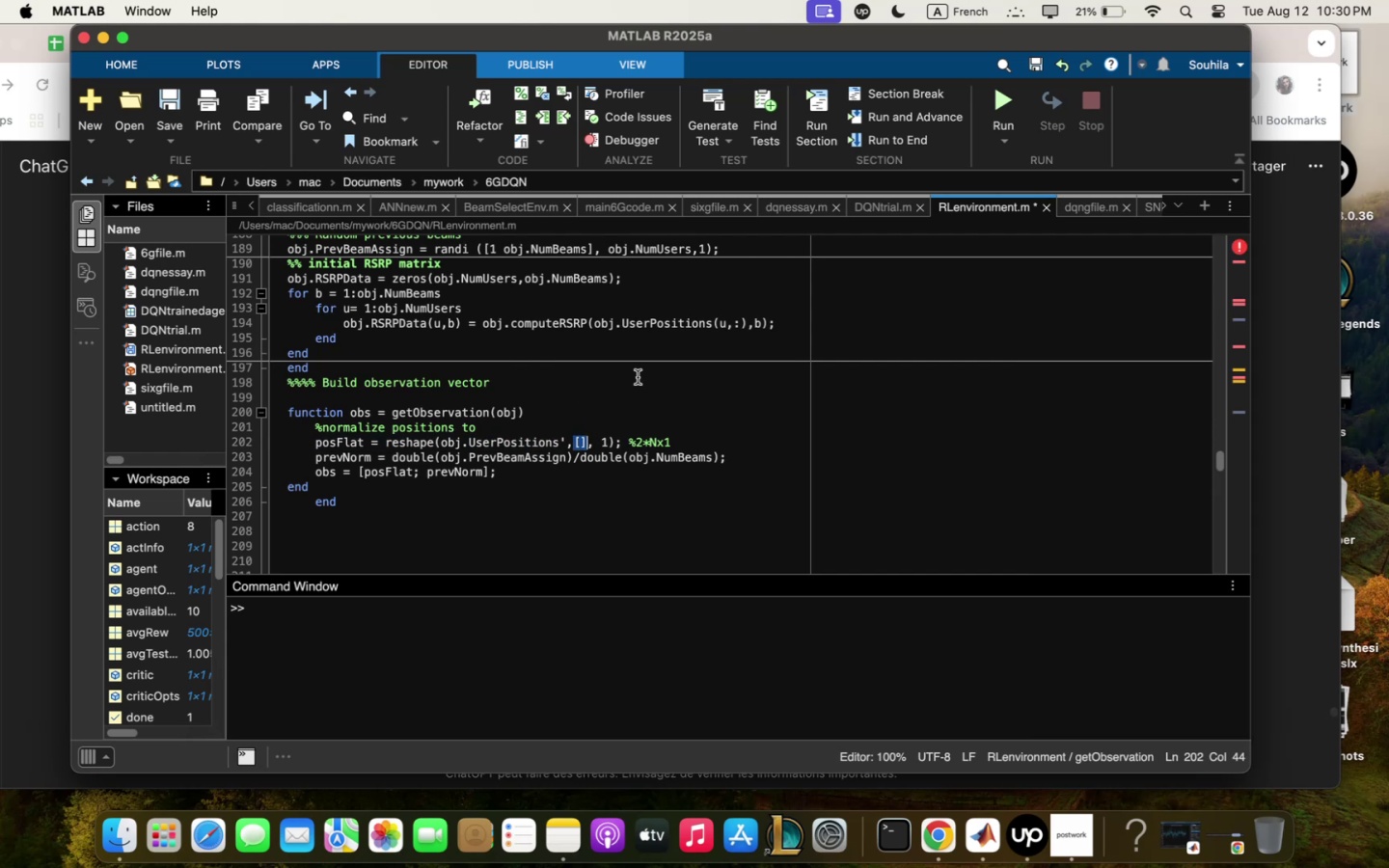 
key(Meta+C)
 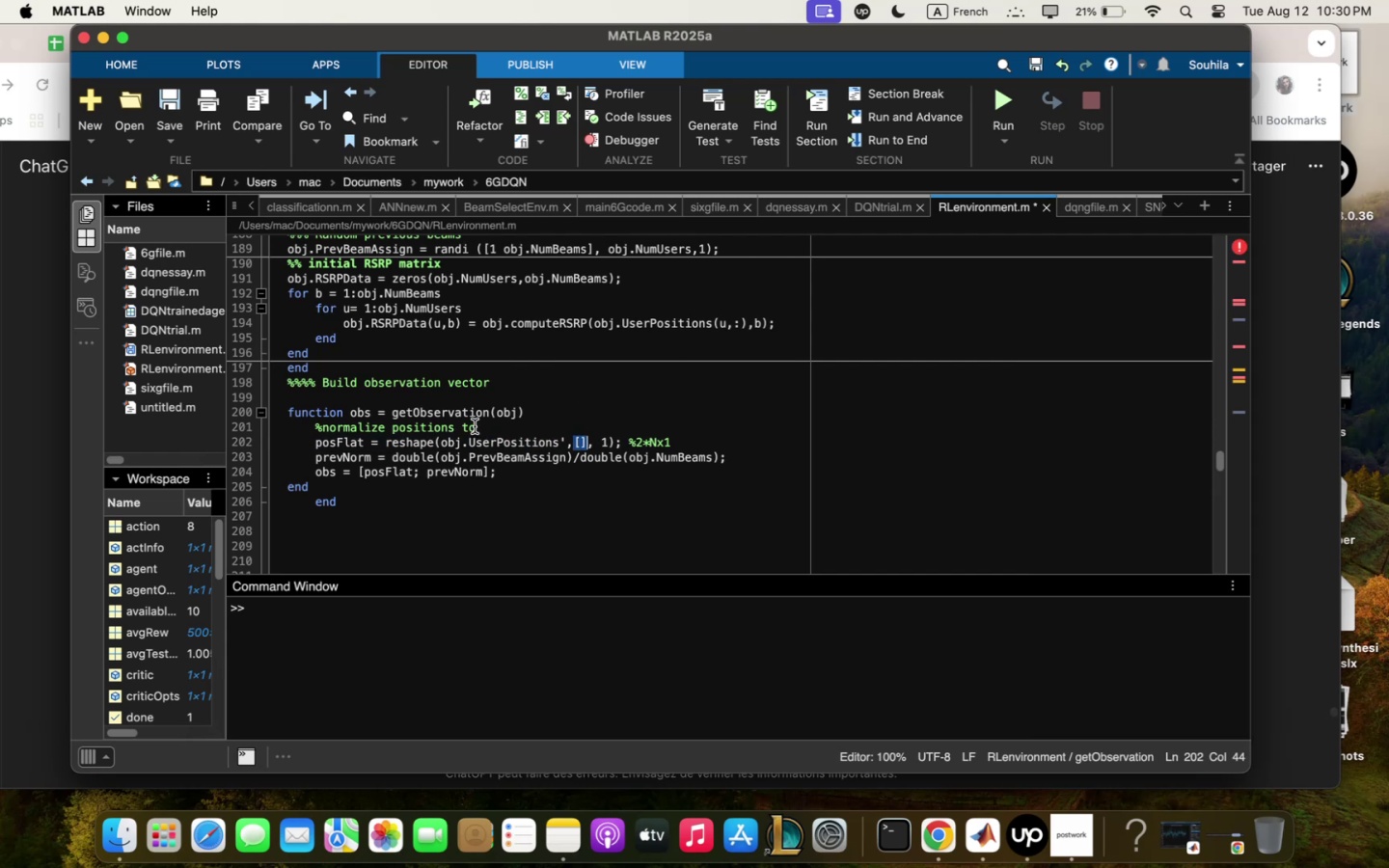 
key(Space)
 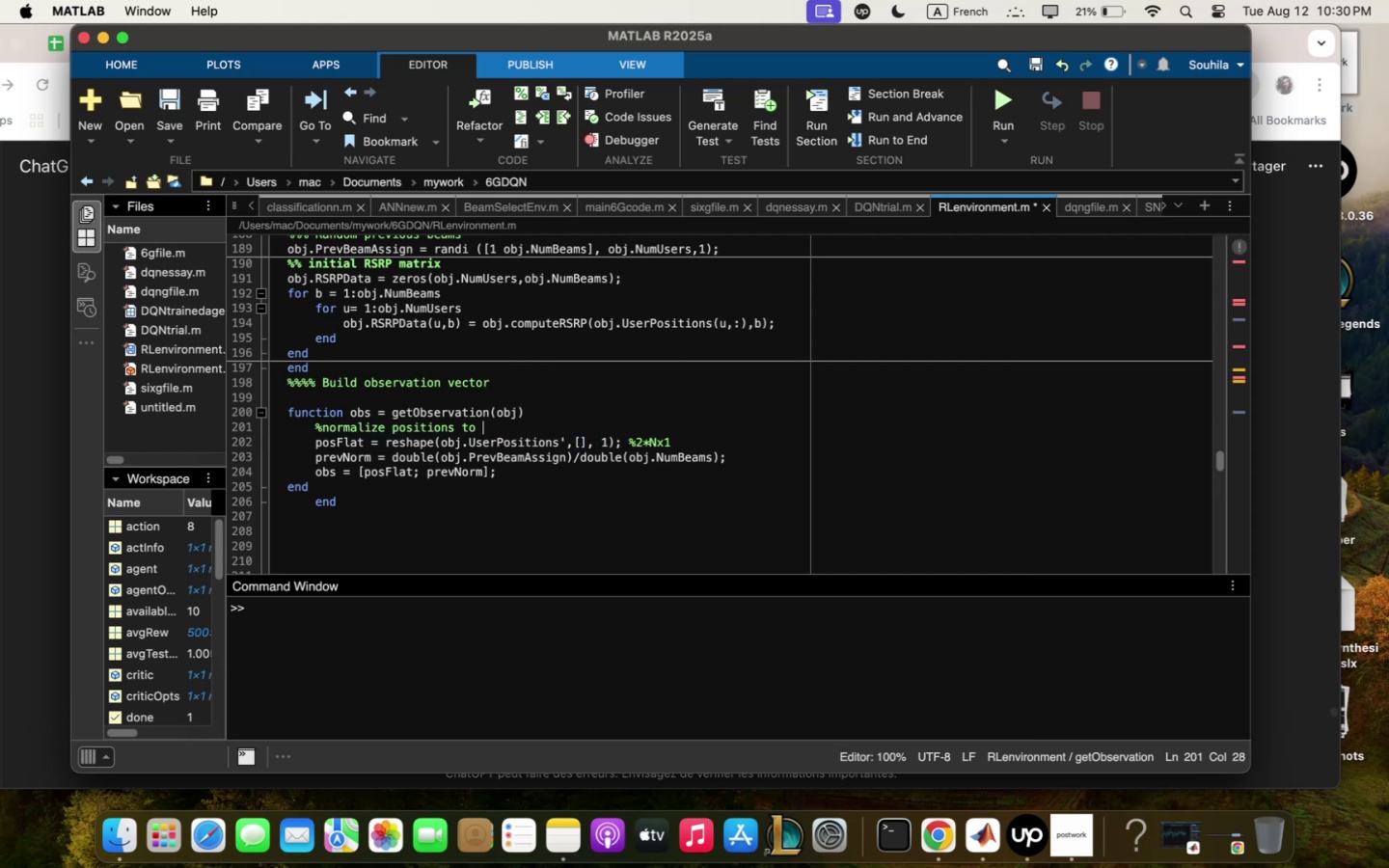 
key(Meta+V)
 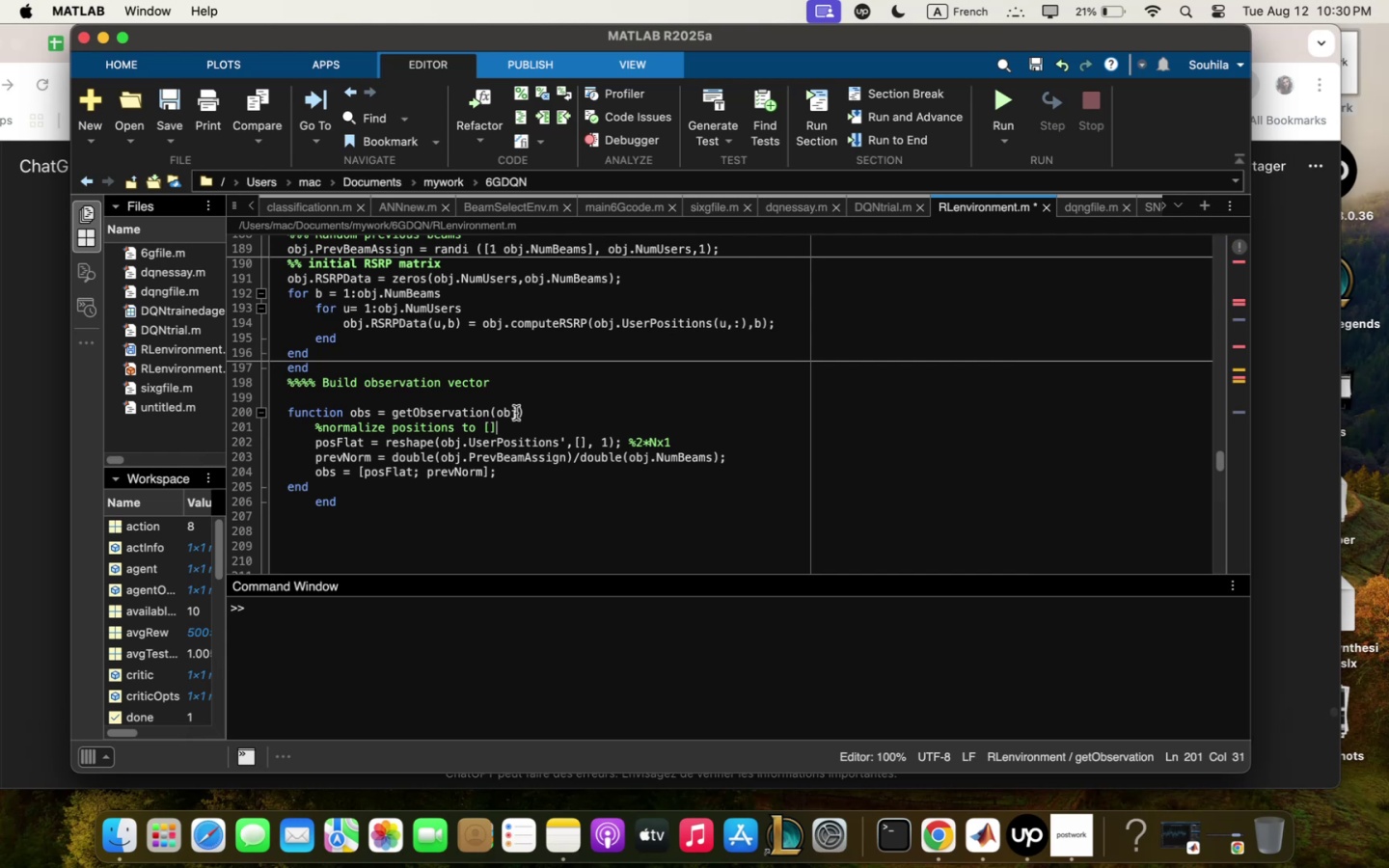 
key(ArrowLeft)
 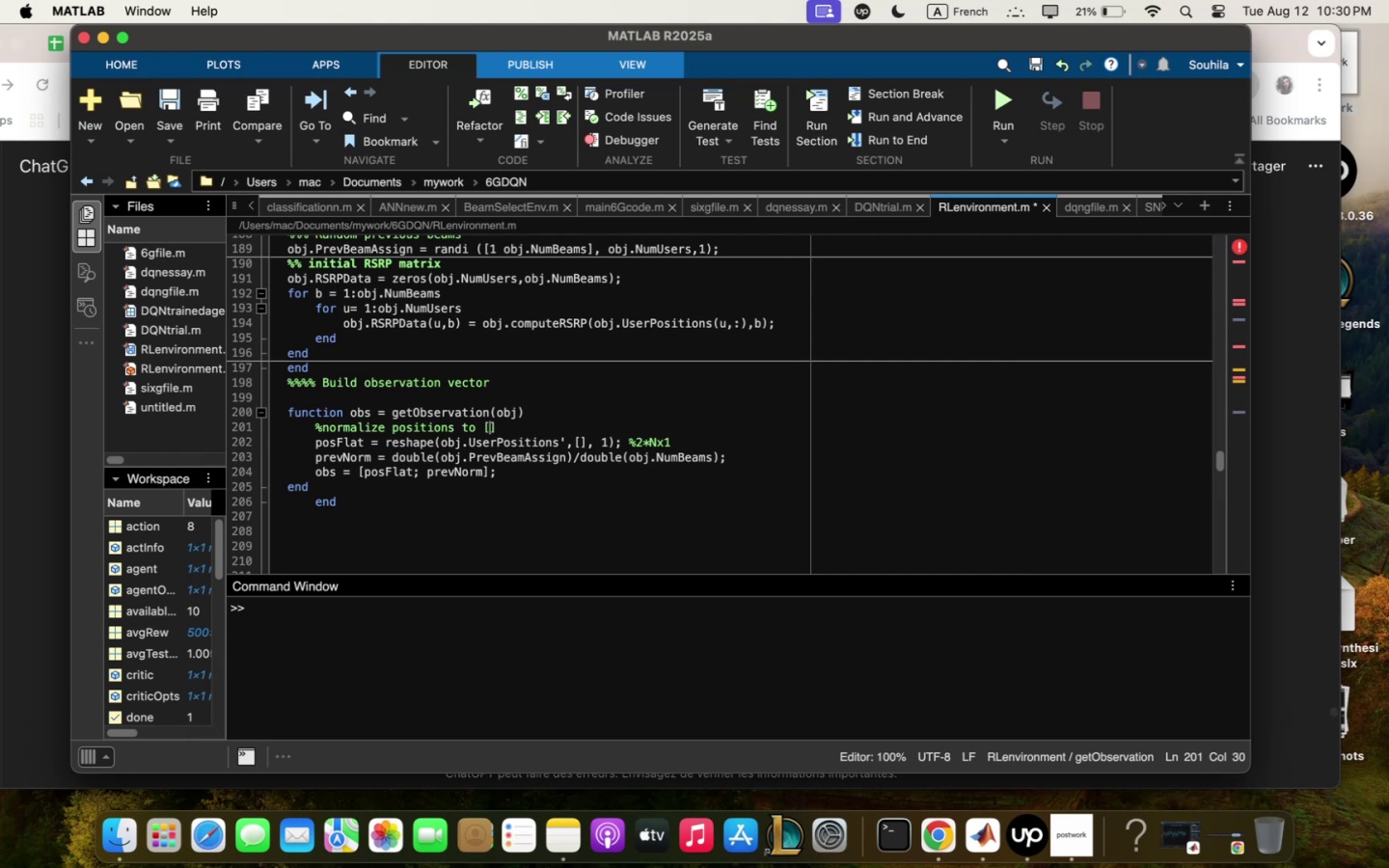 
type()m!)
 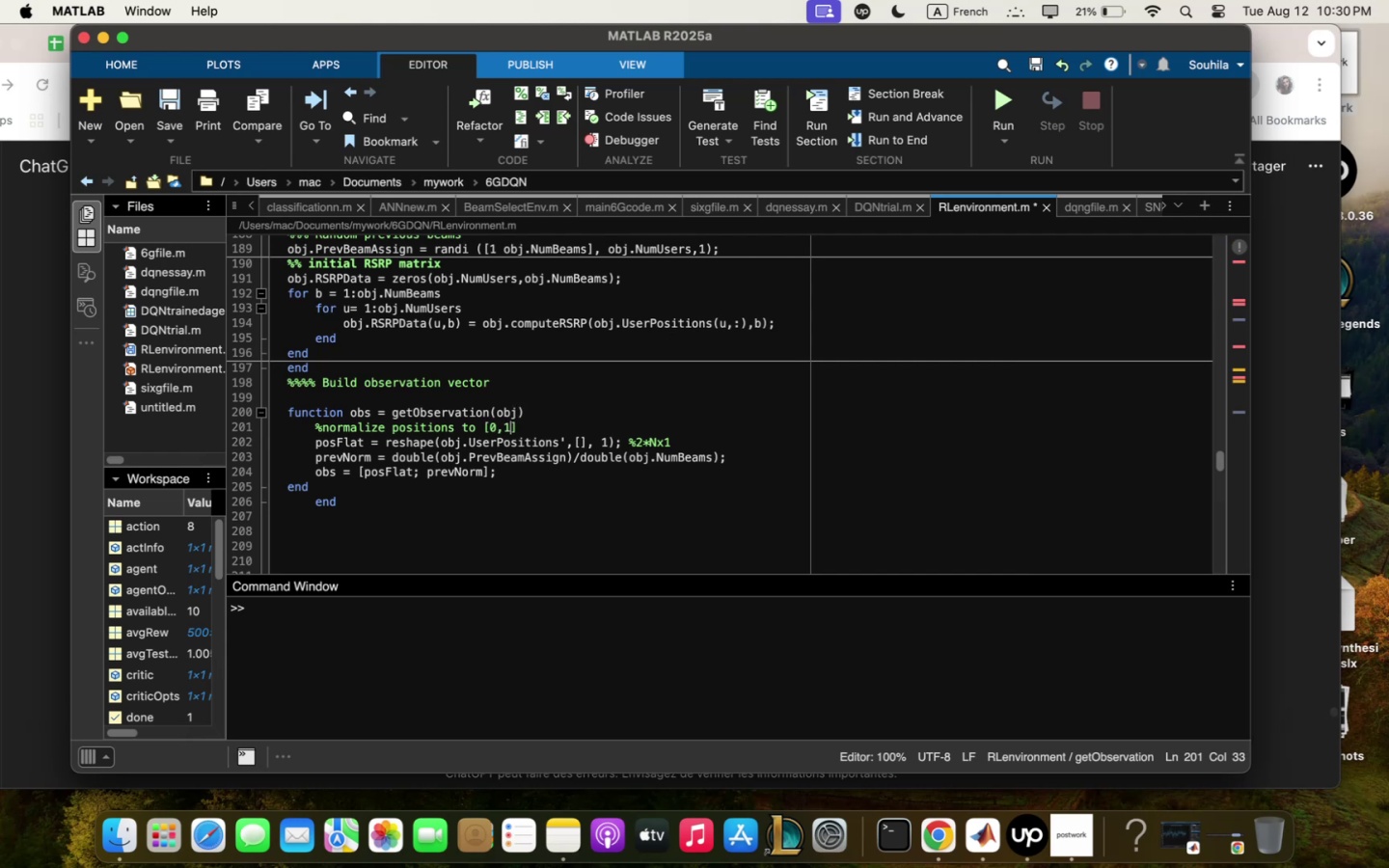 
wait(14.91)
 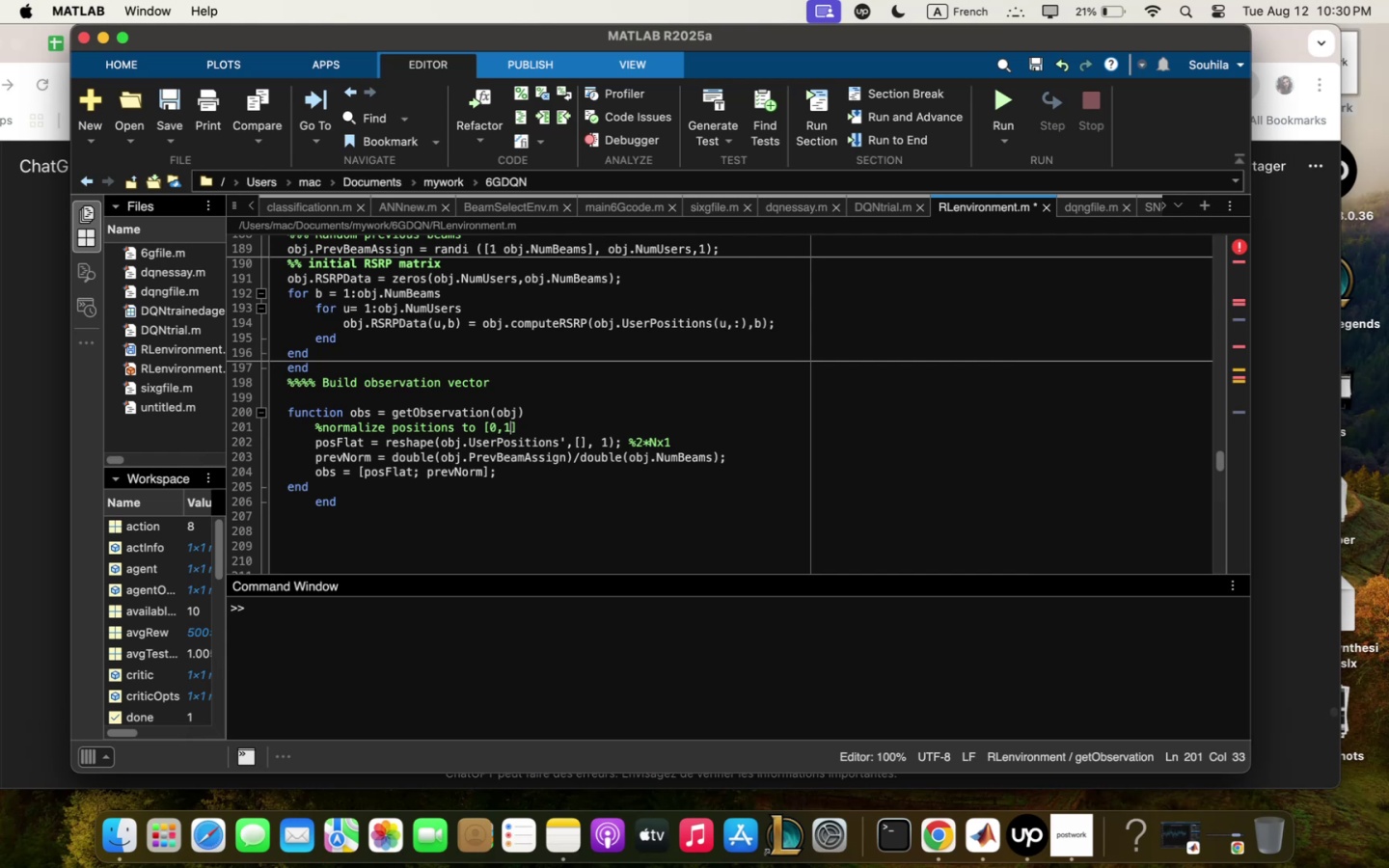 
key(ArrowRight)
 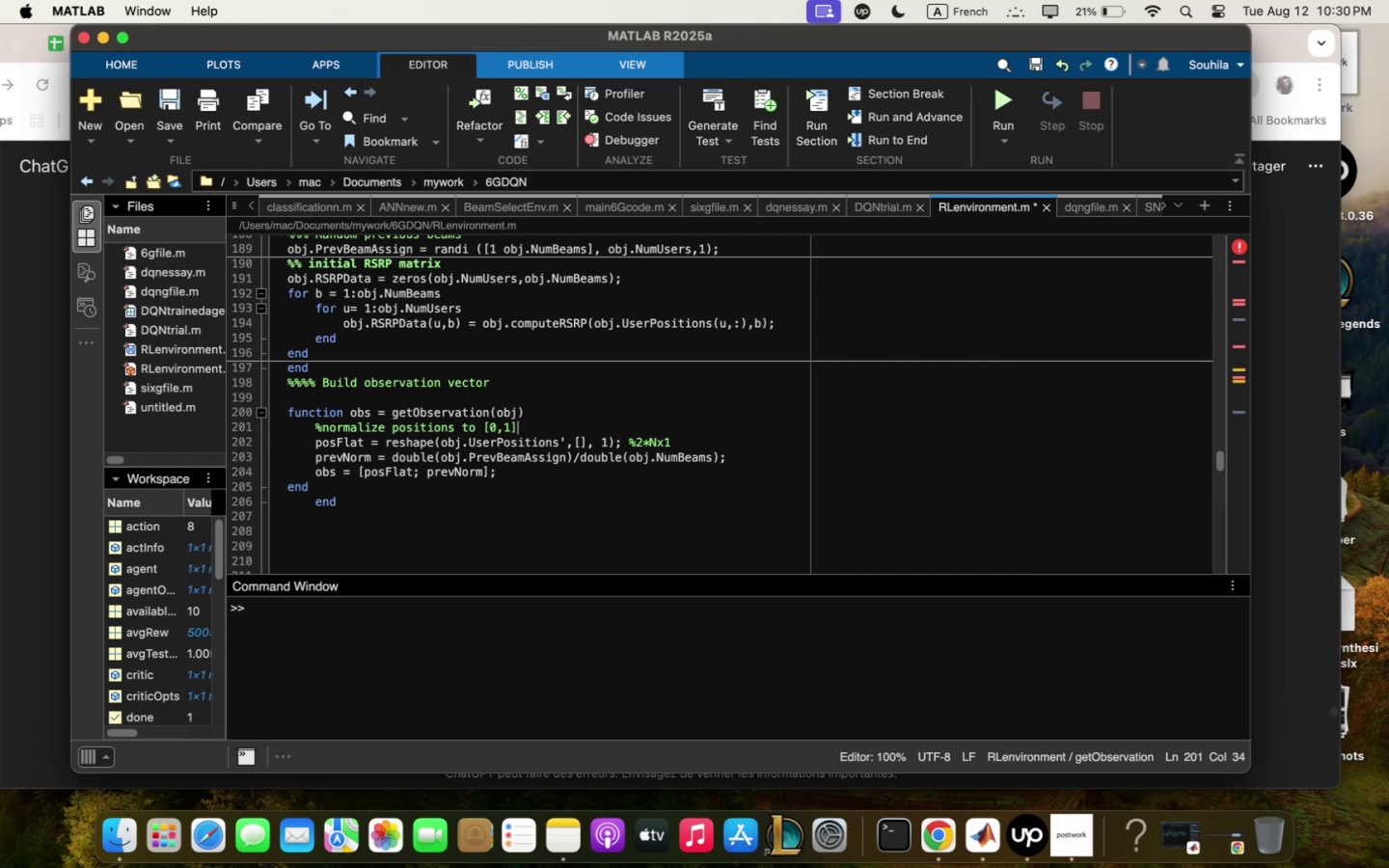 
type( s)
key(Backspace)
type(so thqt the input is scqlqble)
 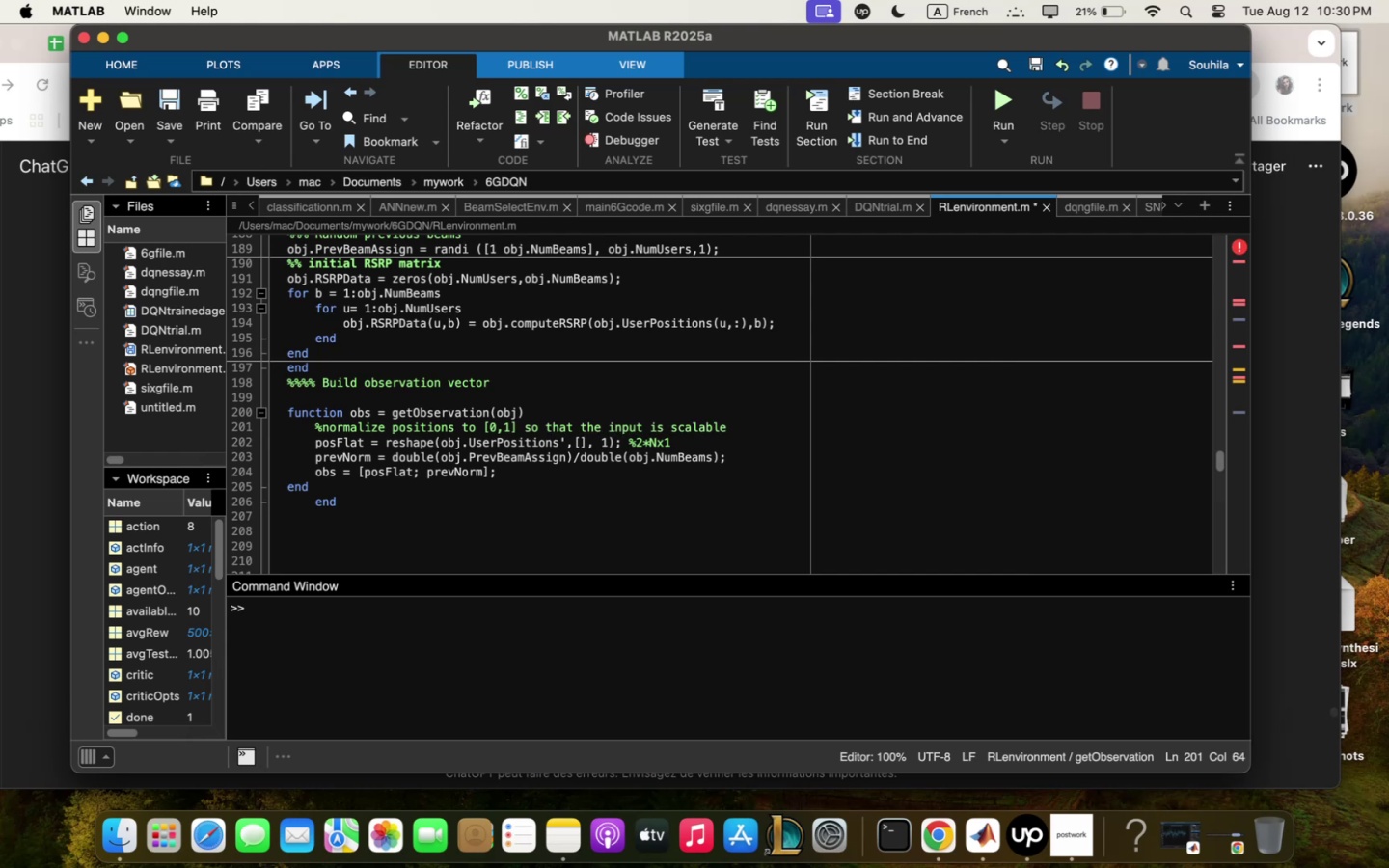 
key(Enter)
 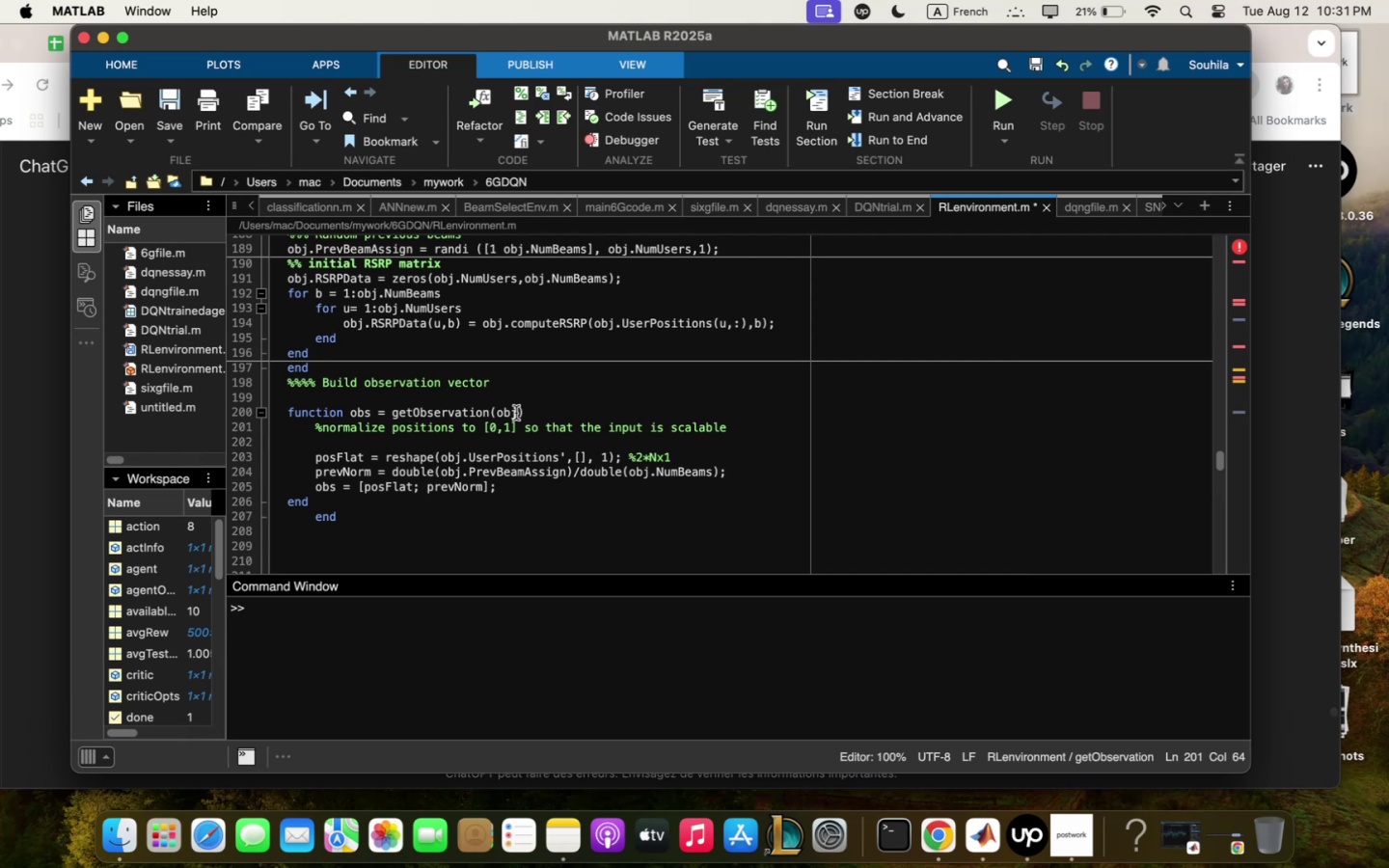 
wait(28.12)
 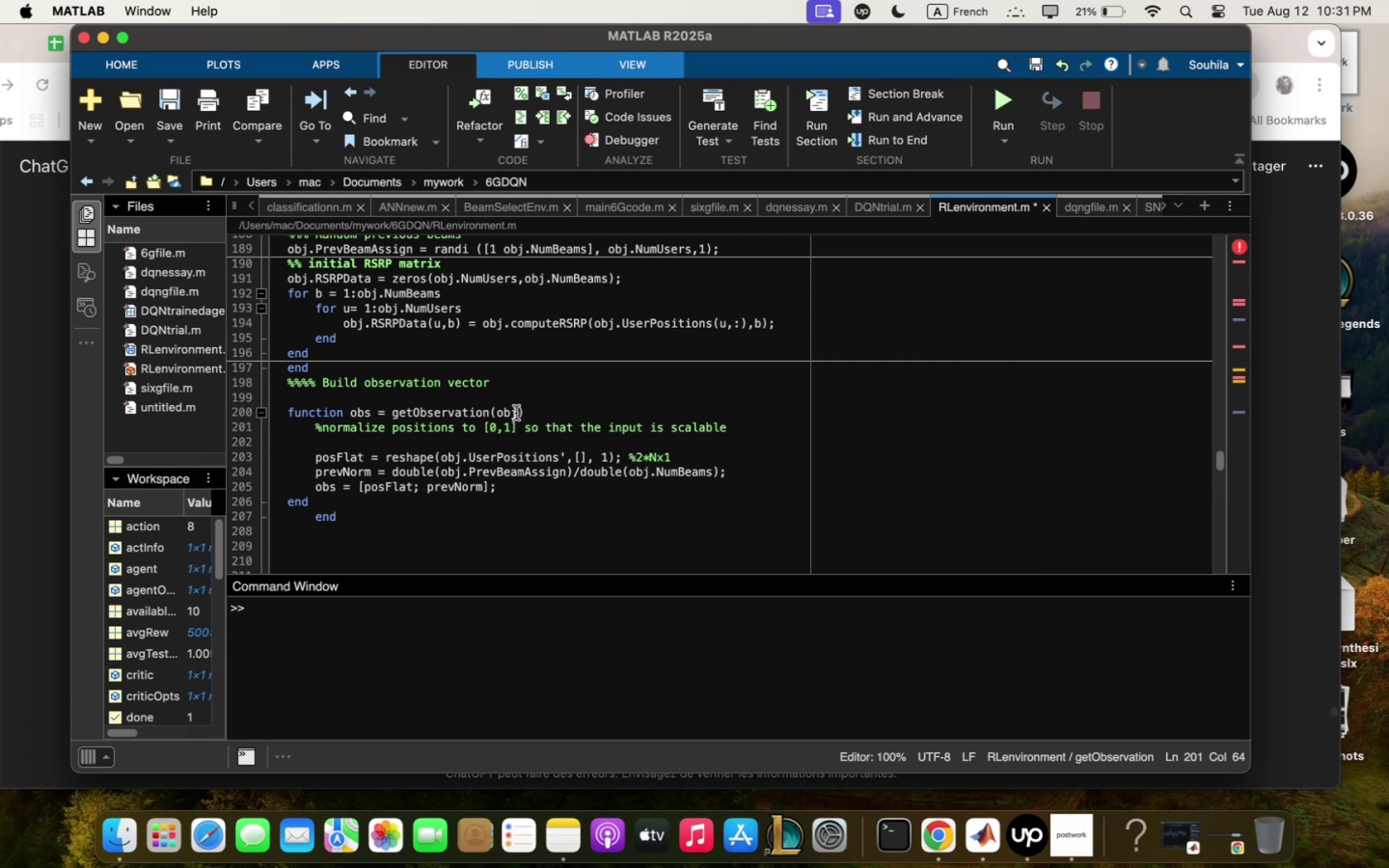 
left_click_drag(start_coordinate=[288, 402], to_coordinate=[376, 509])
 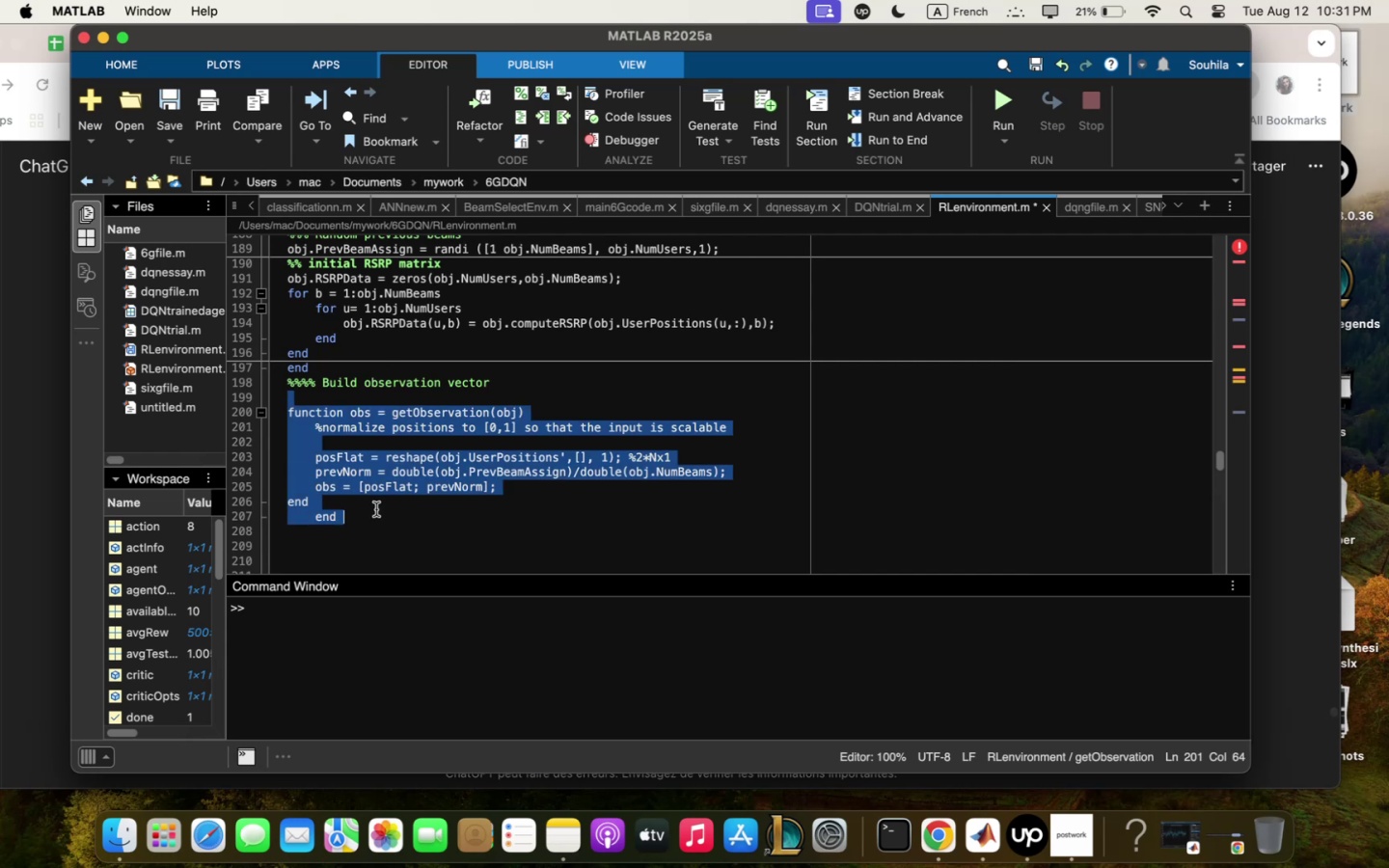 
key(Meta+C)
 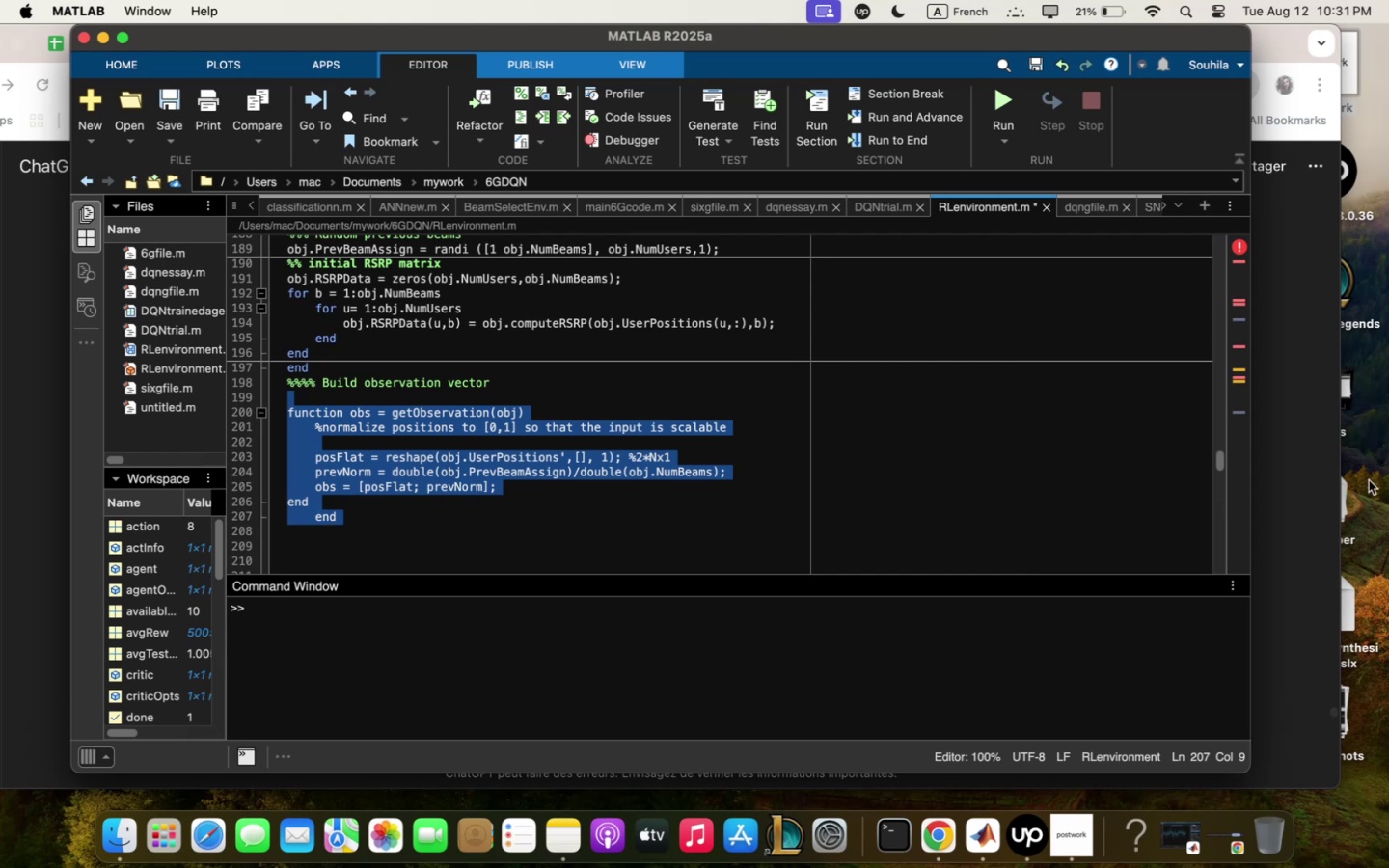 
left_click([1302, 500])
 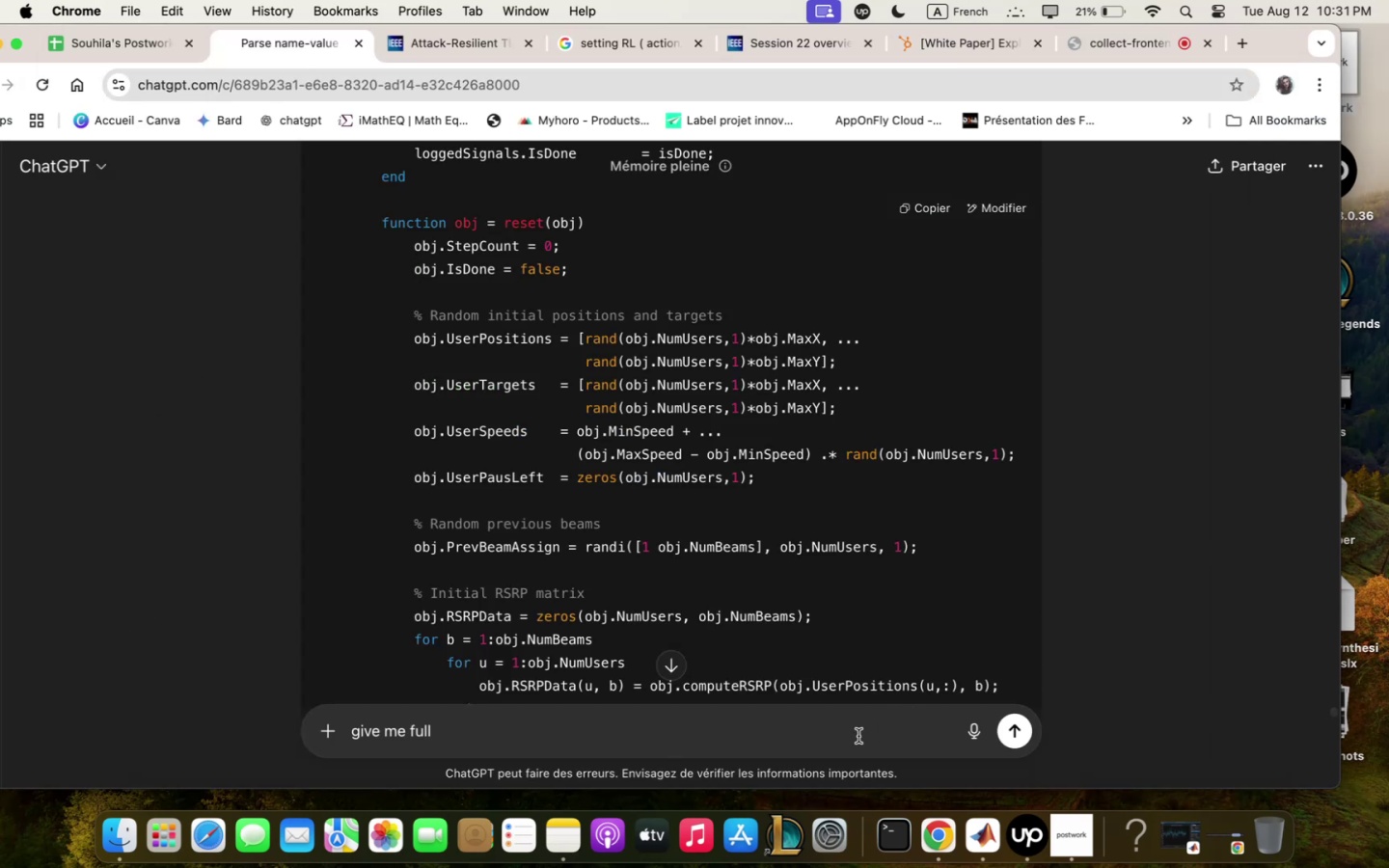 
left_click([853, 735])
 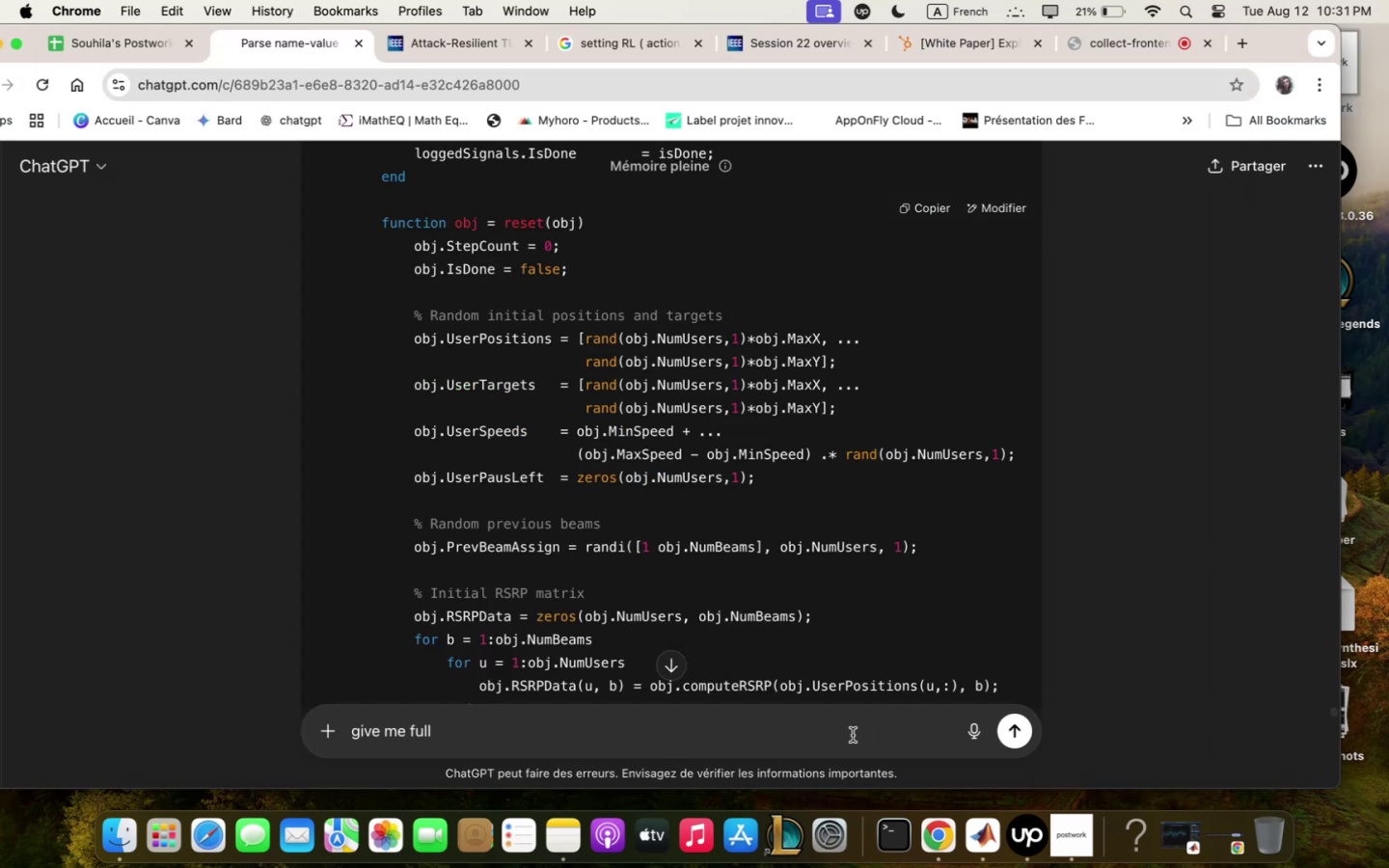 
key(Meta+CommandLeft)
 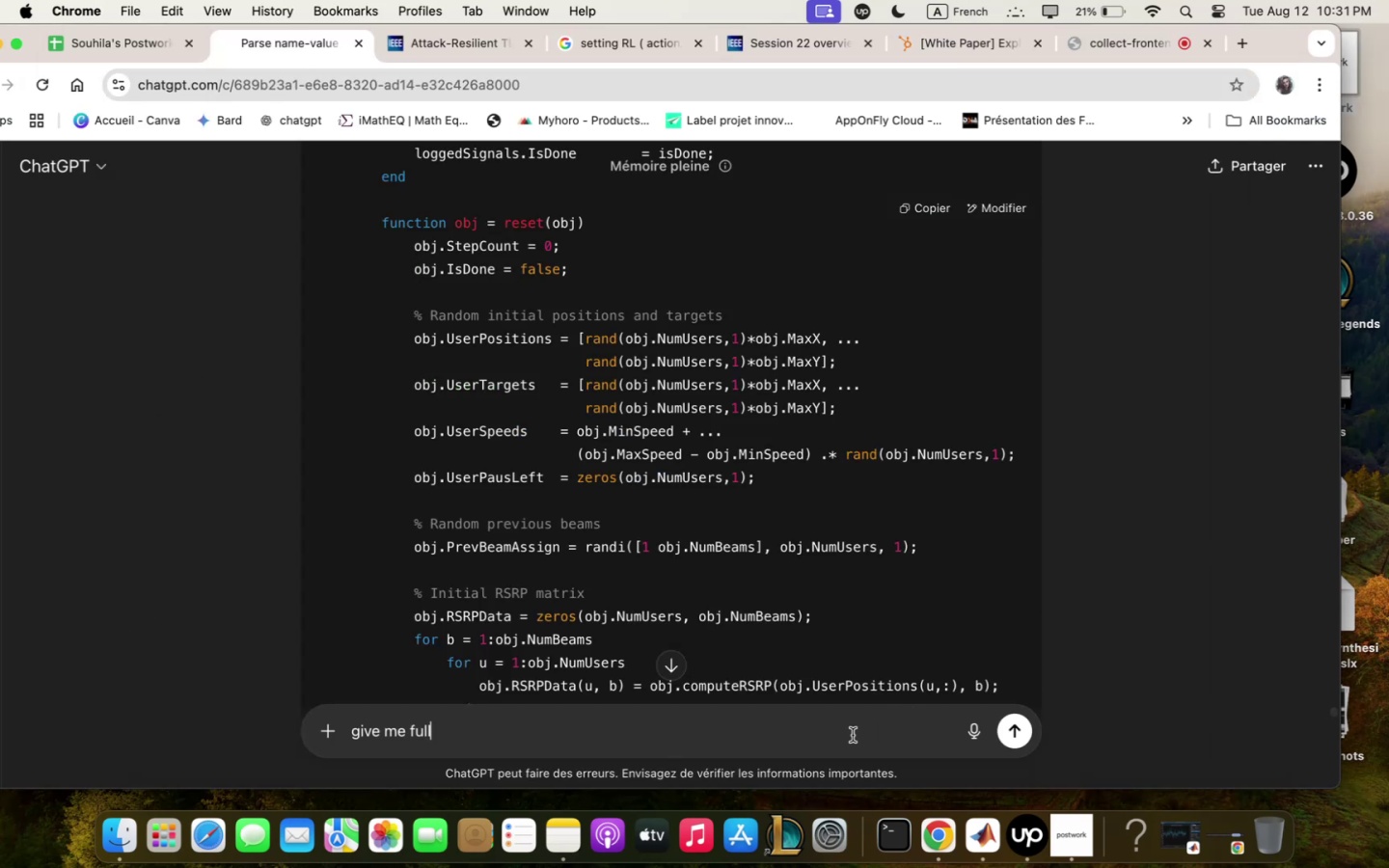 
key(Meta+Q)
 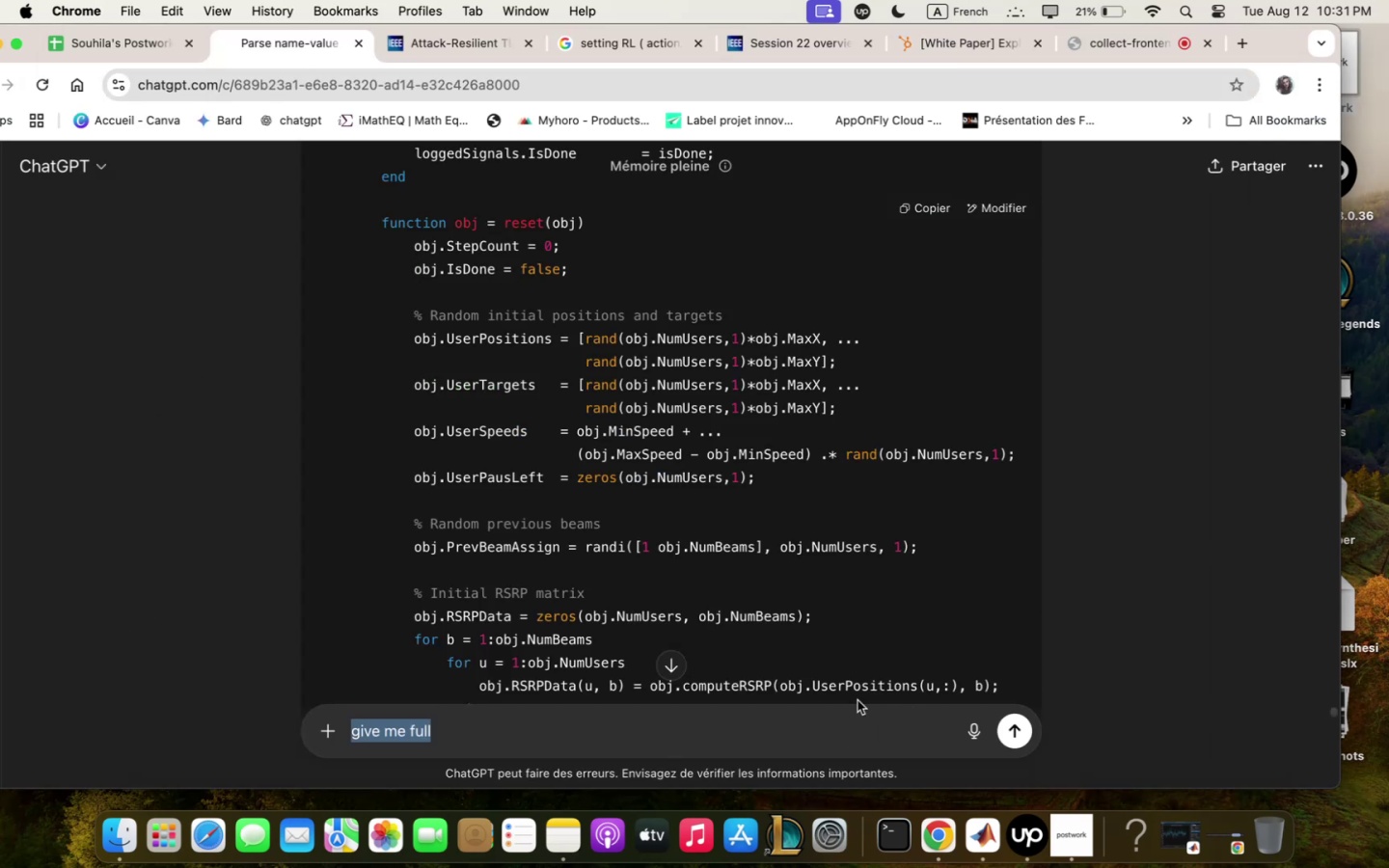 
key(Backspace)
 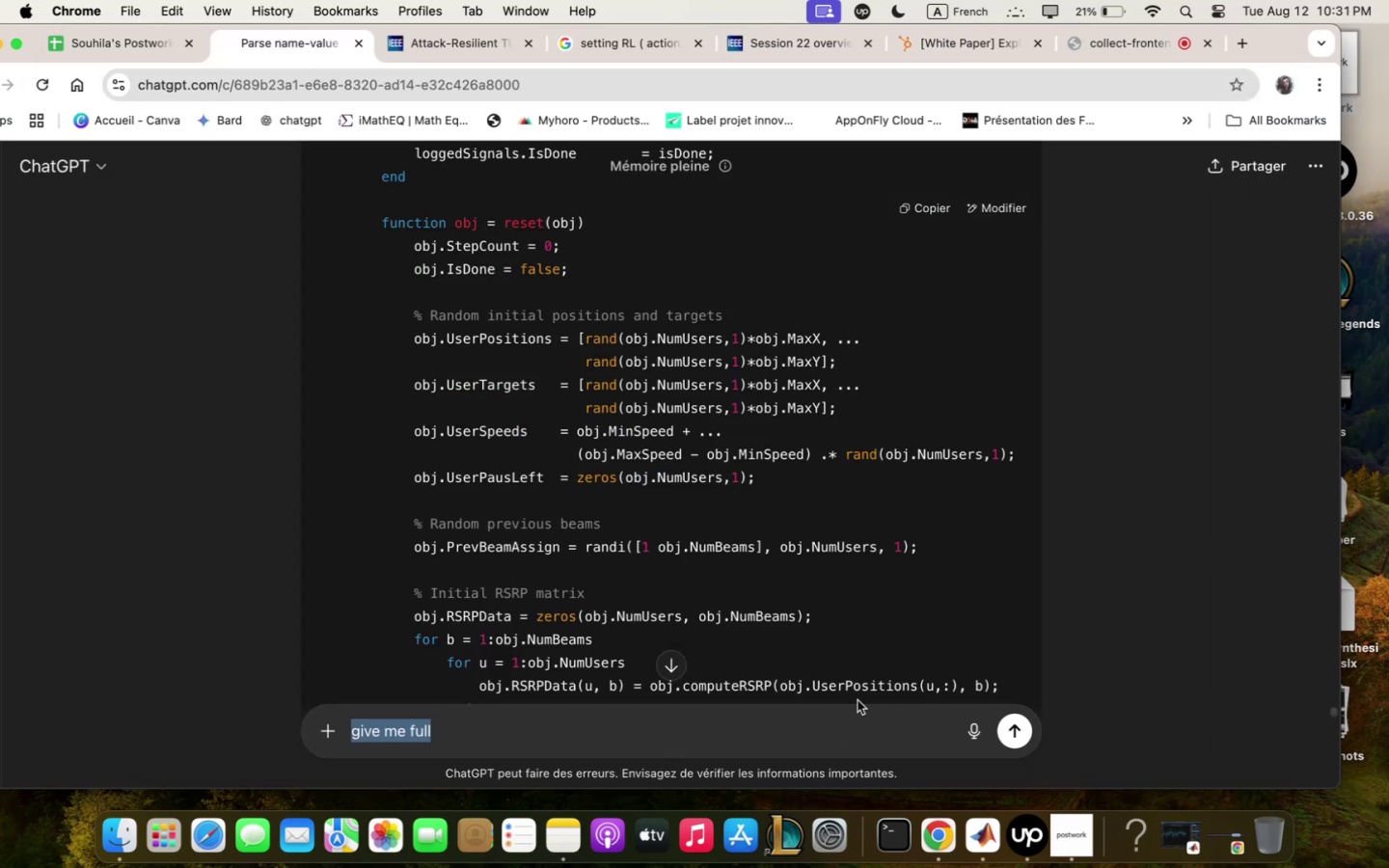 
key(Meta+V)
 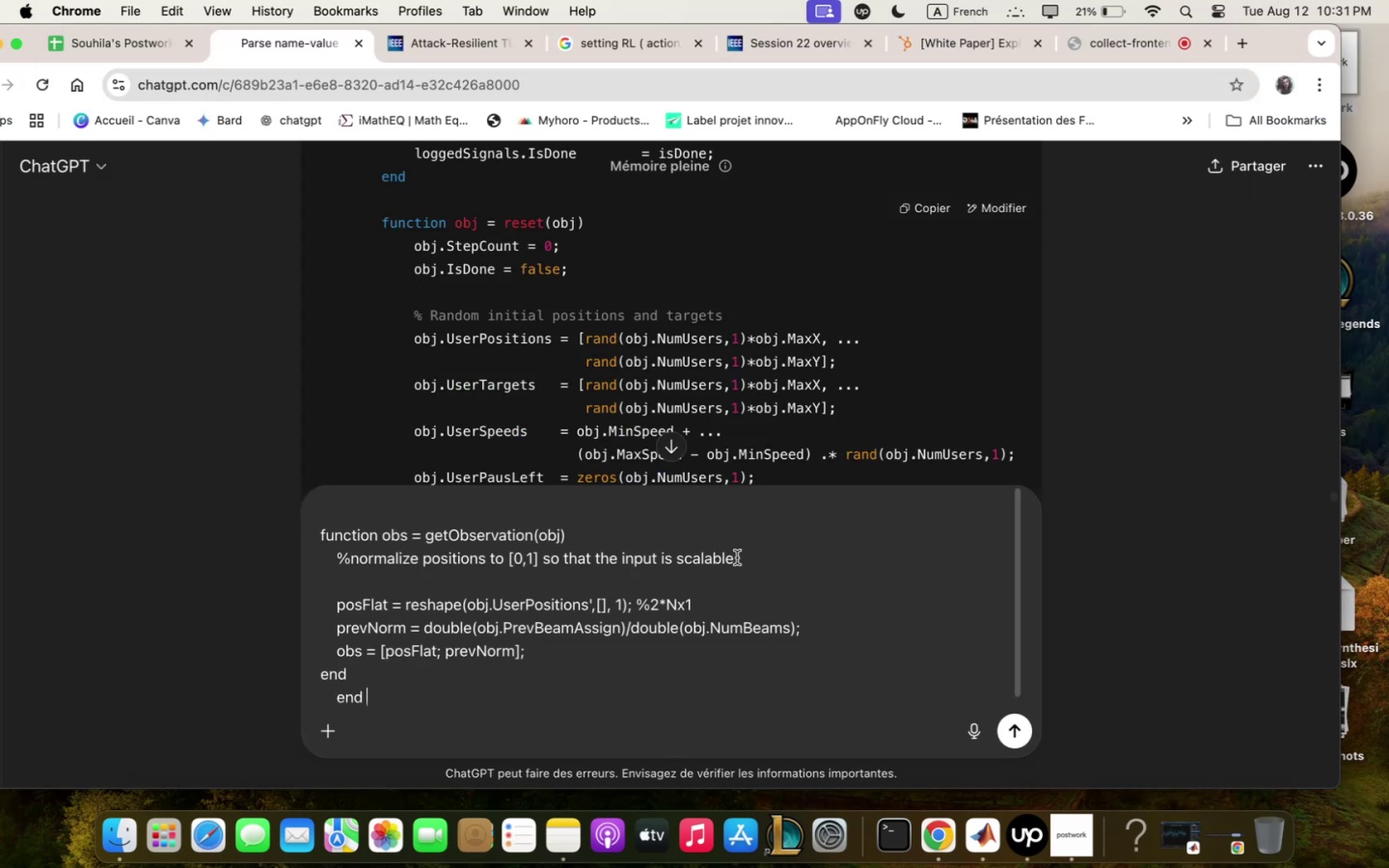 
left_click_drag(start_coordinate=[741, 550], to_coordinate=[347, 560])
 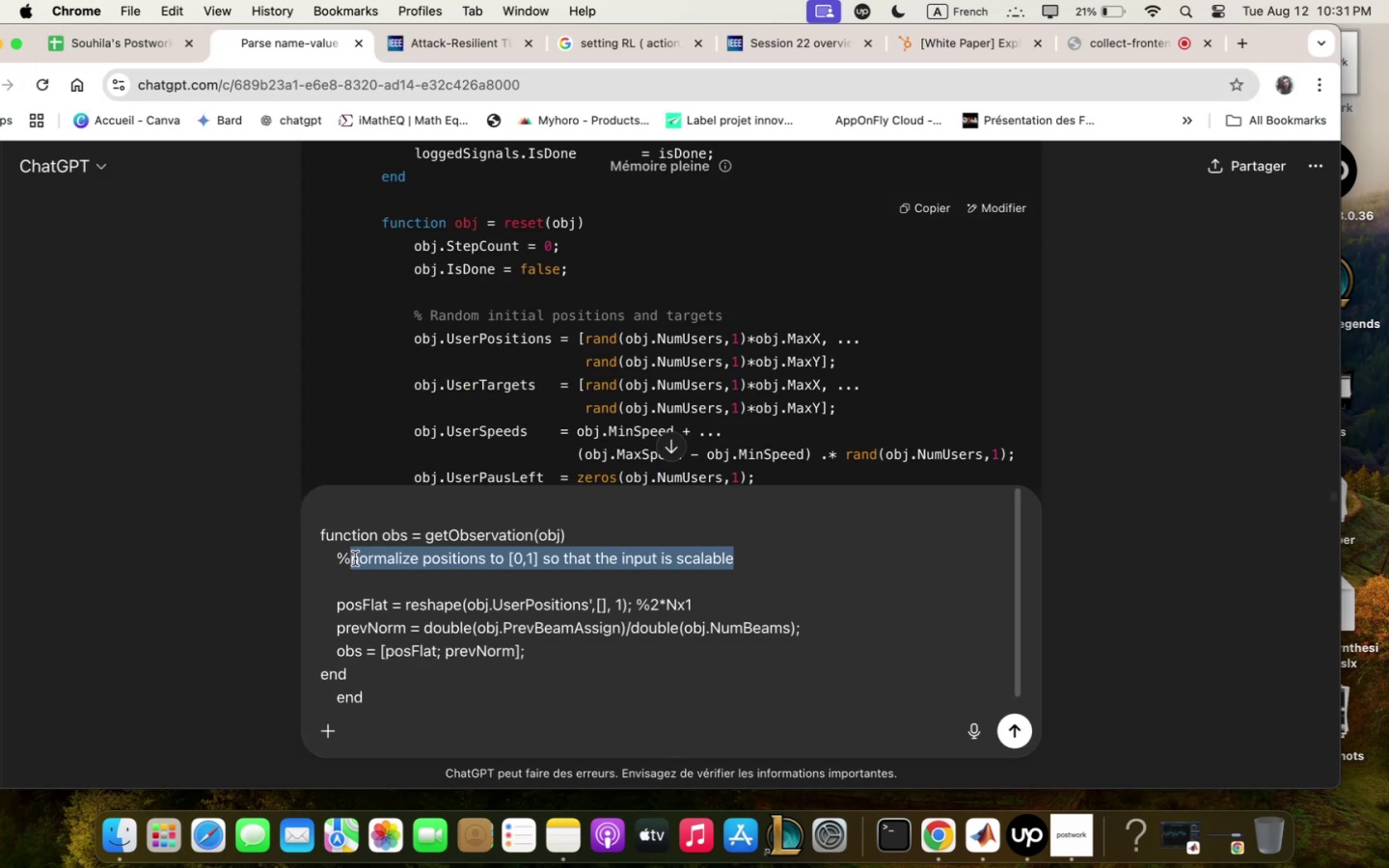 
left_click([350, 558])
 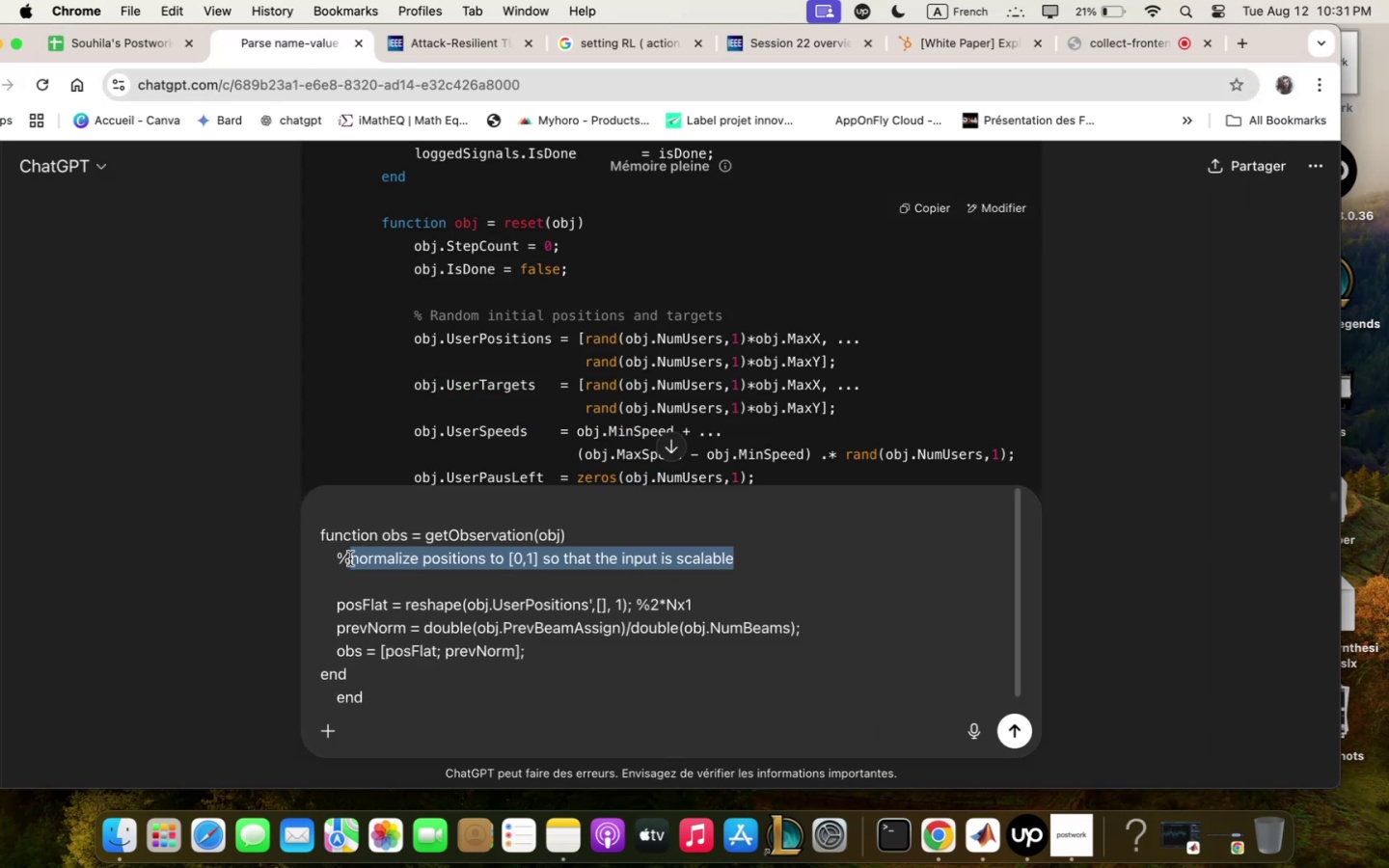 
left_click_drag(start_coordinate=[350, 558], to_coordinate=[768, 556])
 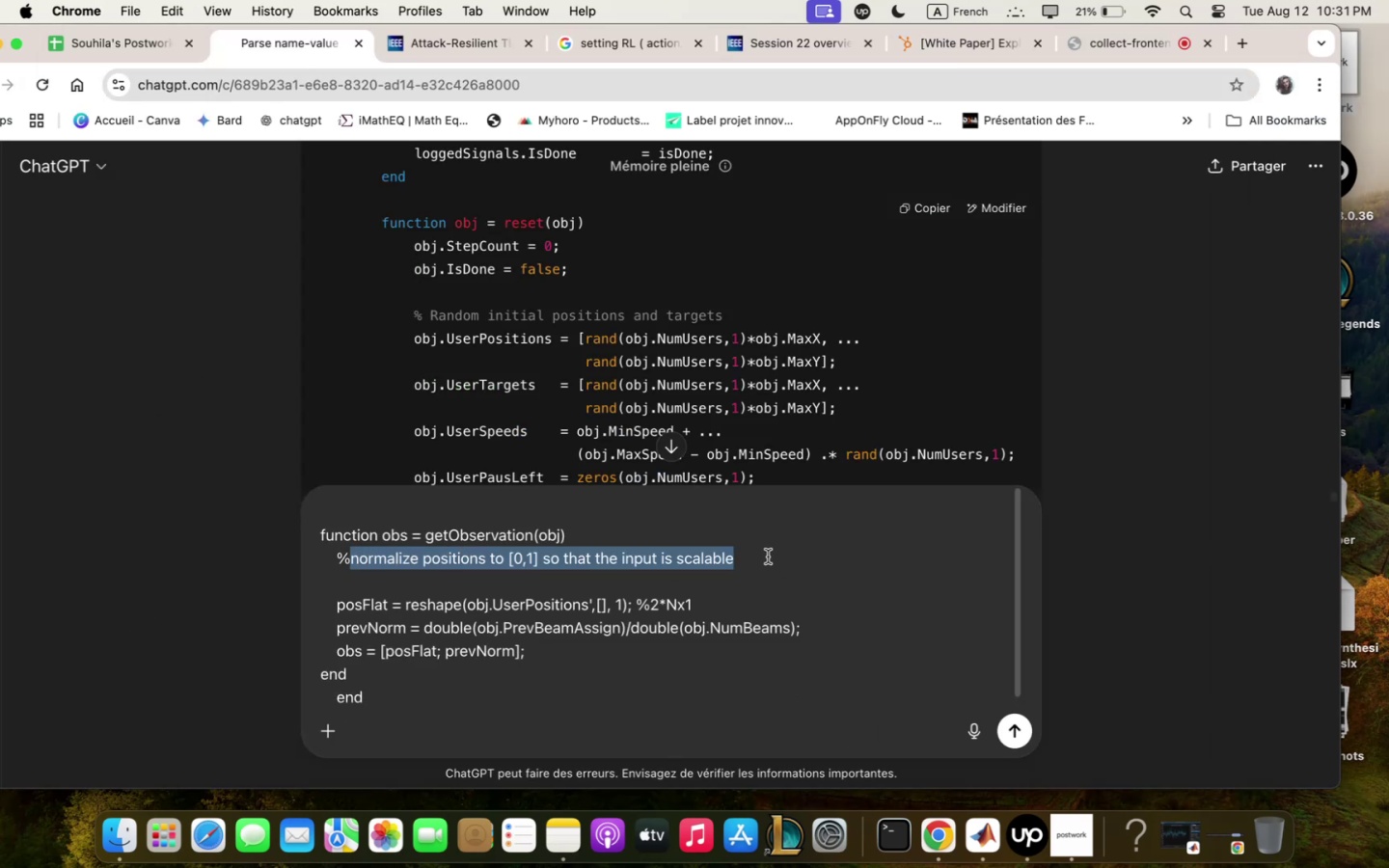 
key(Meta+C)
 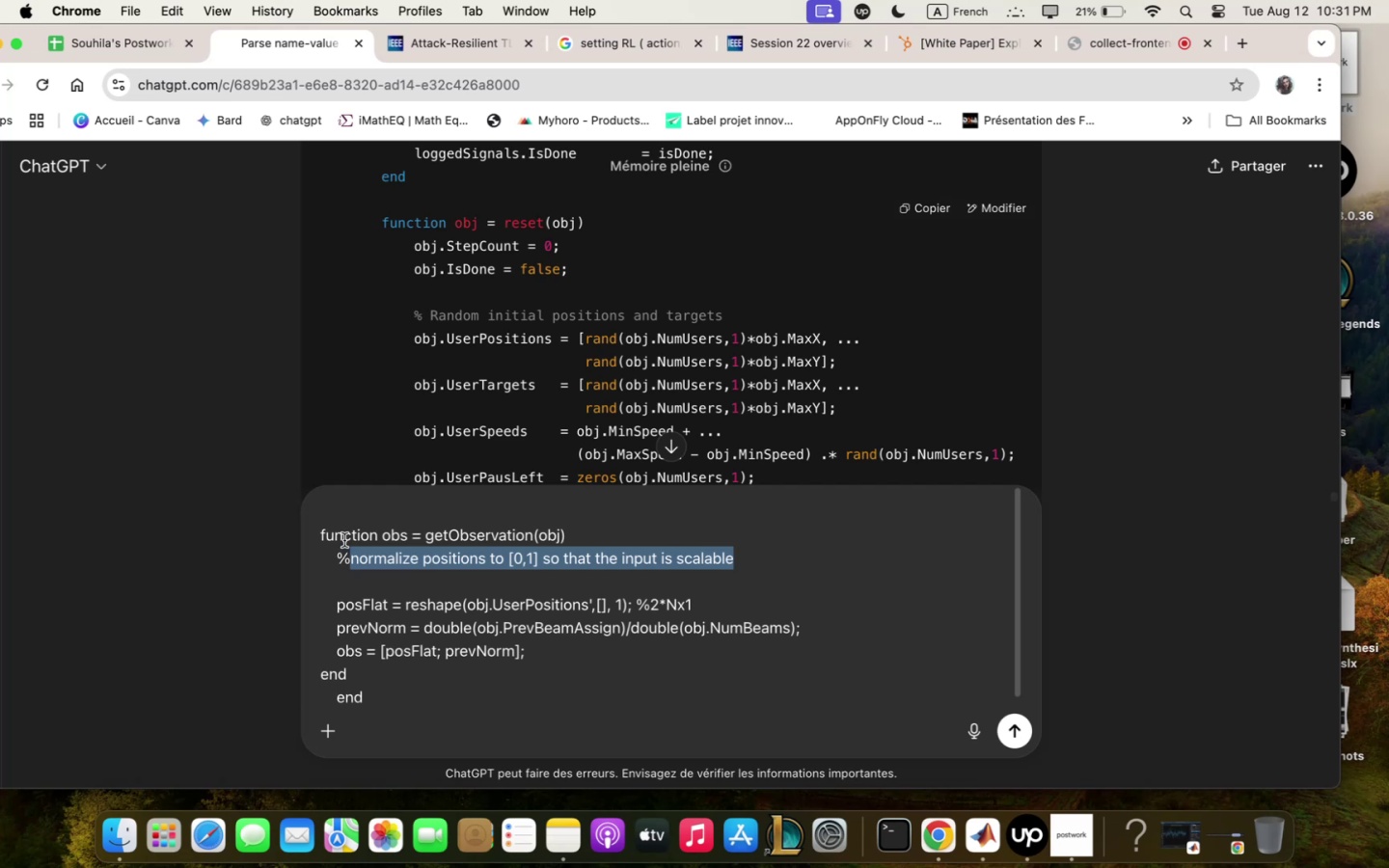 
left_click([313, 534])
 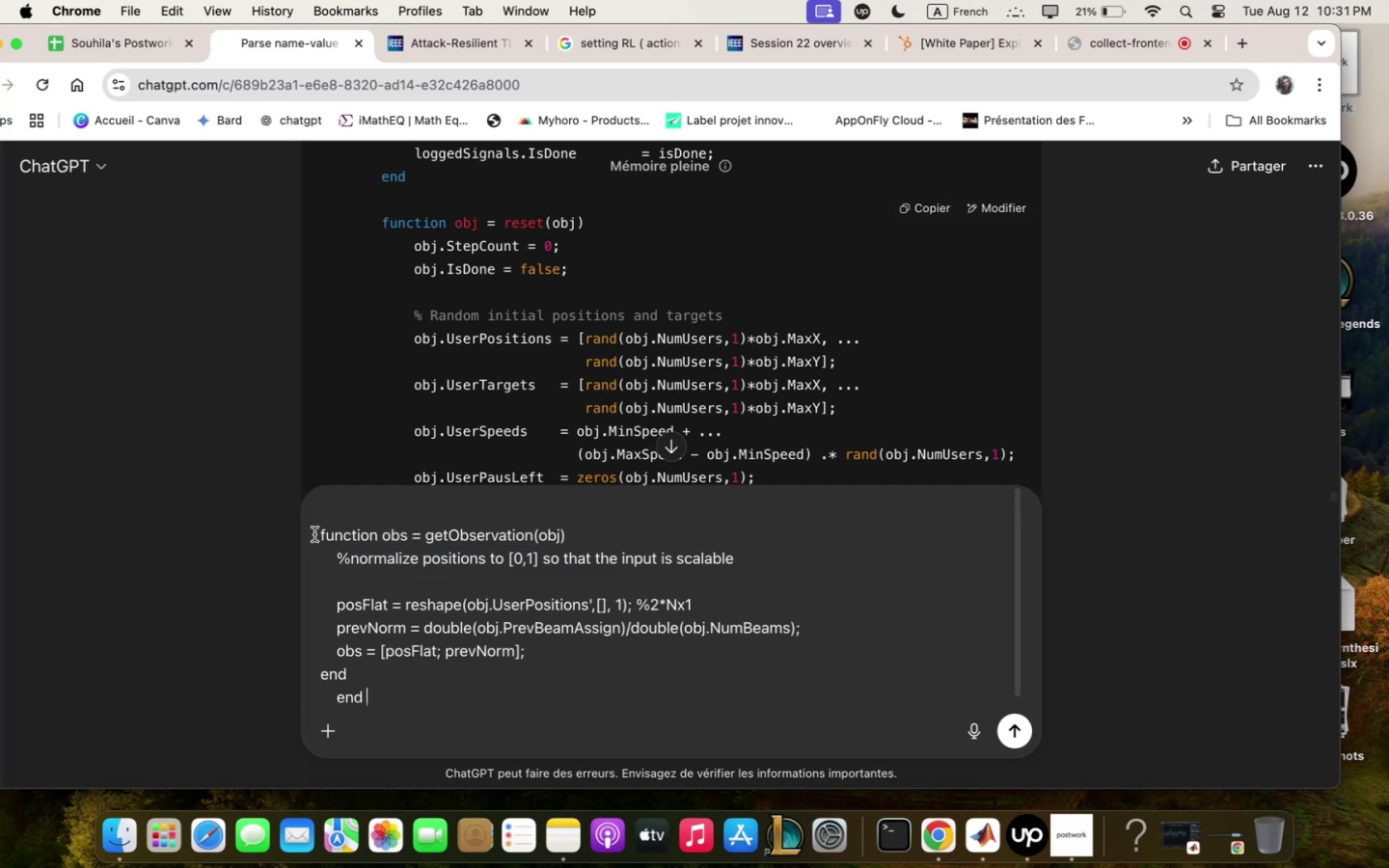 
left_click([321, 531])
 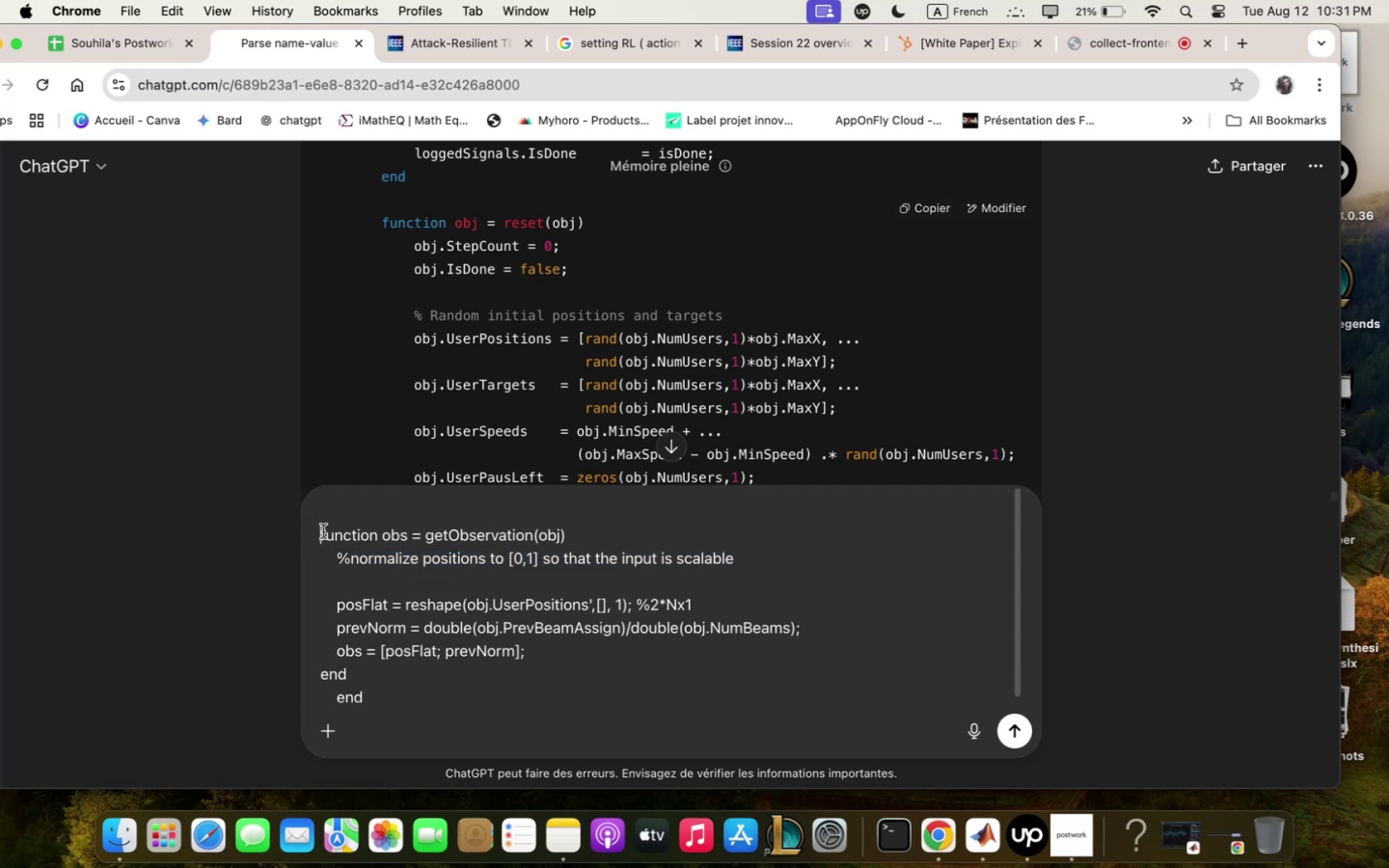 
key(Meta+V)
 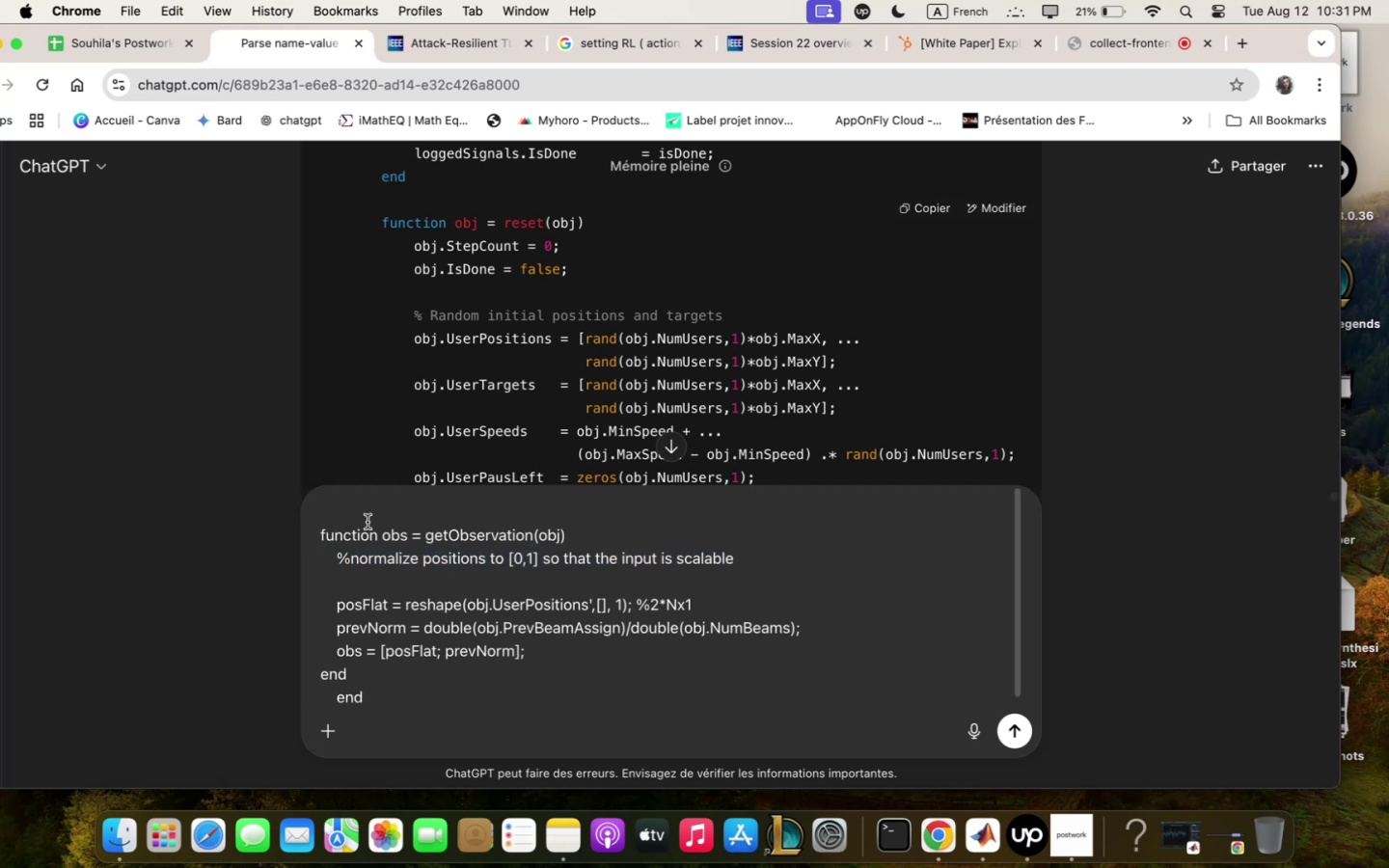 
key(Space)
 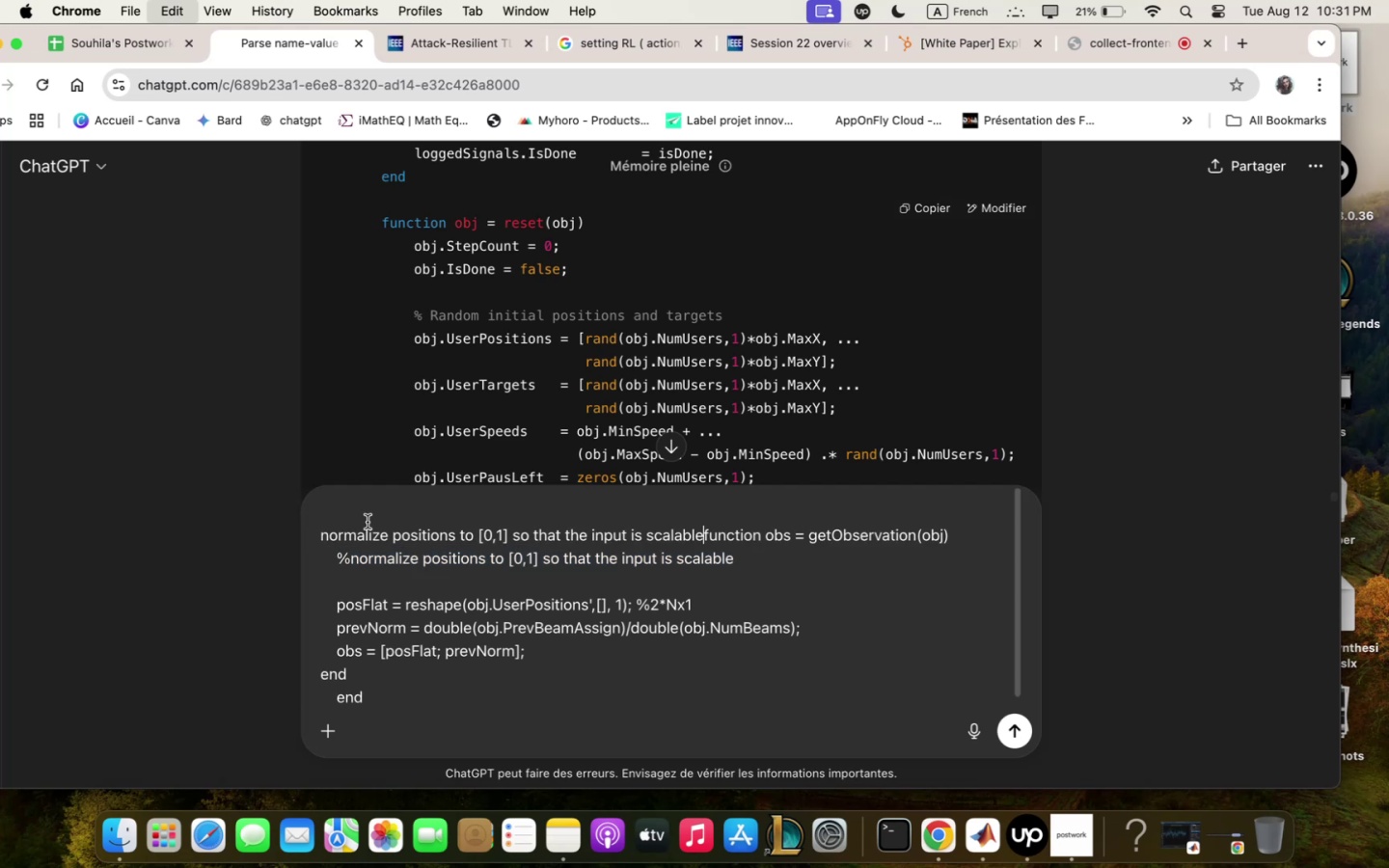 
key(Slash)
 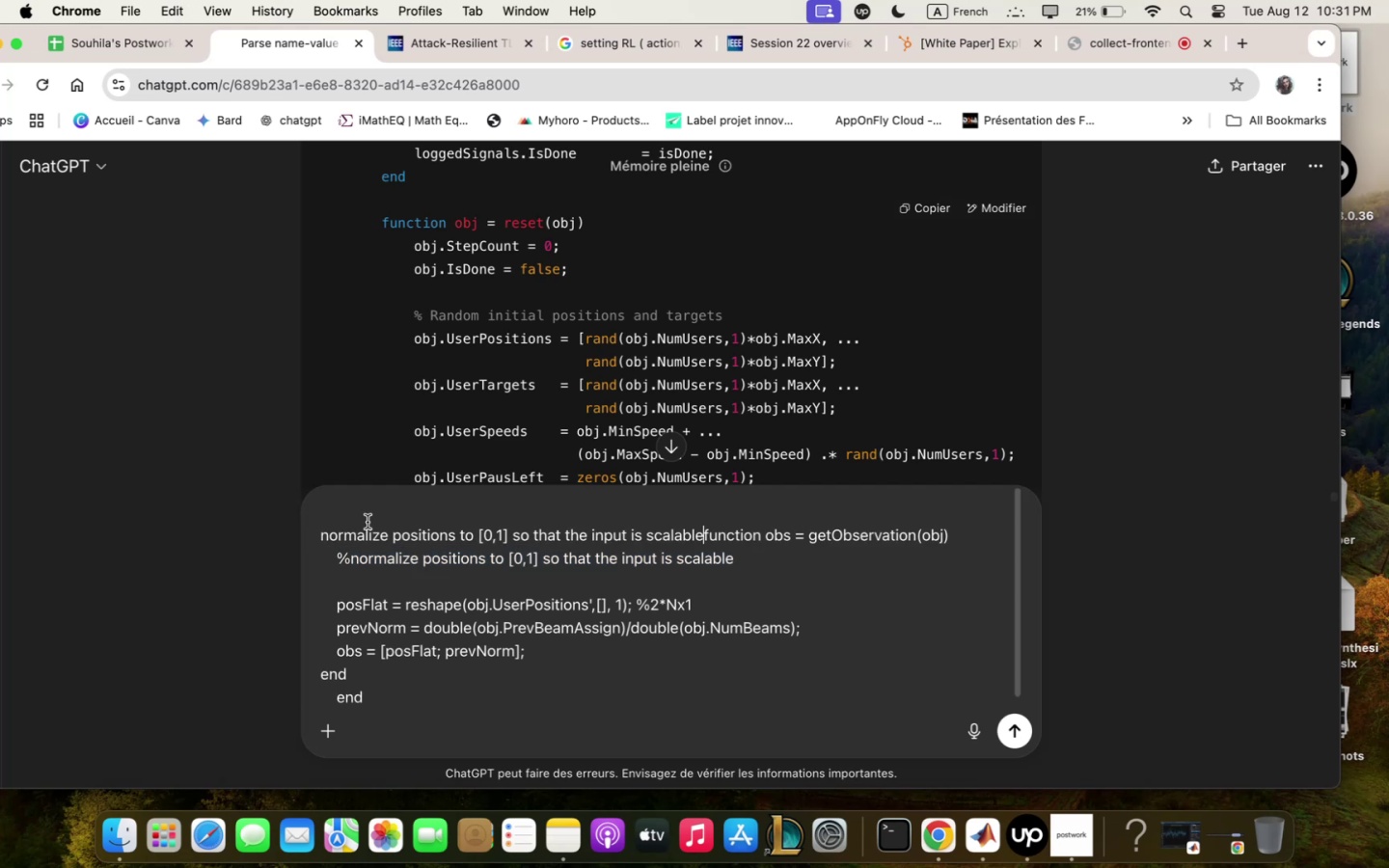 
key(Space)
 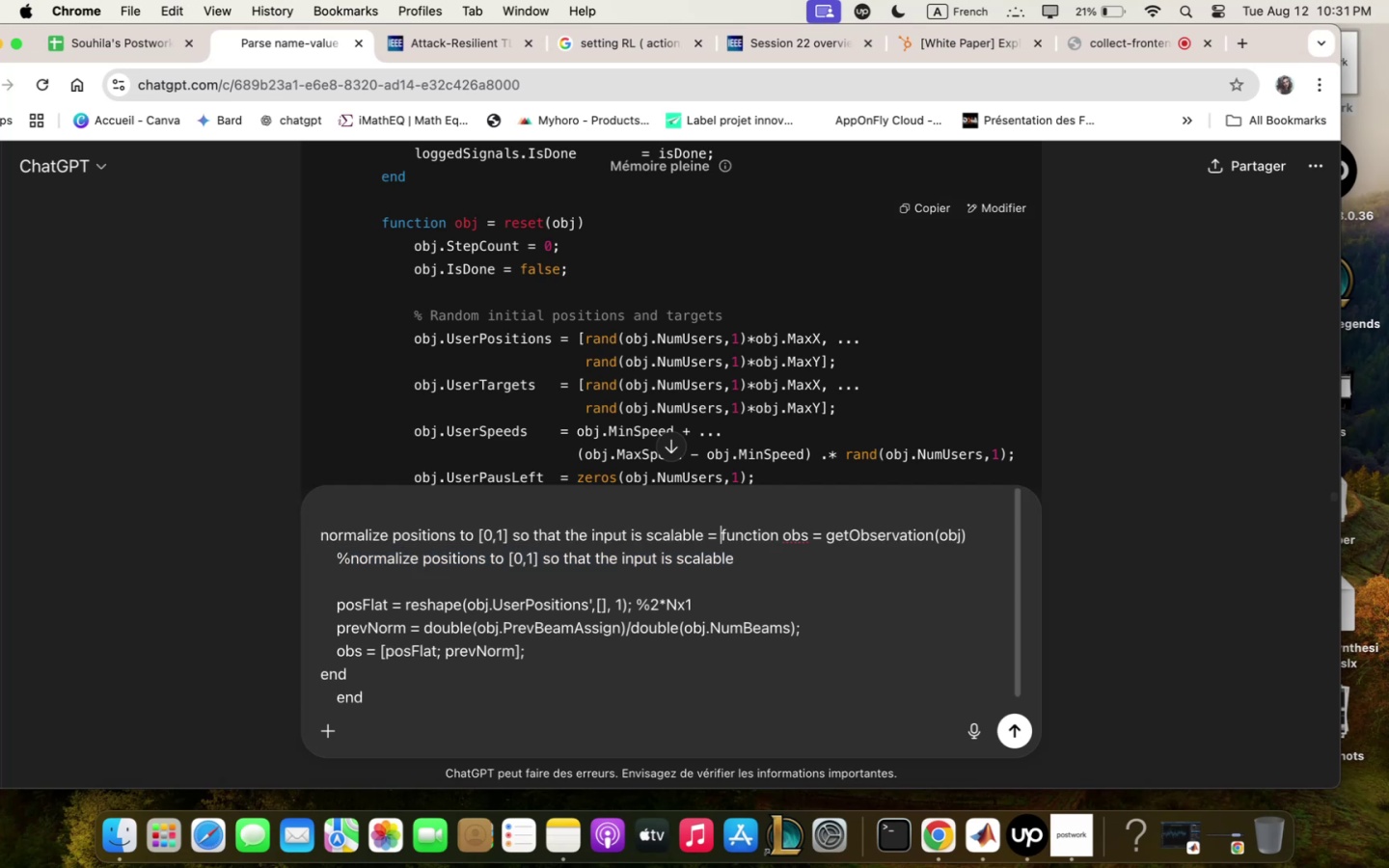 
key(Enter)
 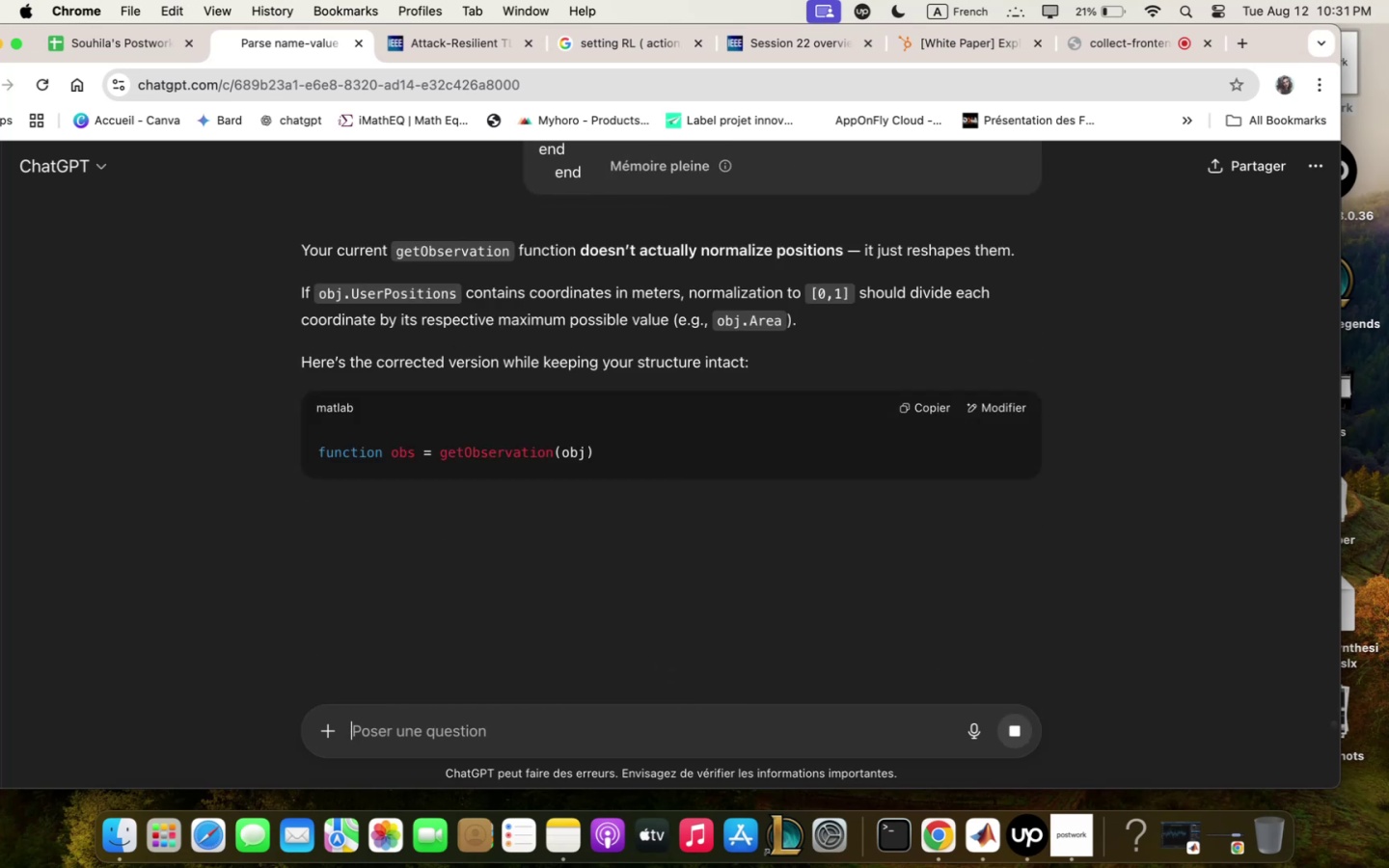 
scroll: coordinate [354, 339], scroll_direction: down, amount: 3.0
 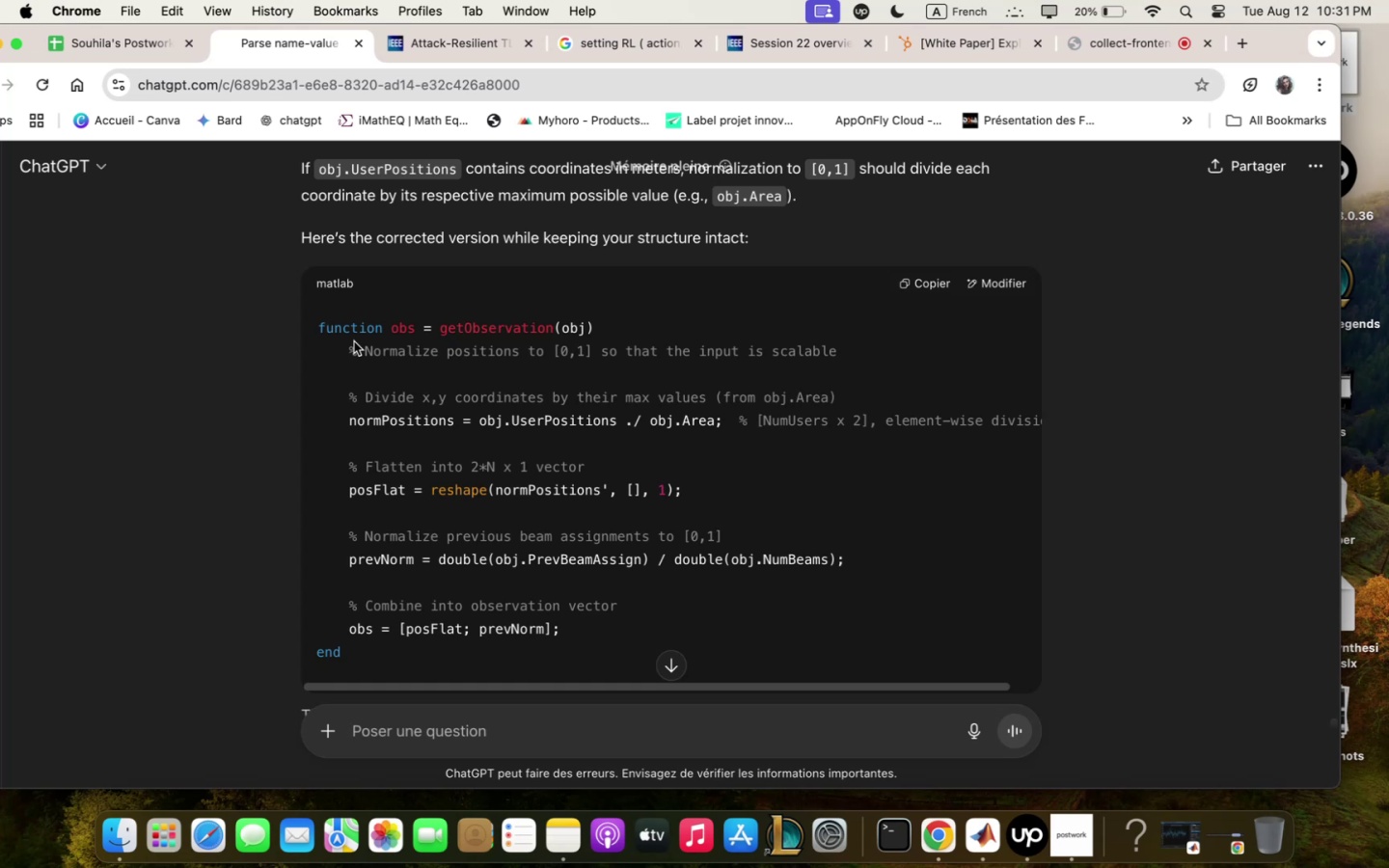 
wait(18.69)
 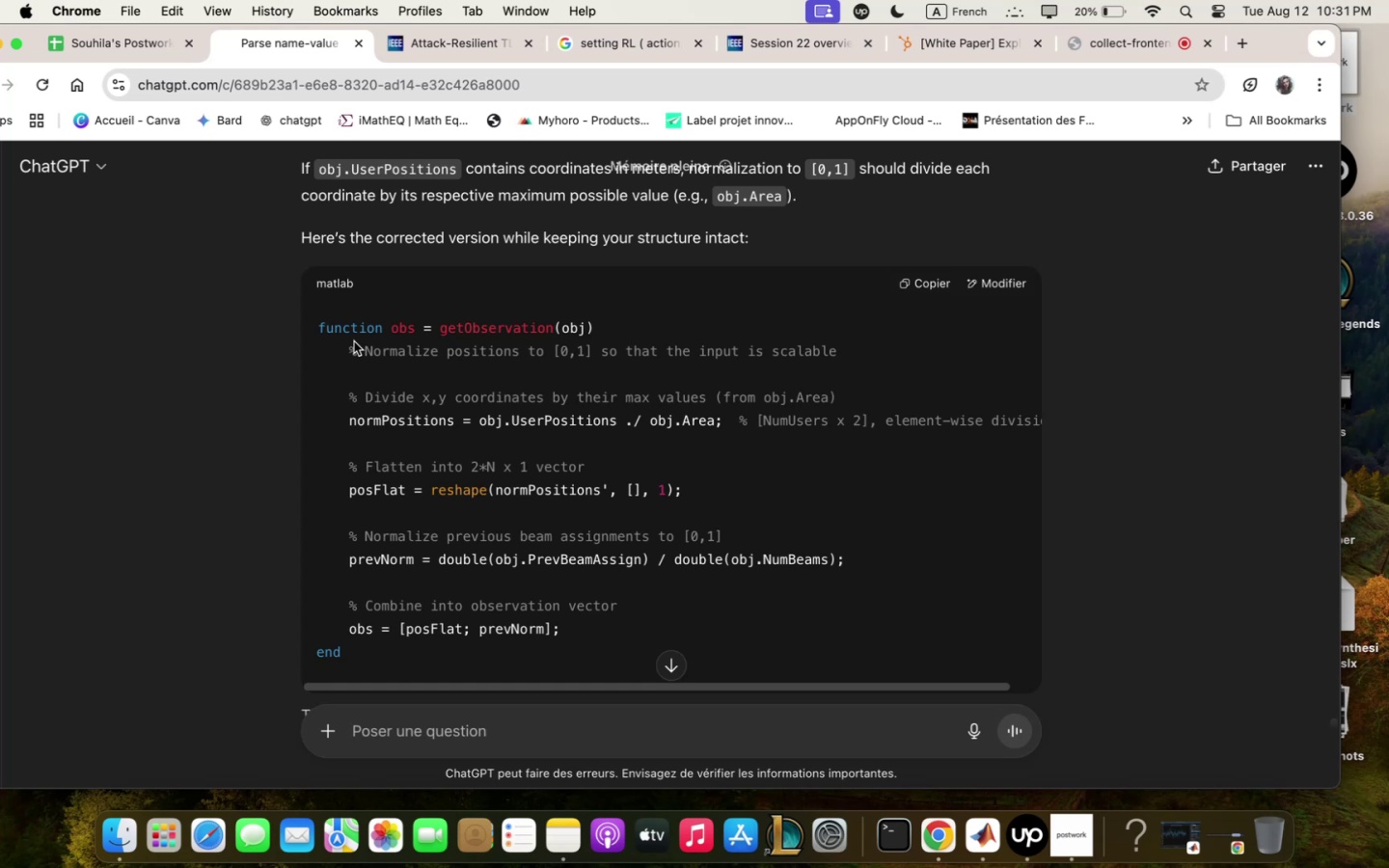 
scroll: coordinate [817, 442], scroll_direction: down, amount: 8.0
 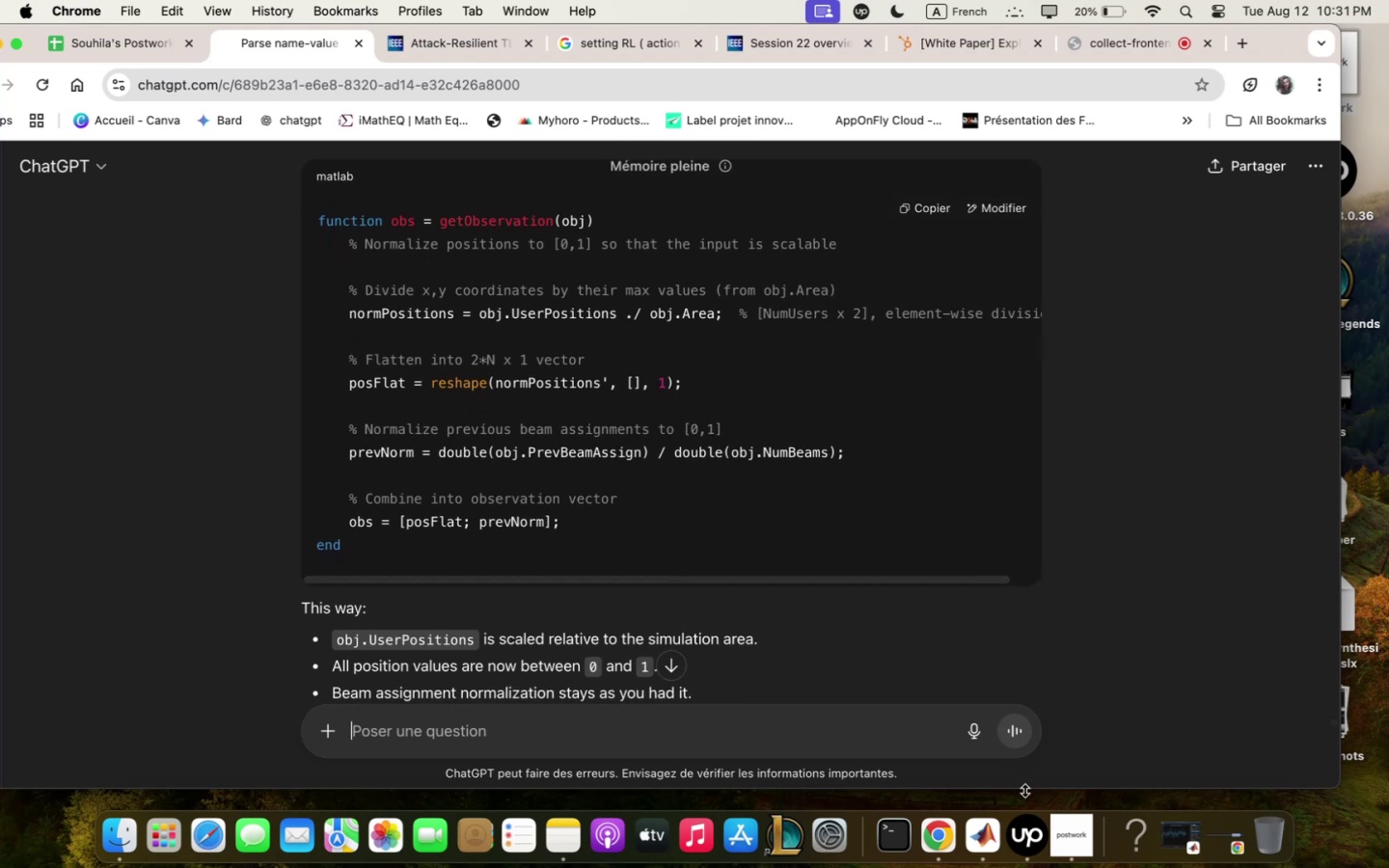 
left_click([980, 856])
 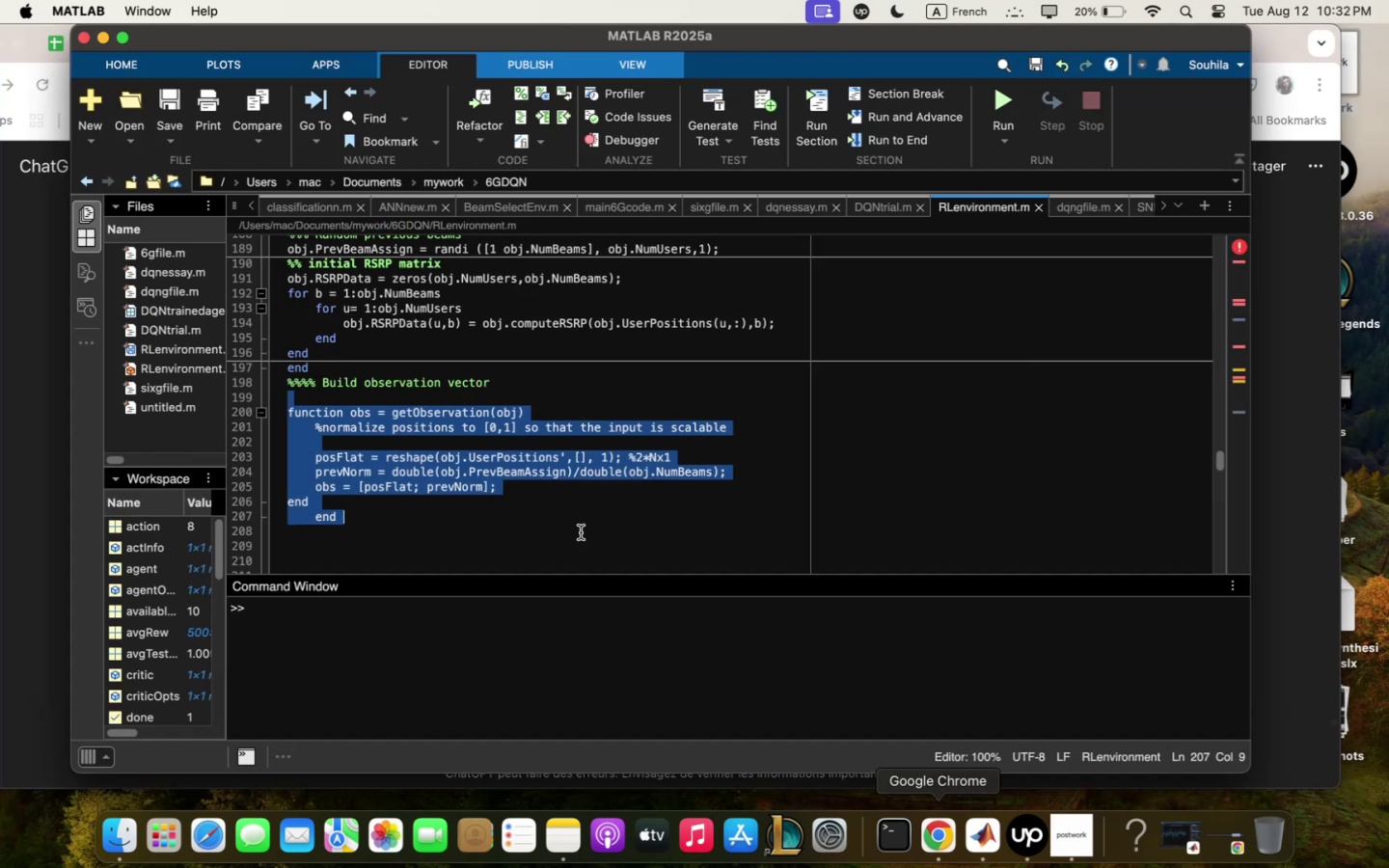 
left_click([465, 420])
 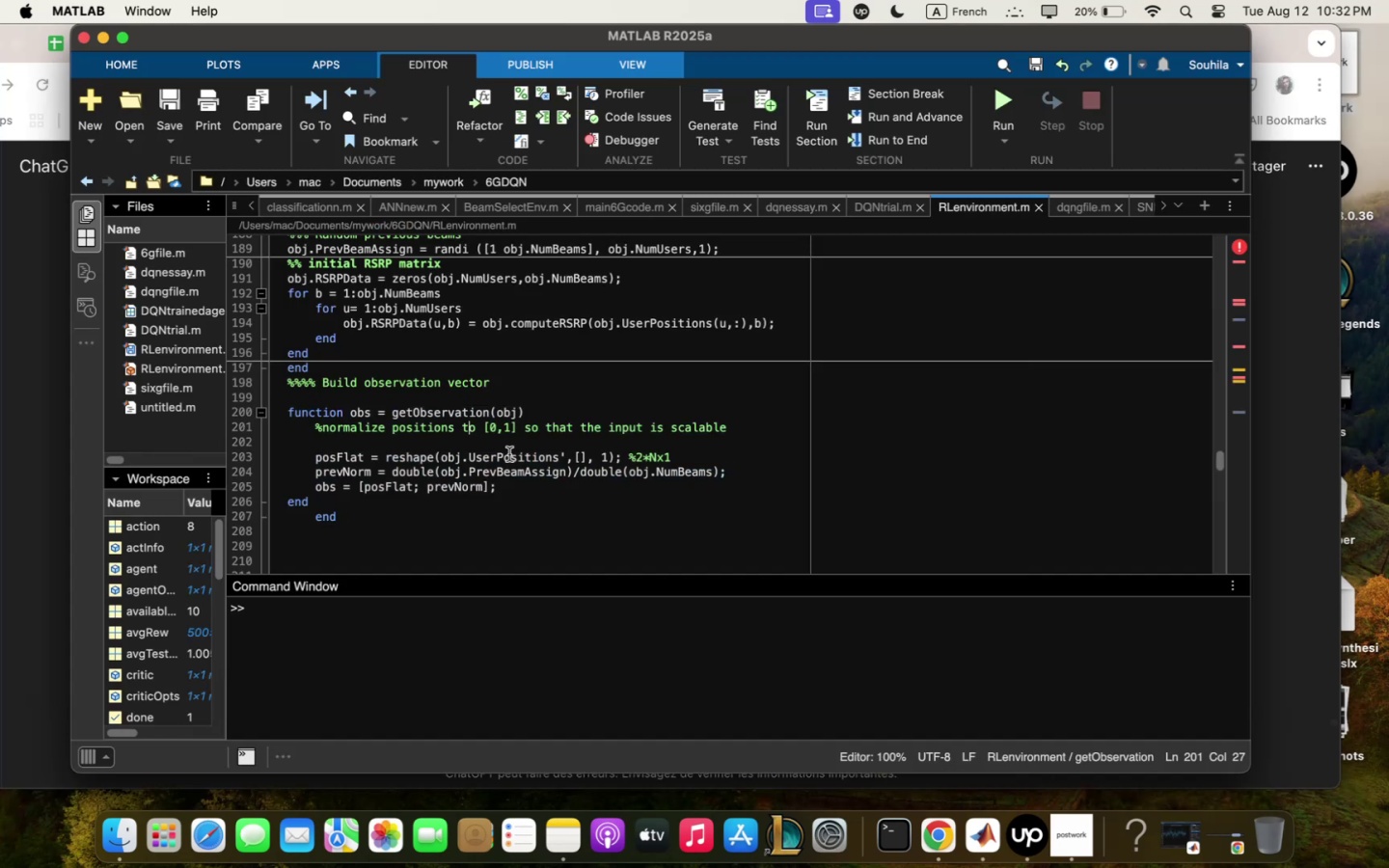 
left_click([508, 445])
 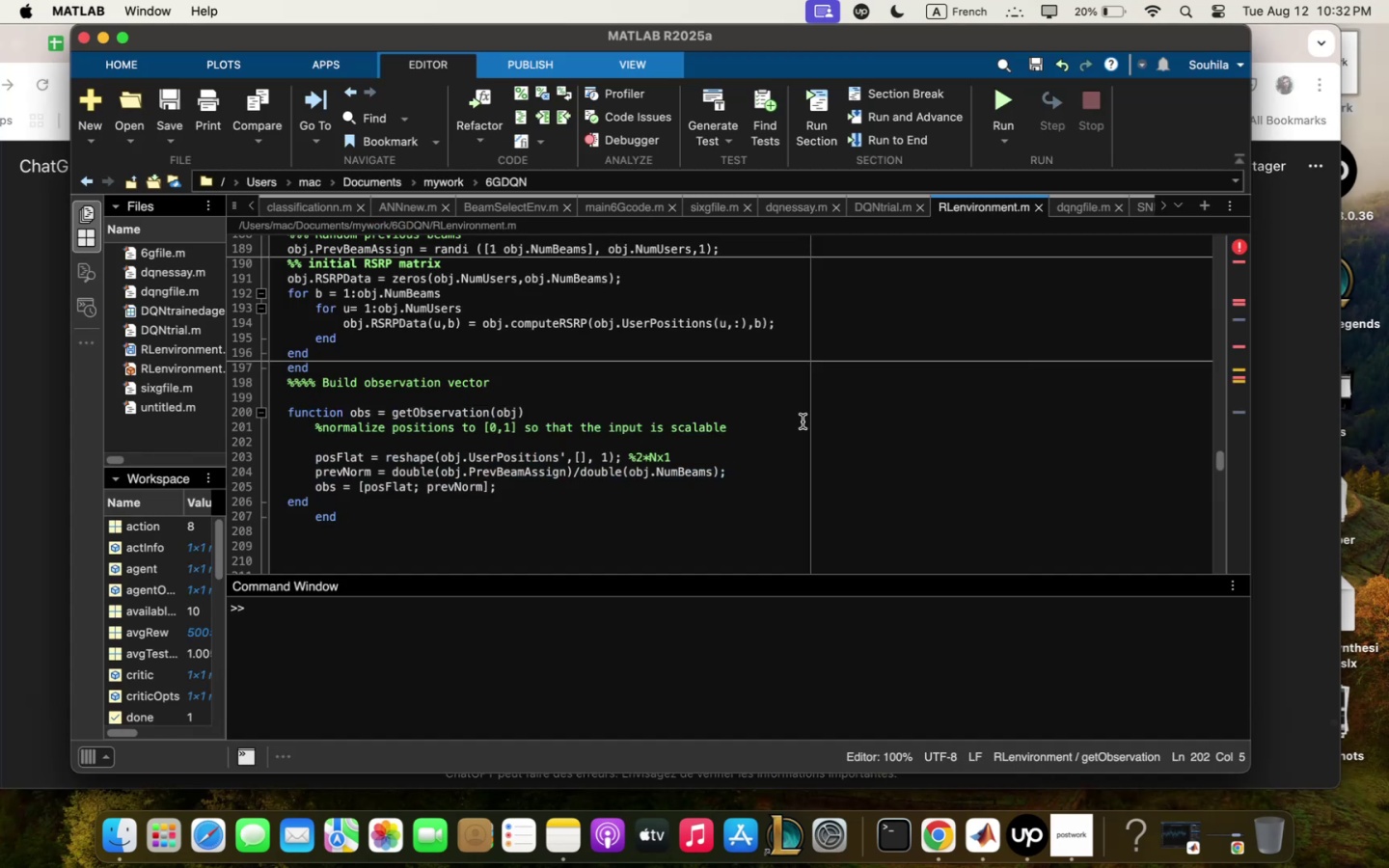 
type(nor;X / obj<user)
 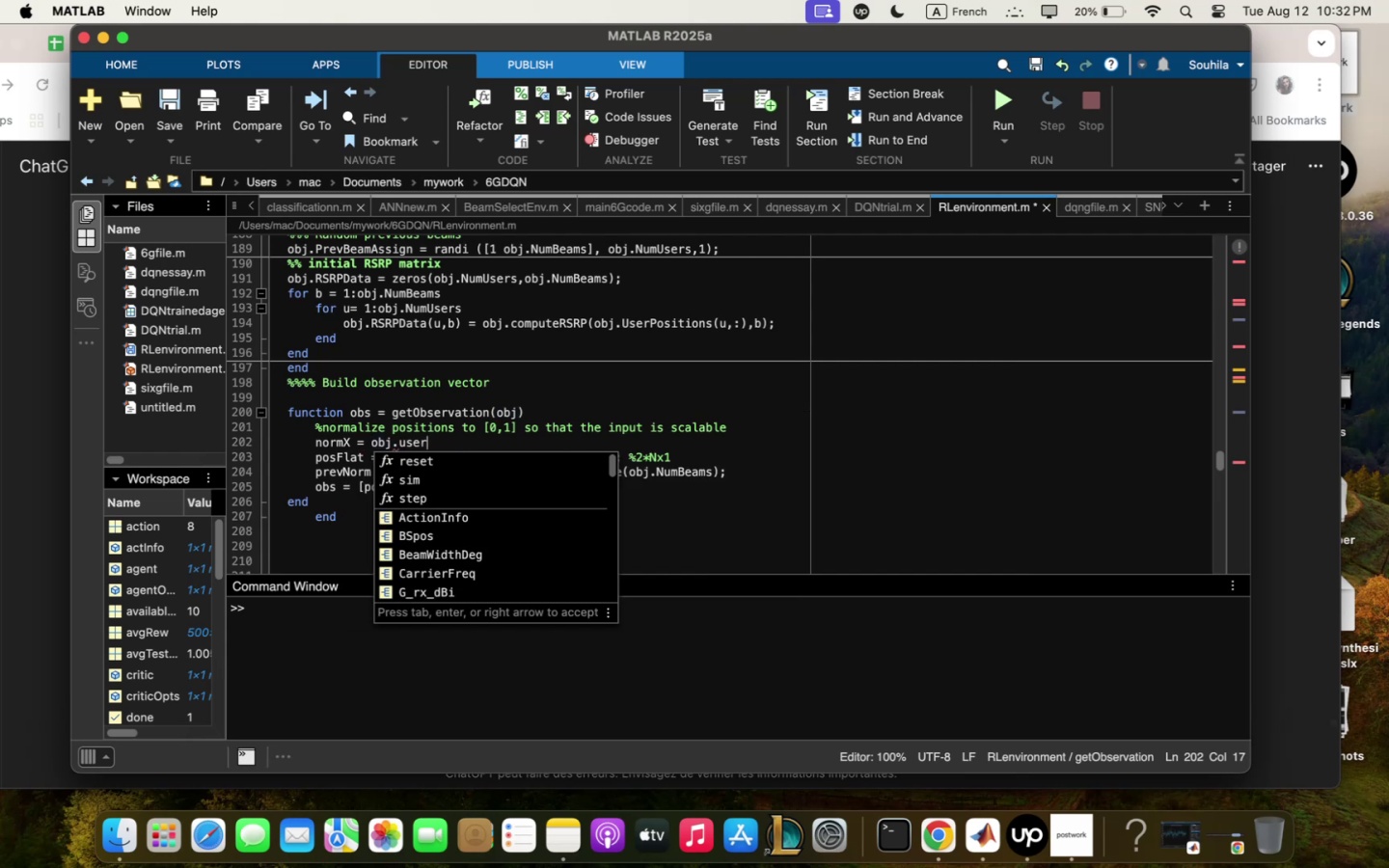 
key(ArrowDown)
 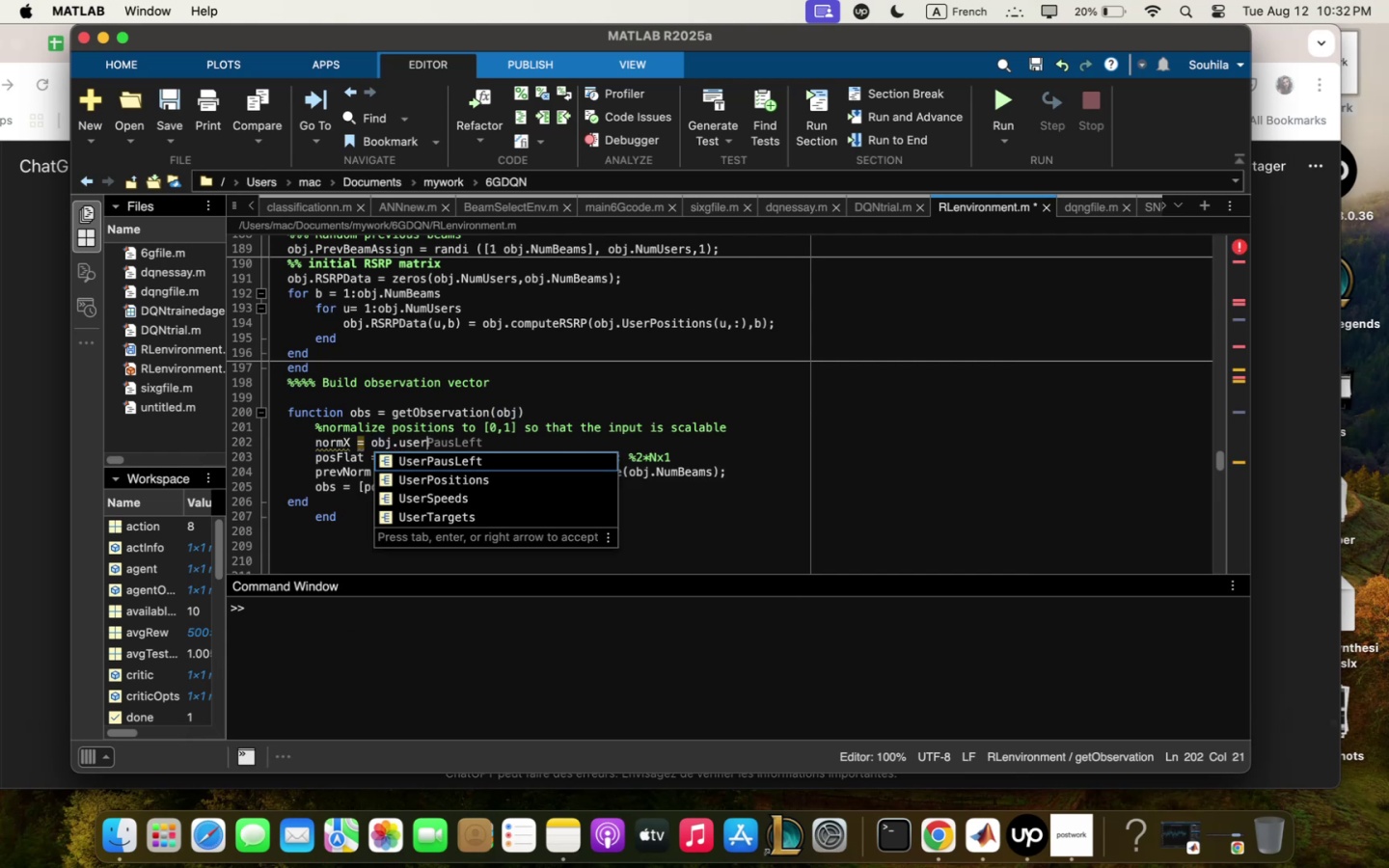 
key(ArrowDown)
 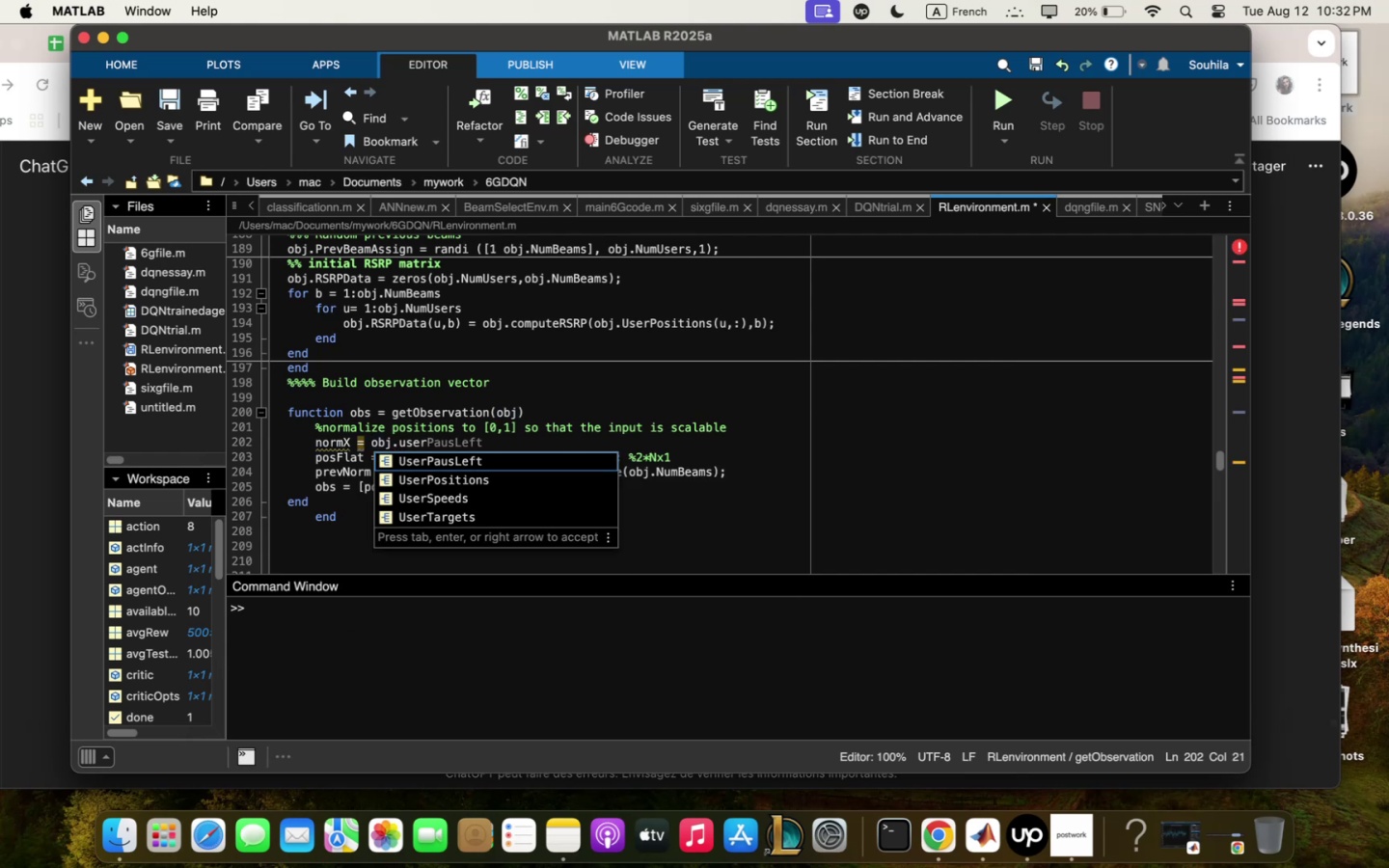 
key(Enter)
 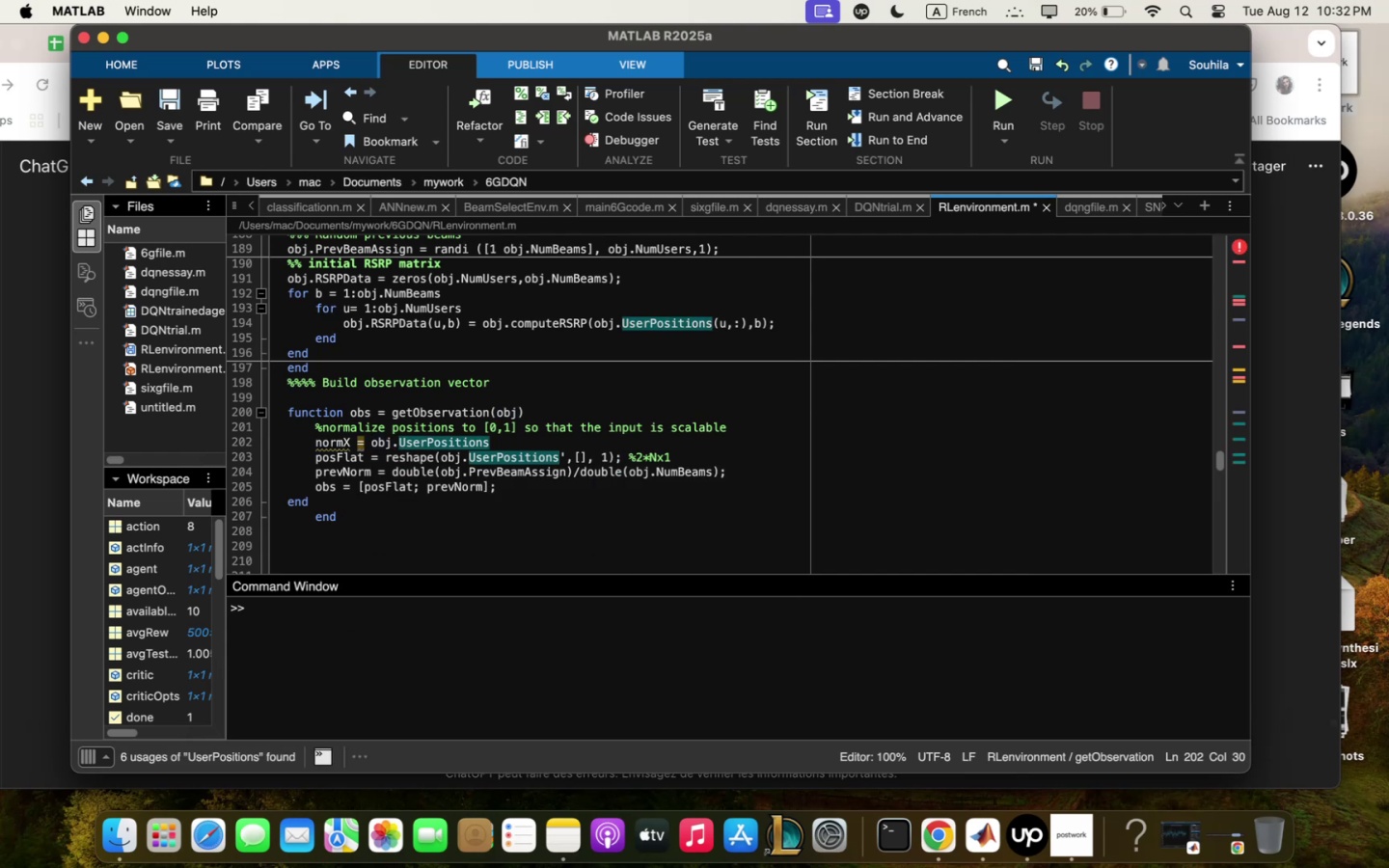 
type(5.m!-.)
key(Backspace)
type(> obj<Qreq5!-,)
 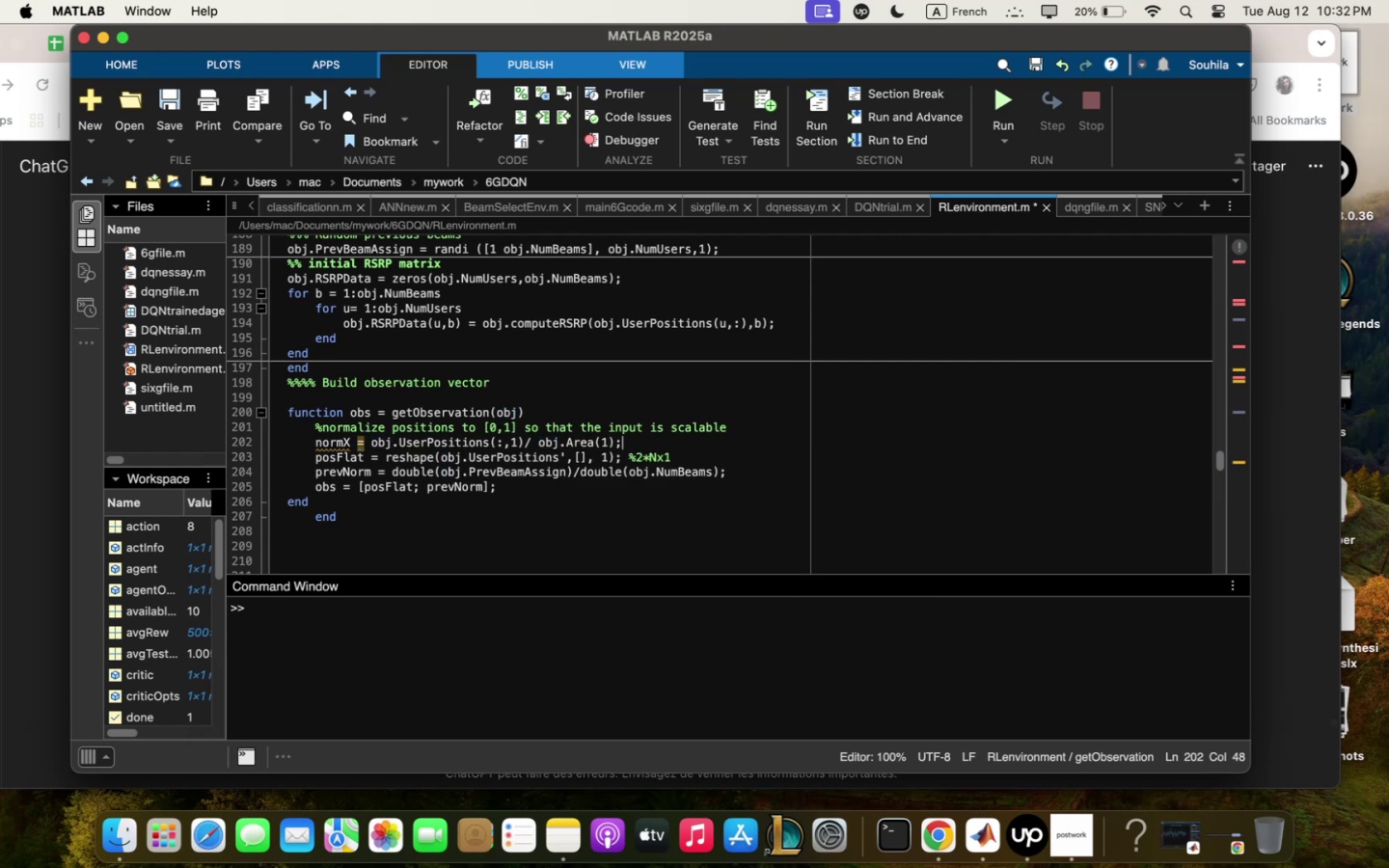 
key(Enter)
 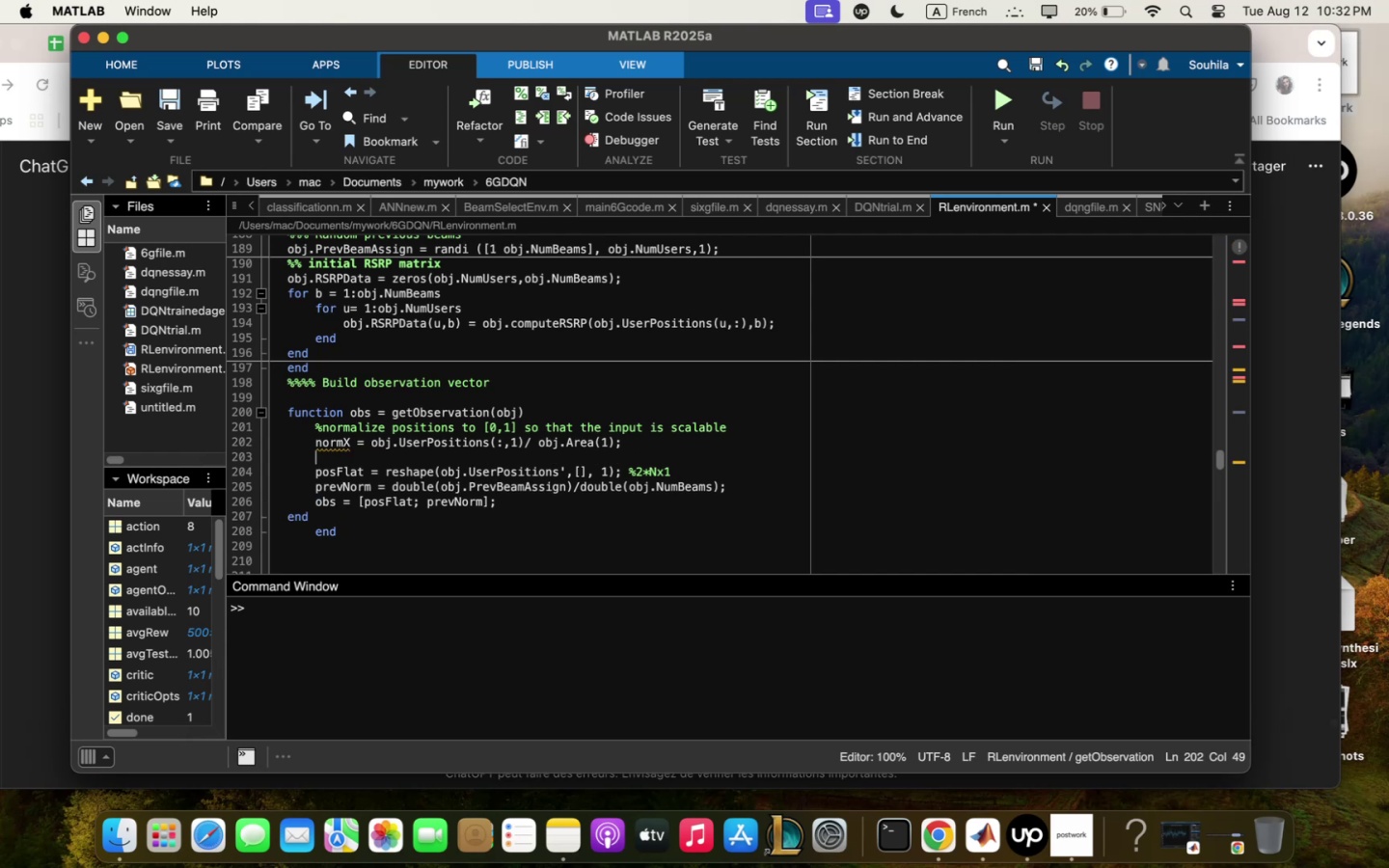 
type(nor;Y / obj<Us)
 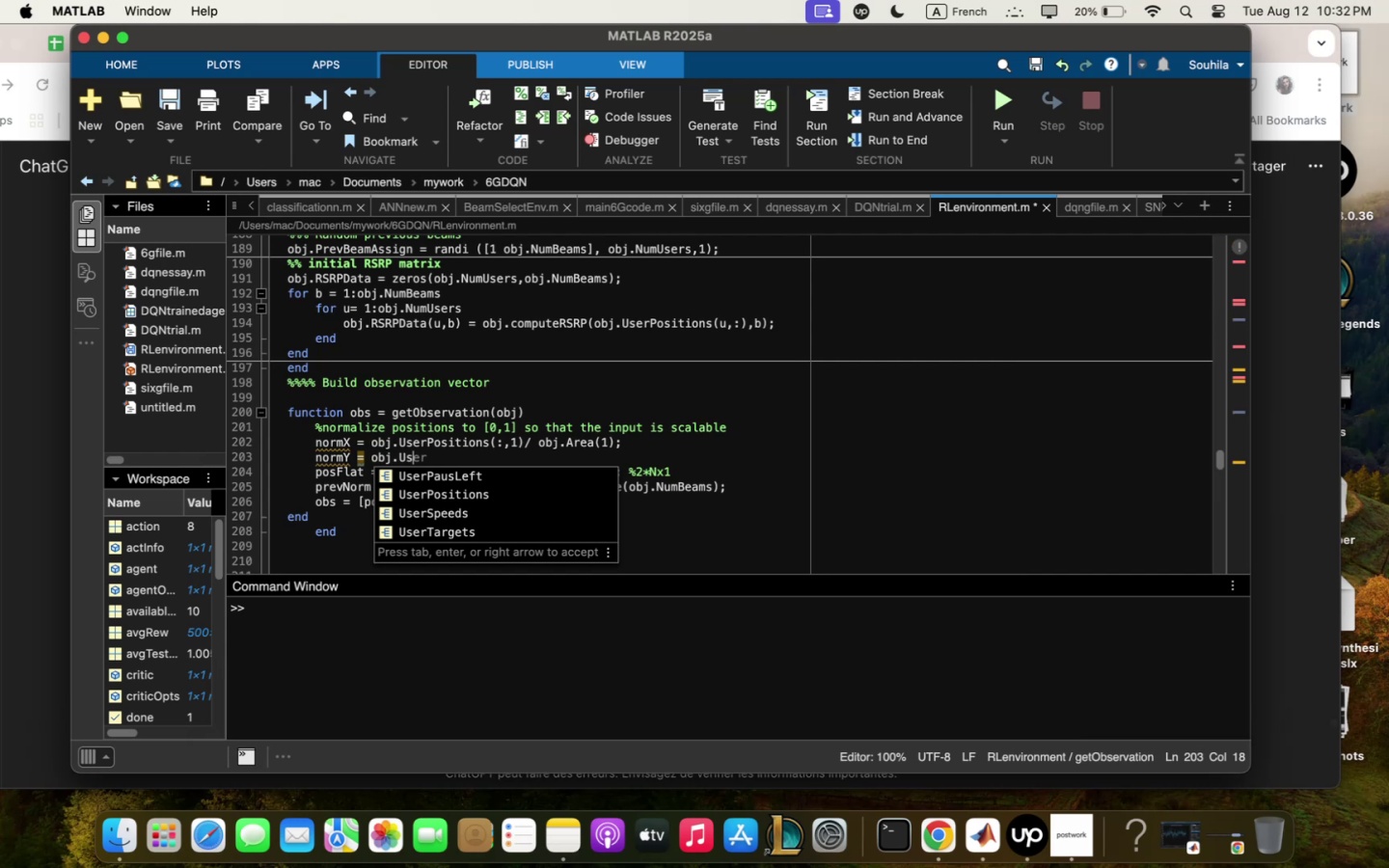 
 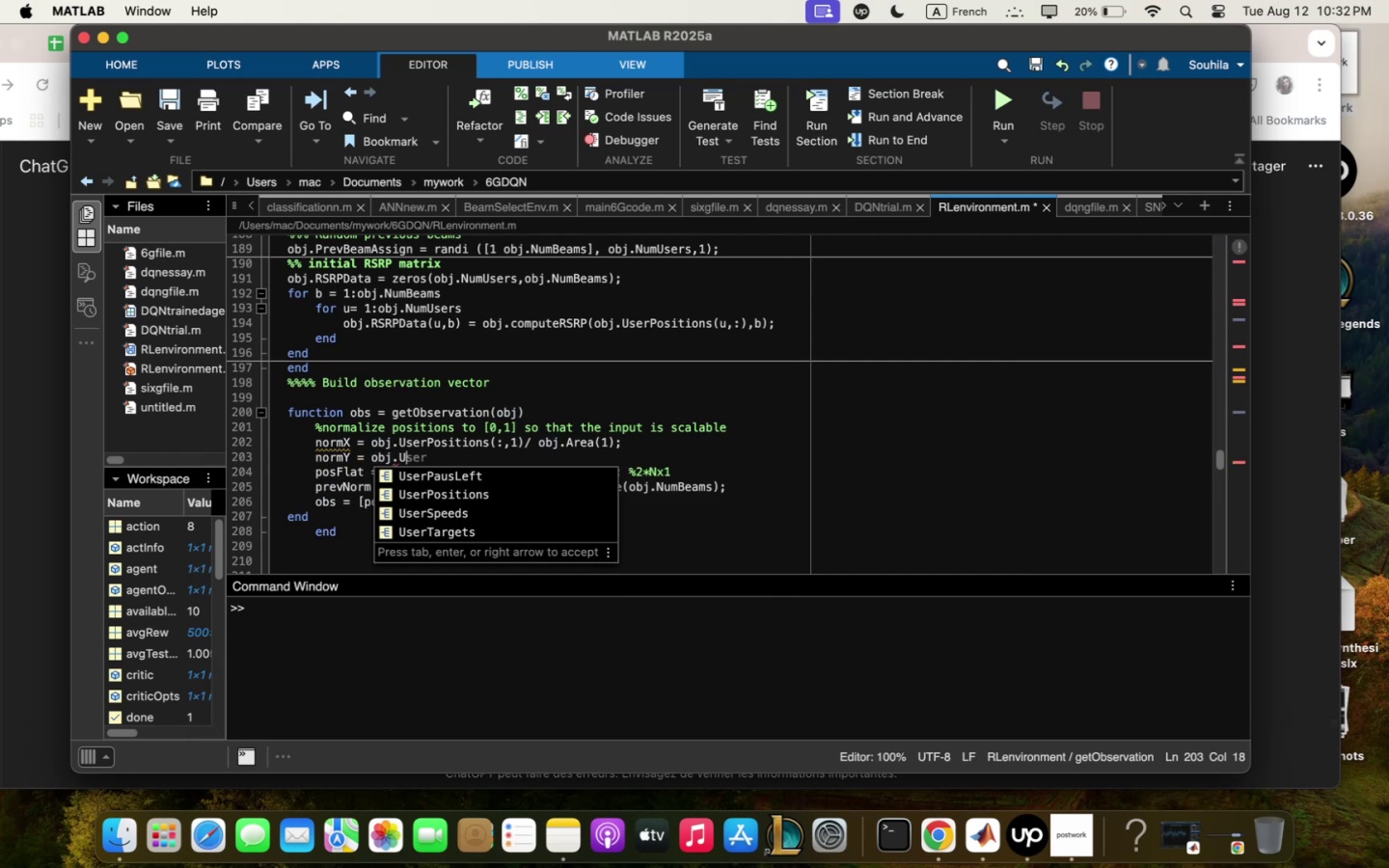 
key(ArrowDown)
 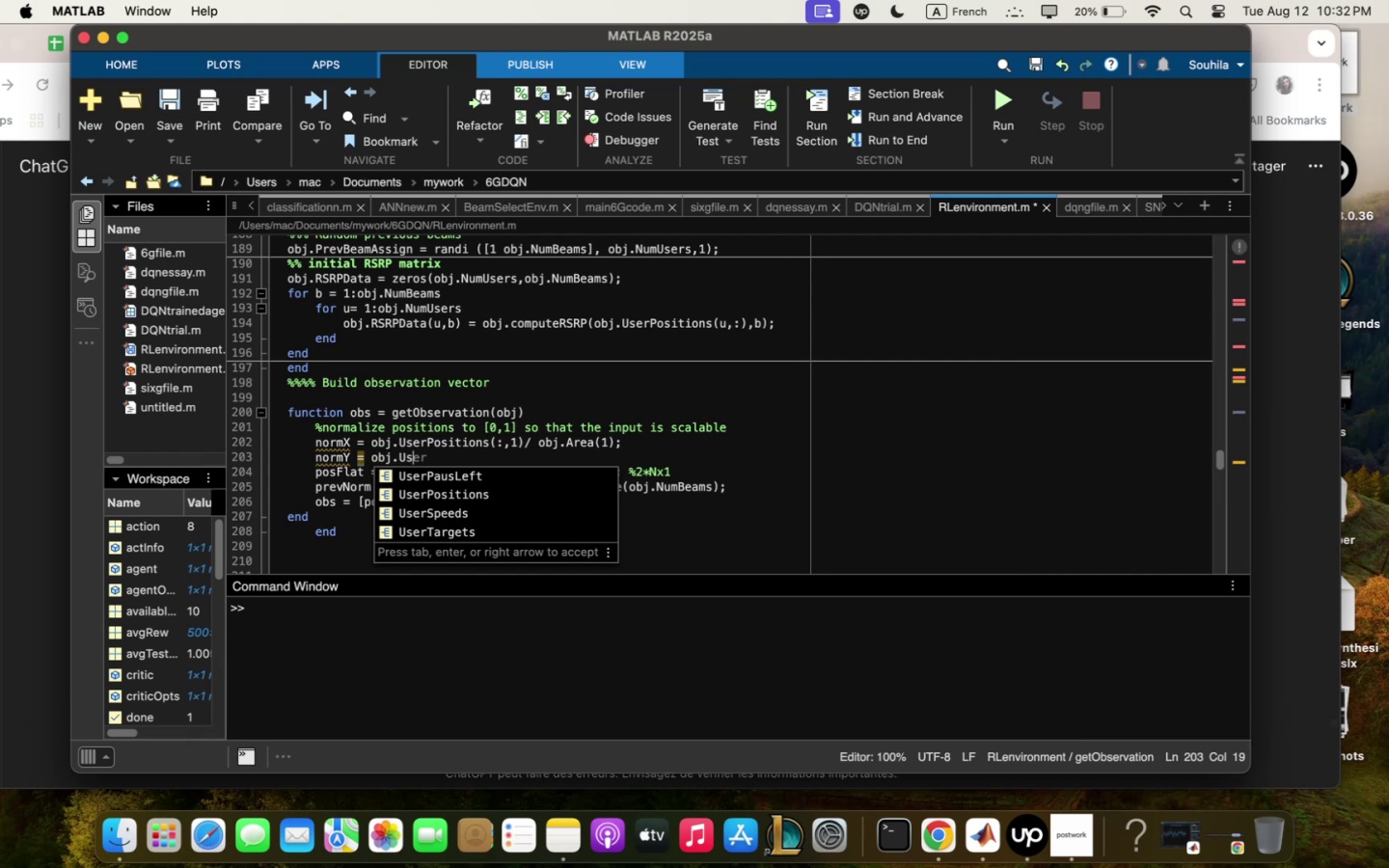 
key(ArrowDown)
 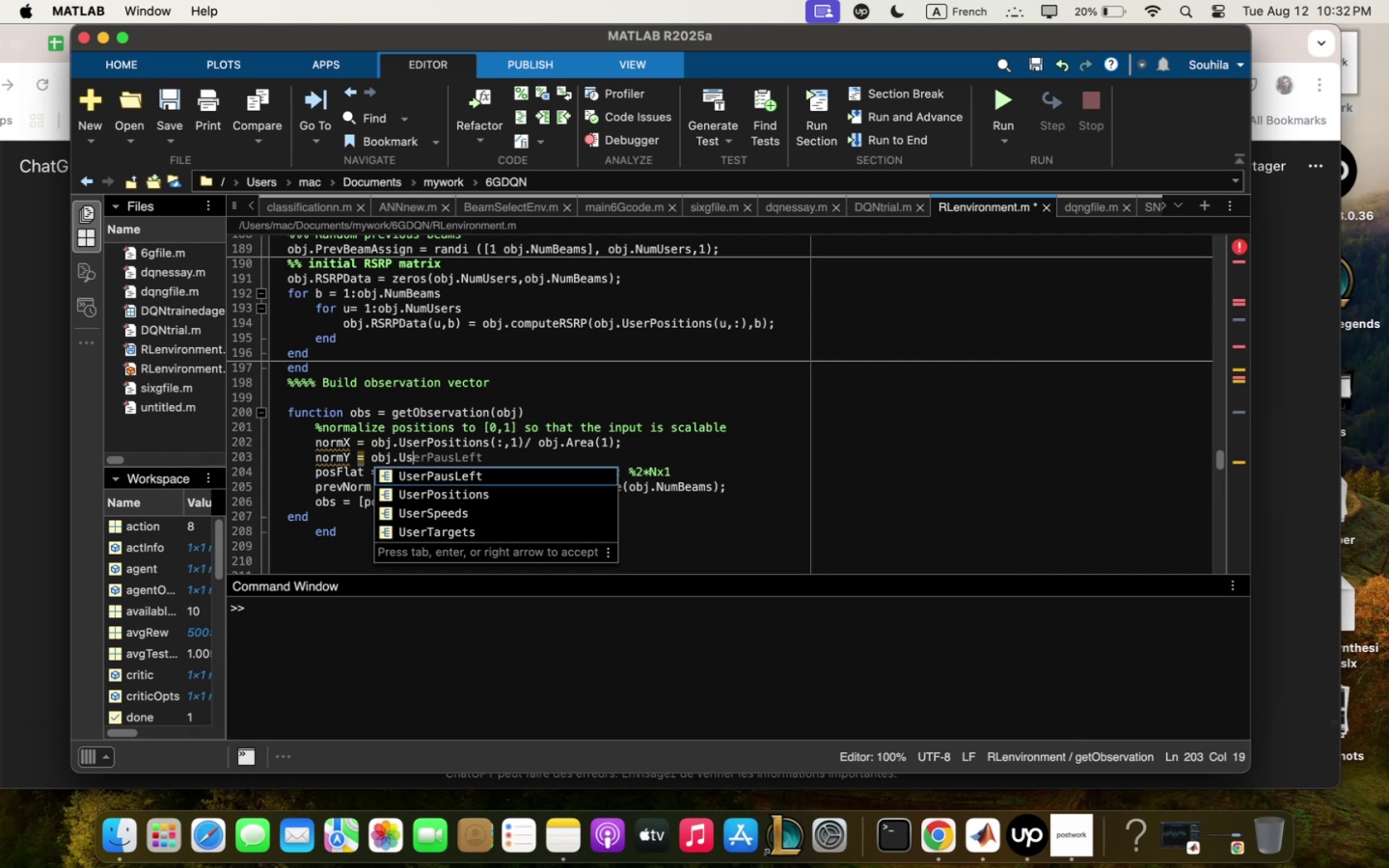 
key(Enter)
 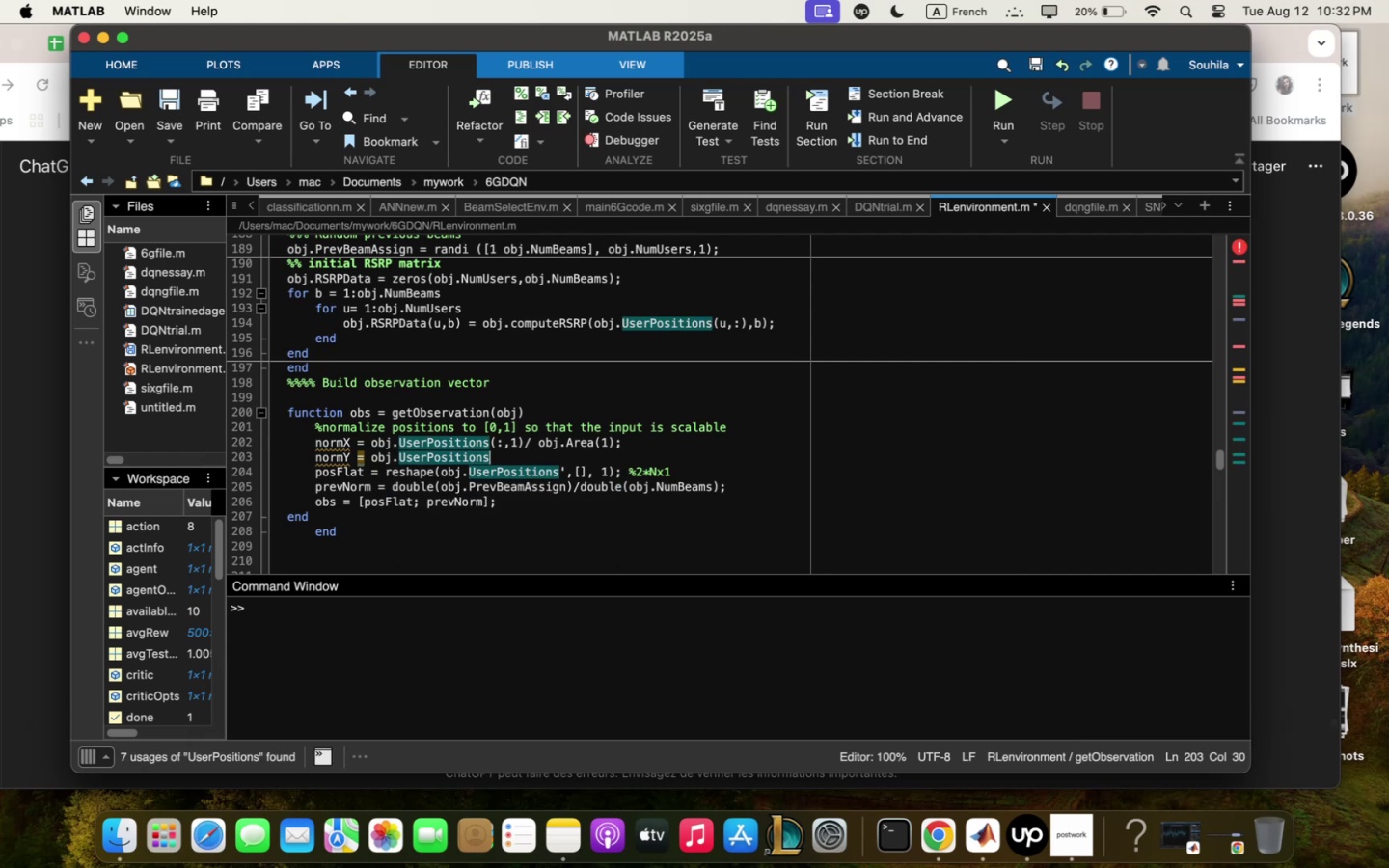 
wait(5.64)
 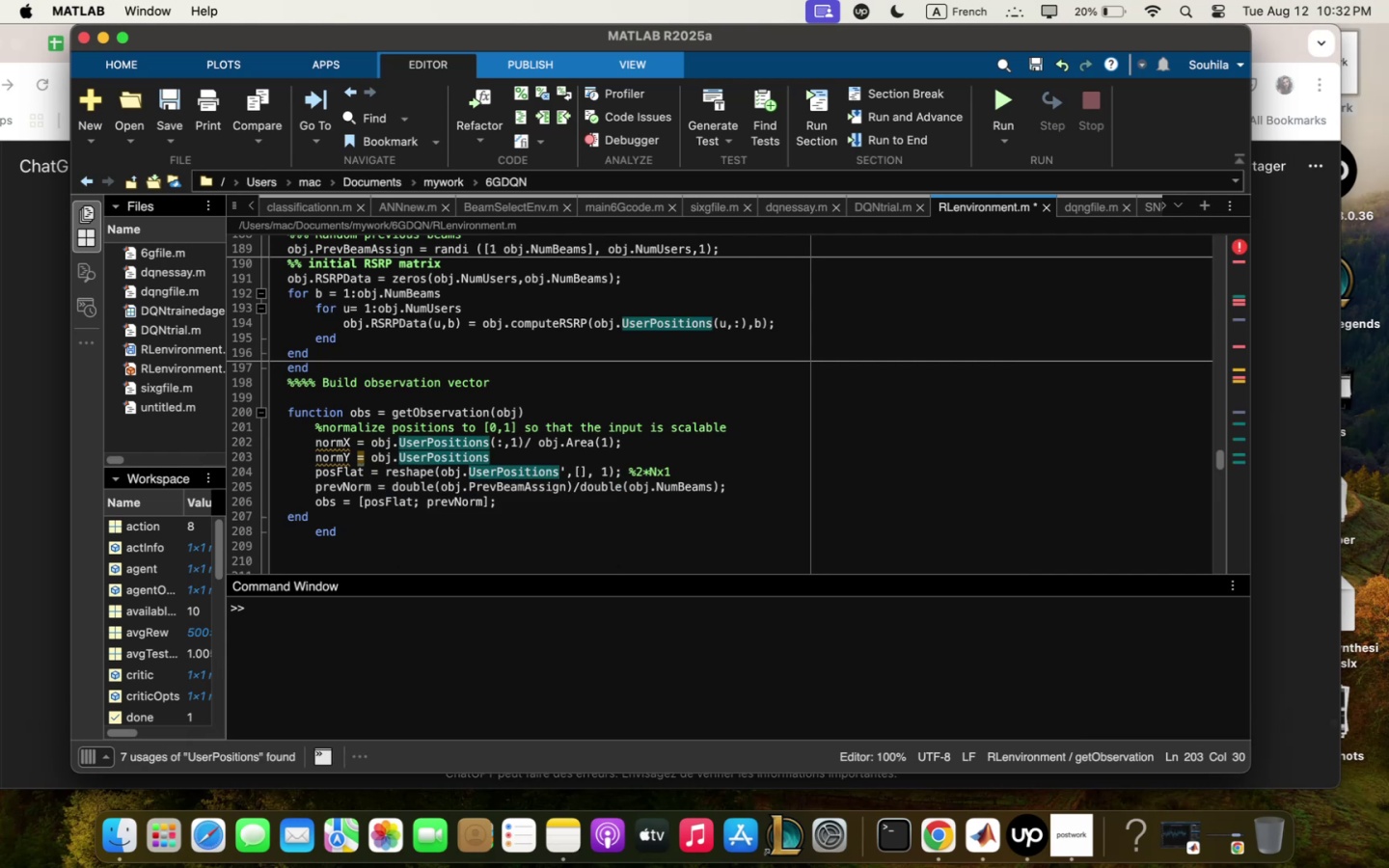 
left_click_drag(start_coordinate=[730, 483], to_coordinate=[581, 489])
 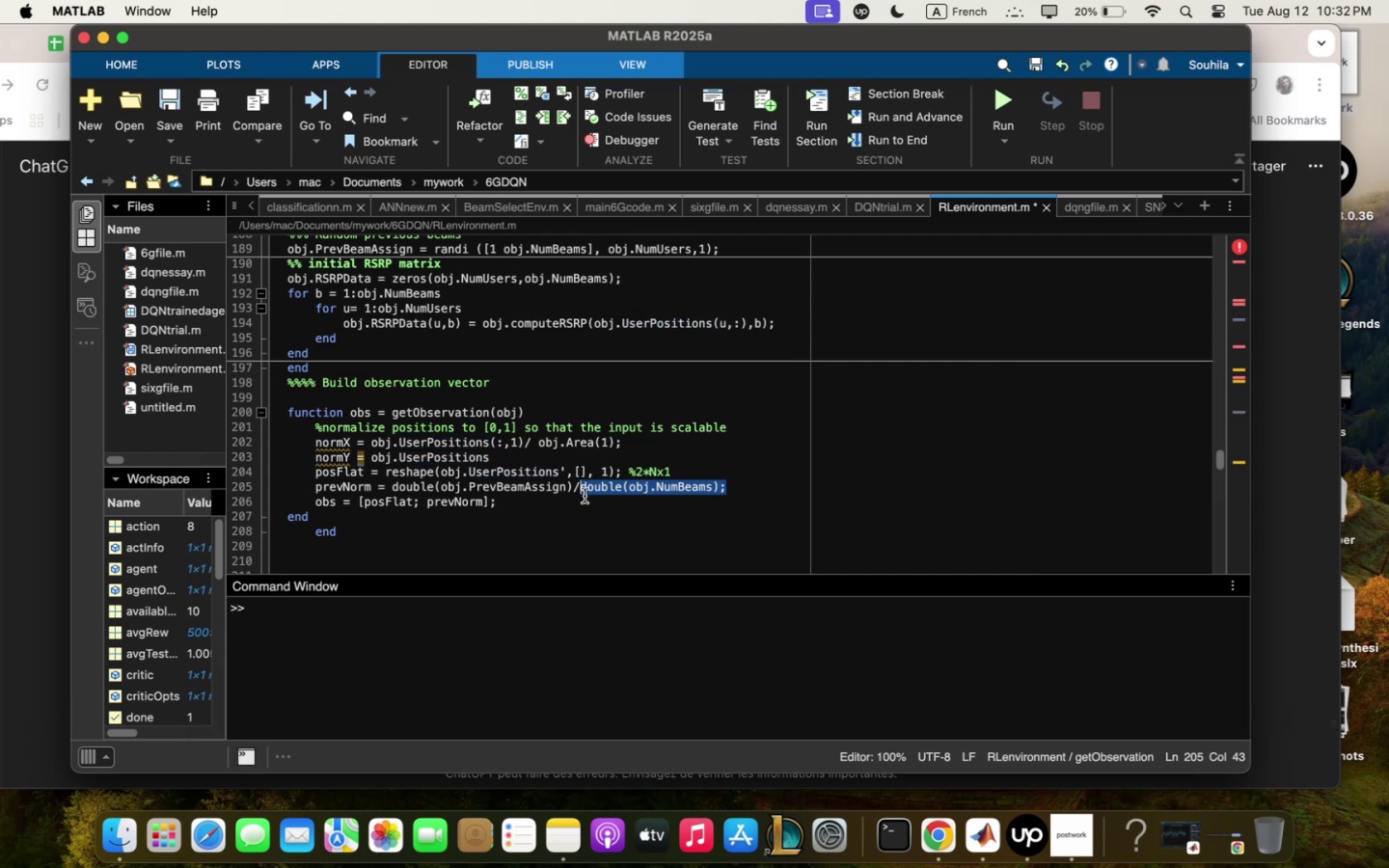 
left_click([586, 502])
 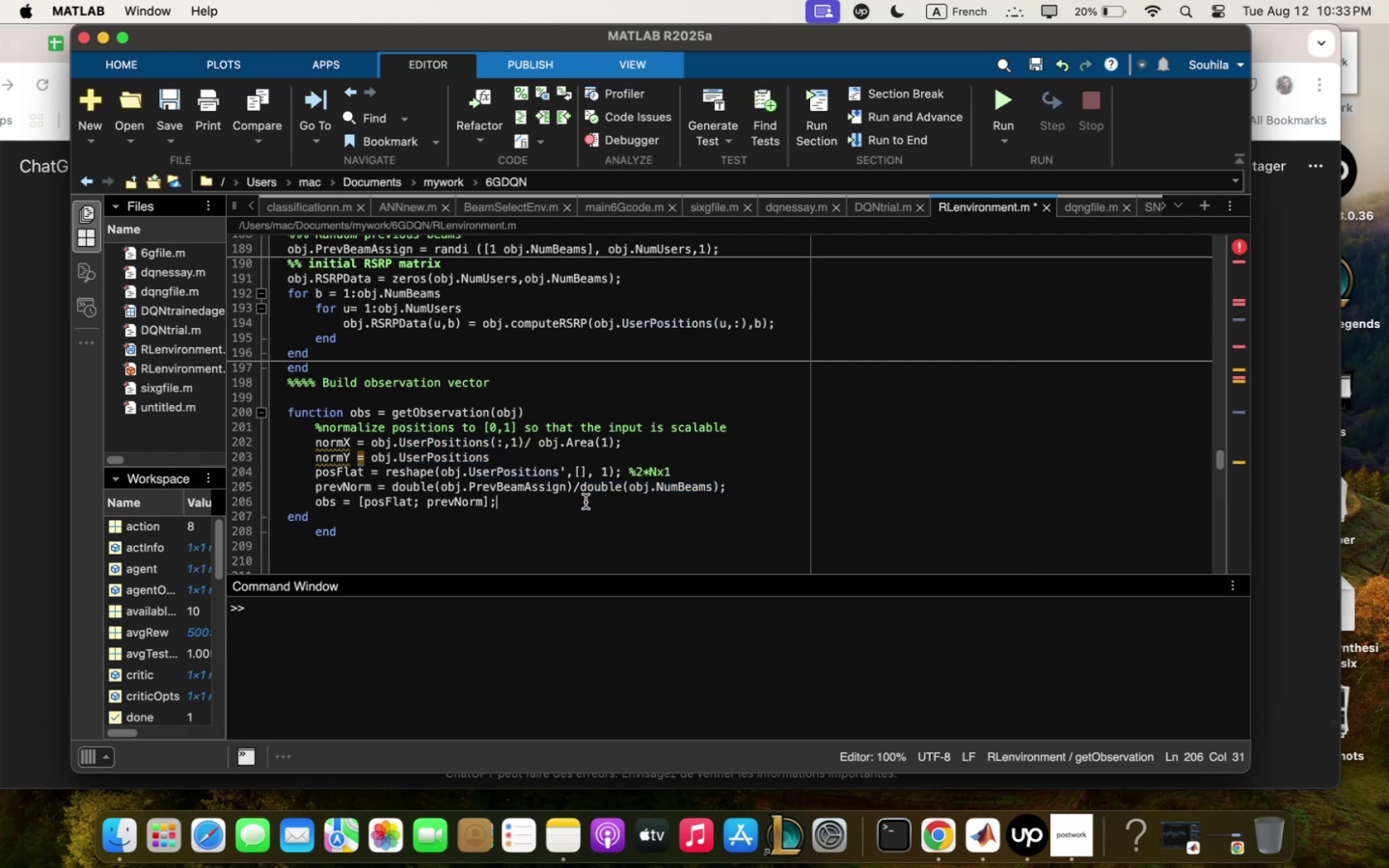 
scroll: coordinate [586, 501], scroll_direction: down, amount: 3.0
 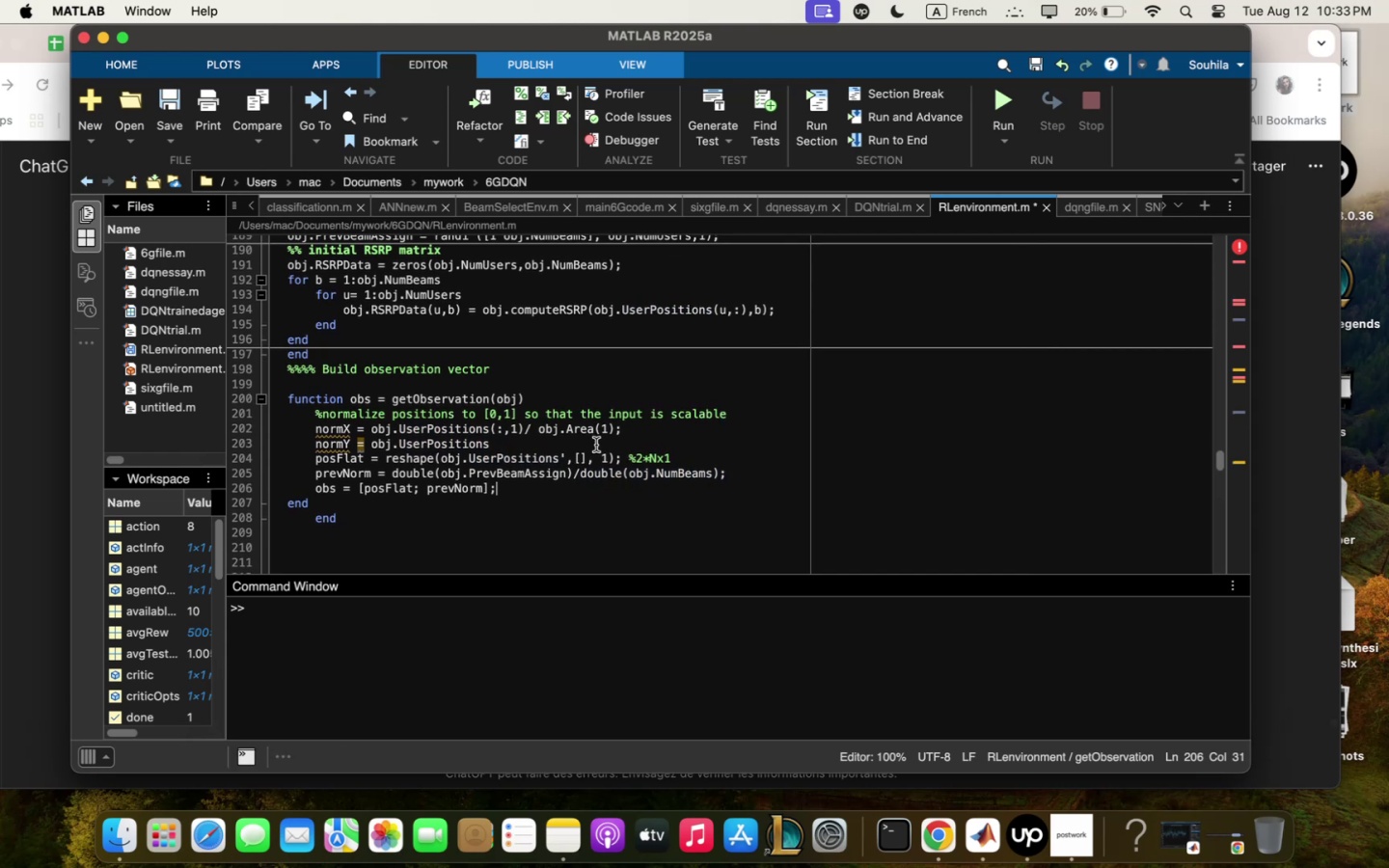 
left_click_drag(start_coordinate=[647, 424], to_coordinate=[491, 430])
 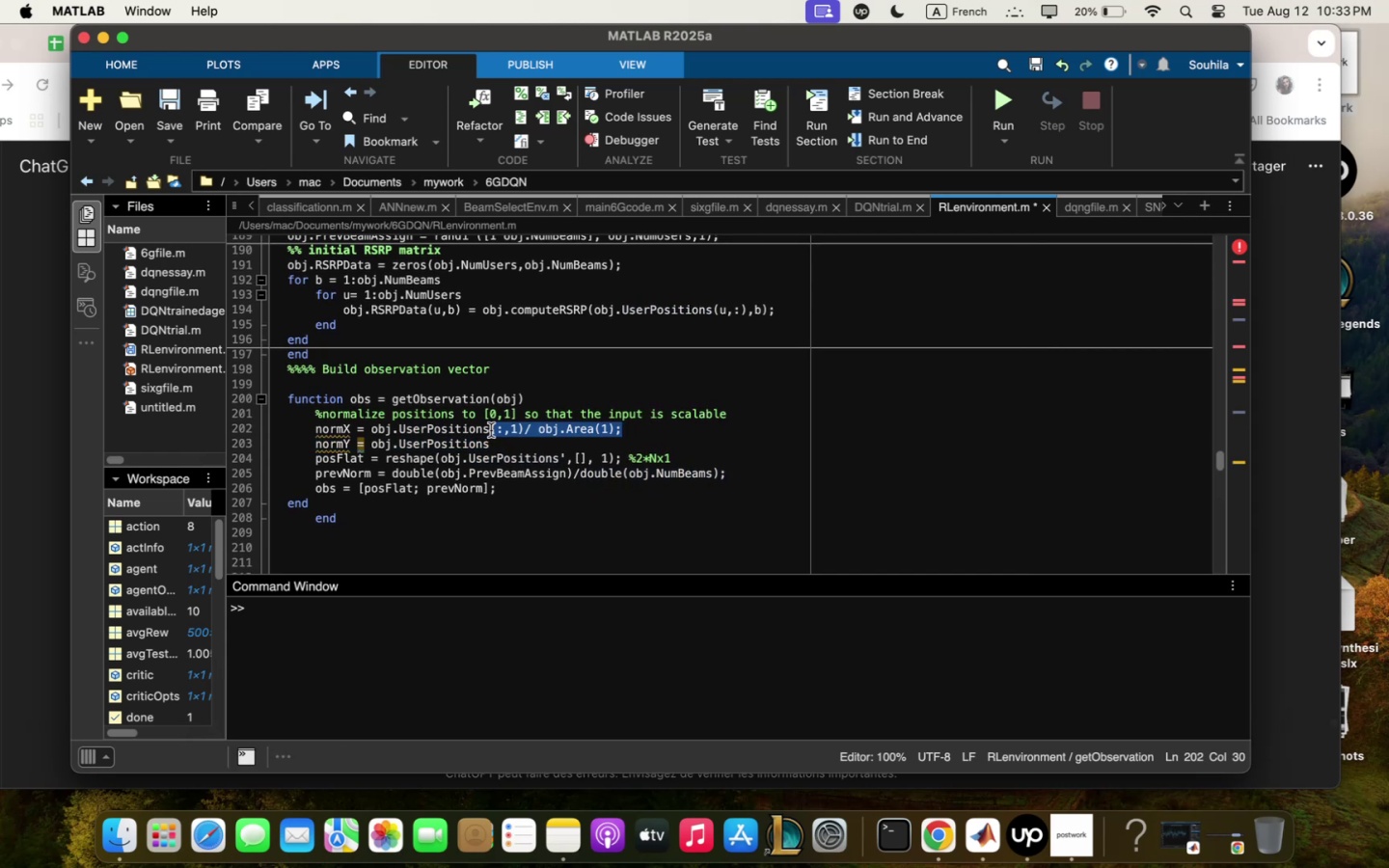 
key(Meta+CommandLeft)
 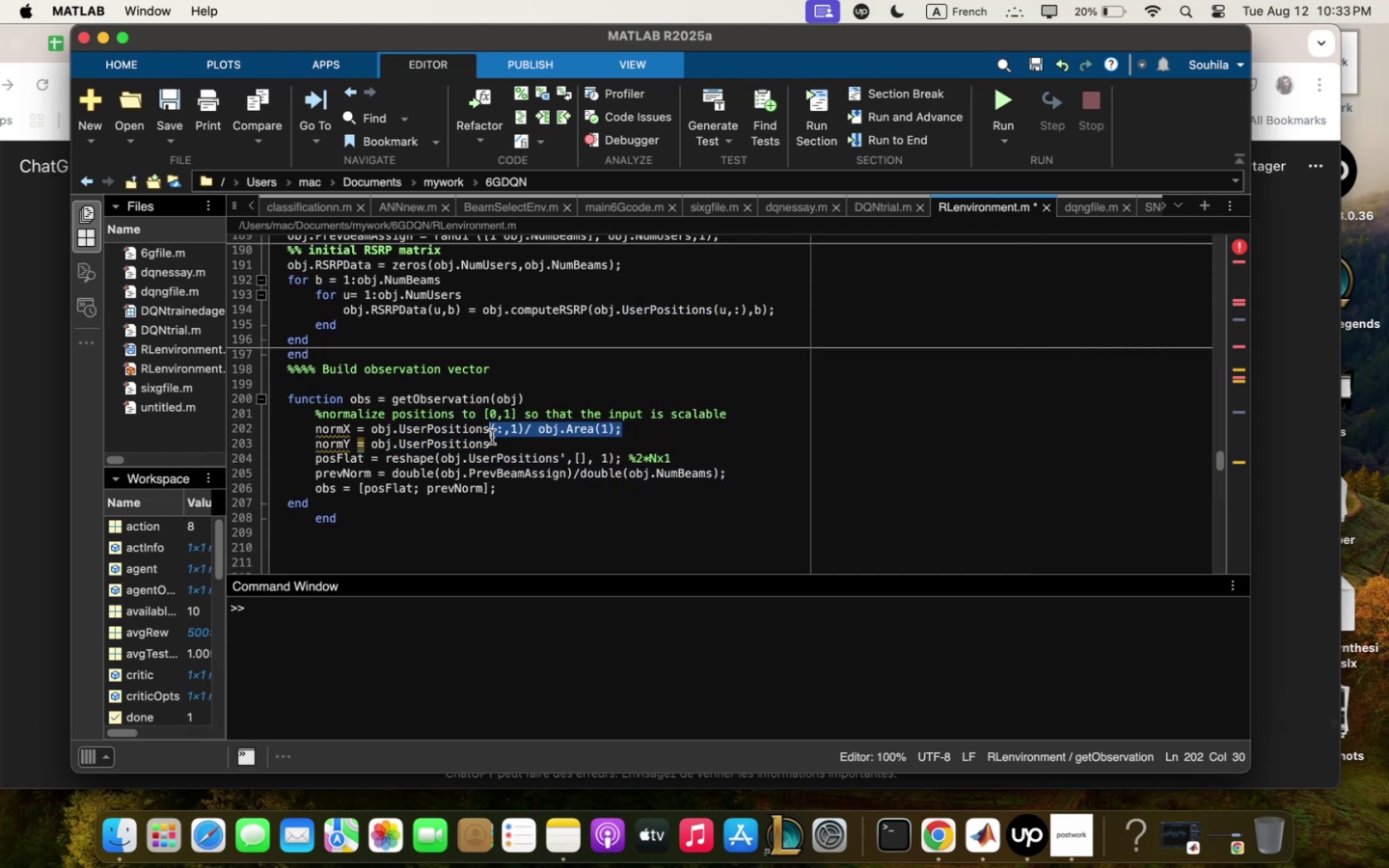 
key(Meta+C)
 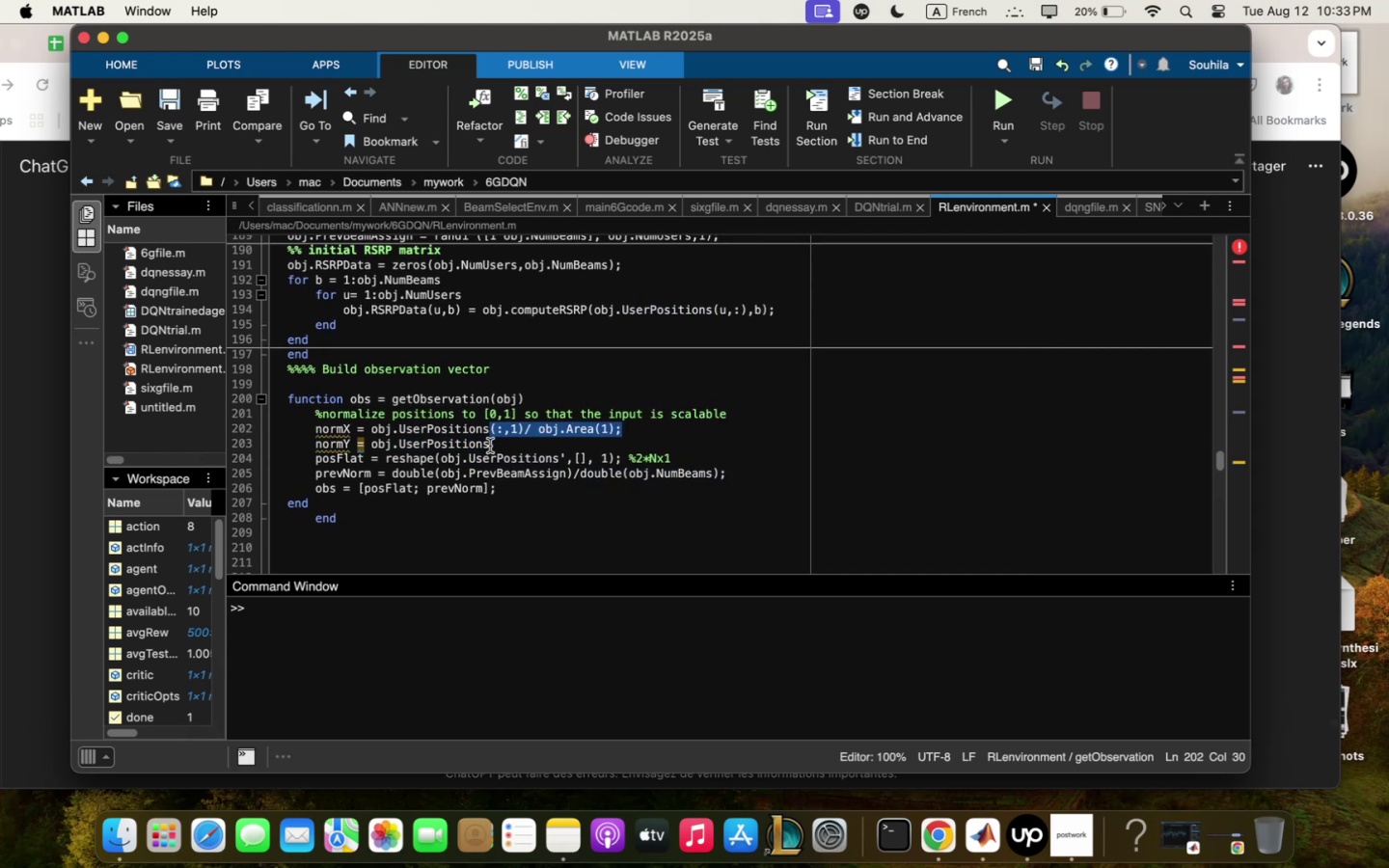 
left_click([497, 444])
 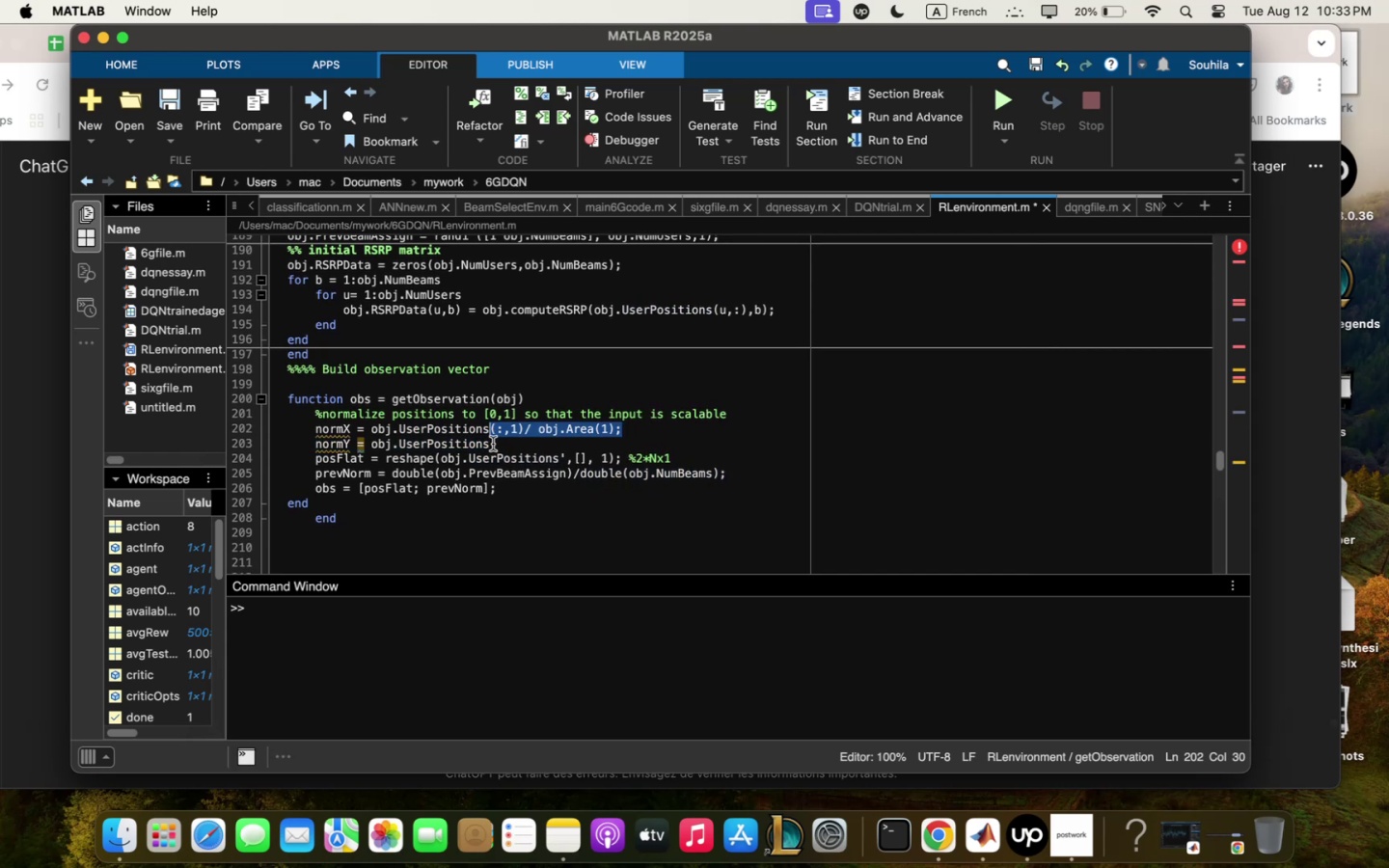 
key(Meta+CommandLeft)
 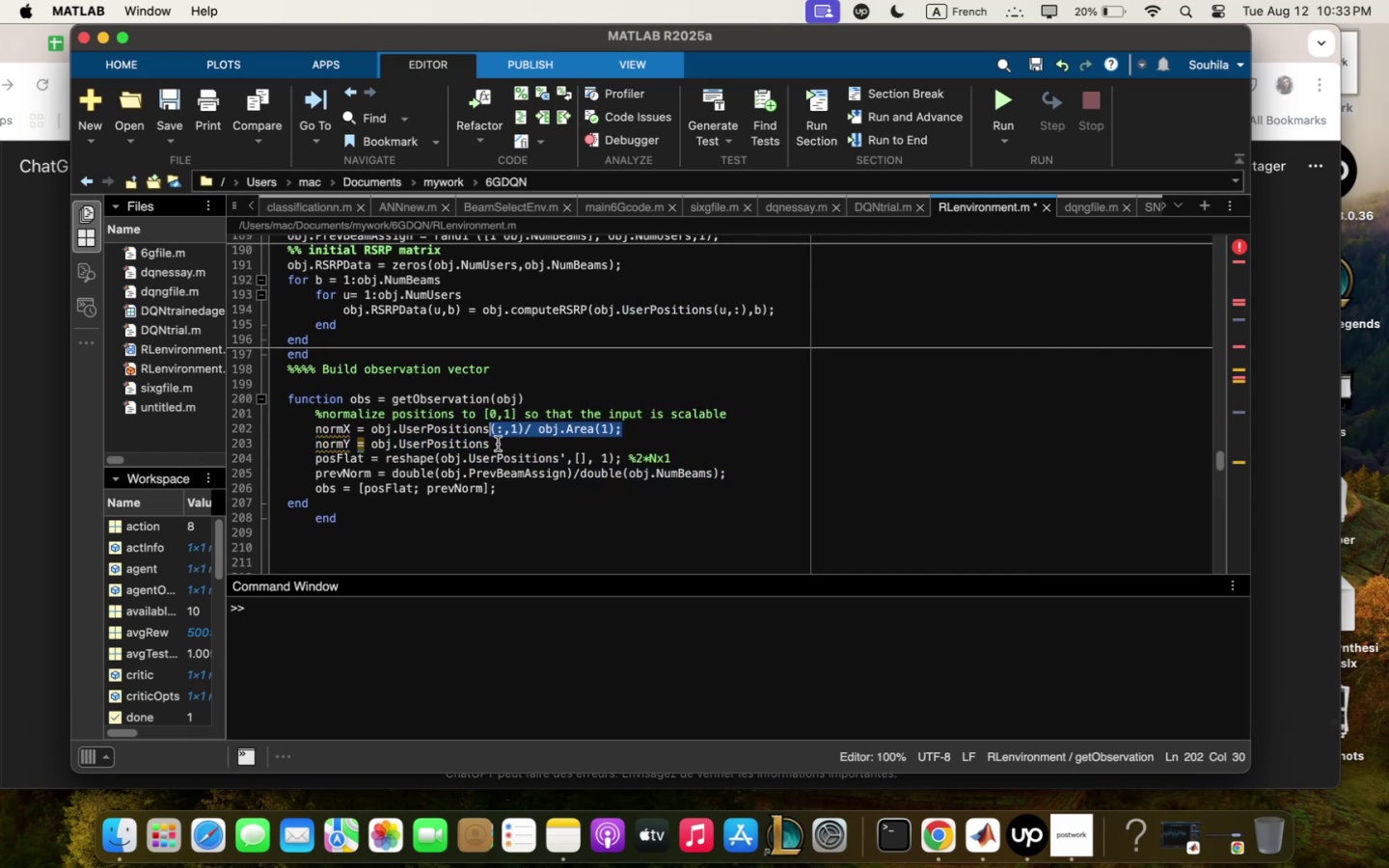 
key(Meta+V)
 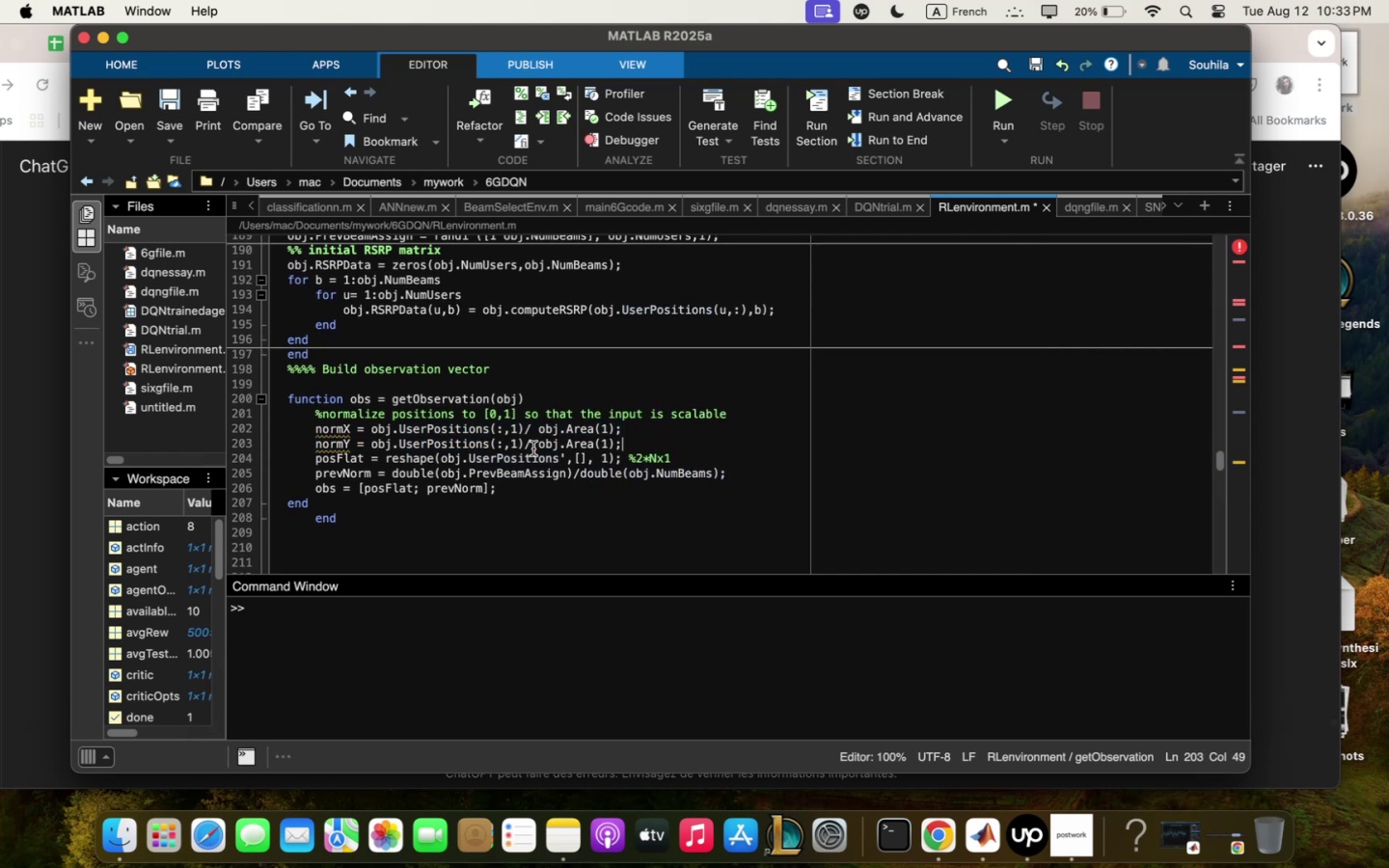 
left_click([521, 445])
 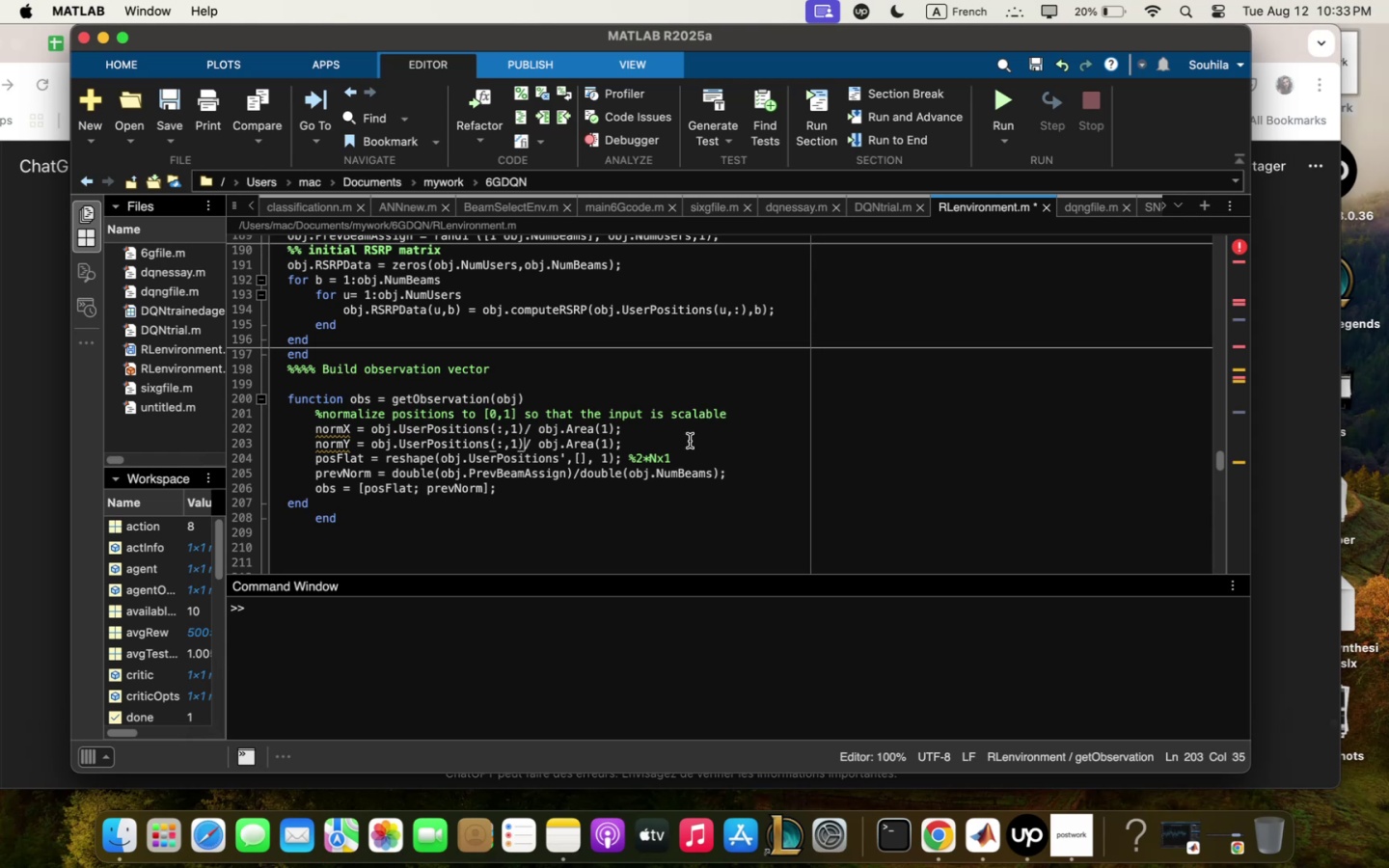 
key(ArrowLeft)
 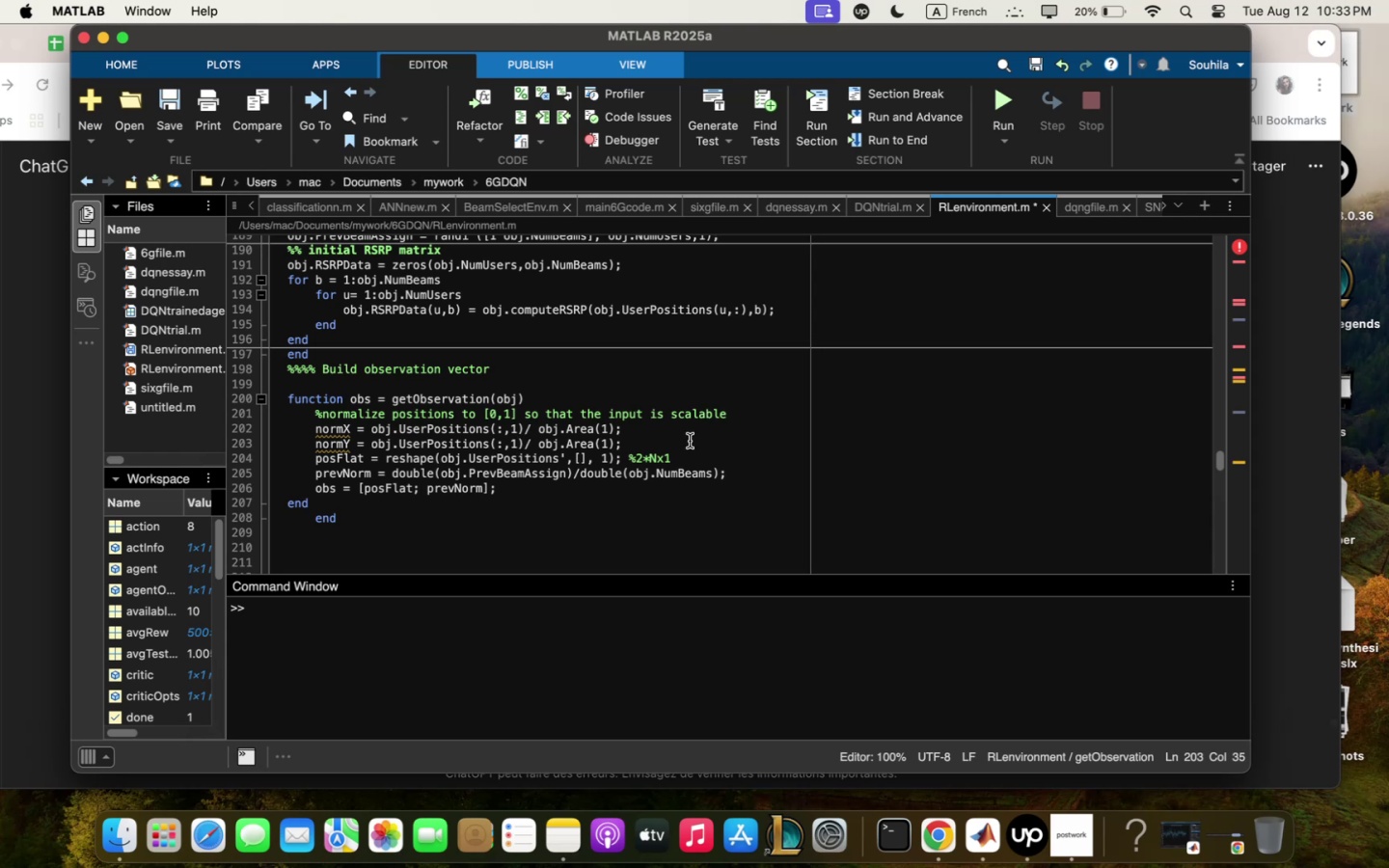 
key(Backspace)
 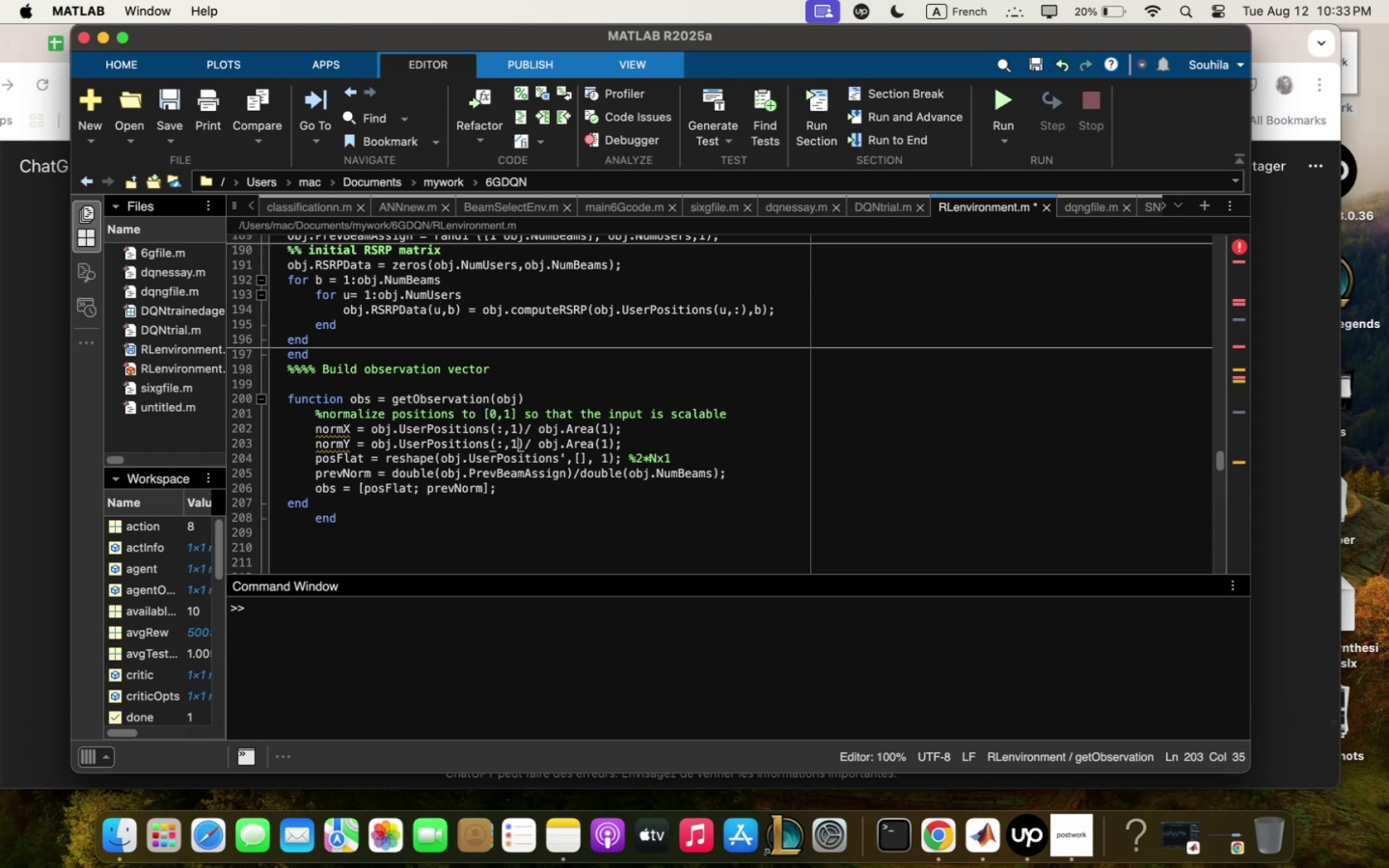 
key(Shift+2)
 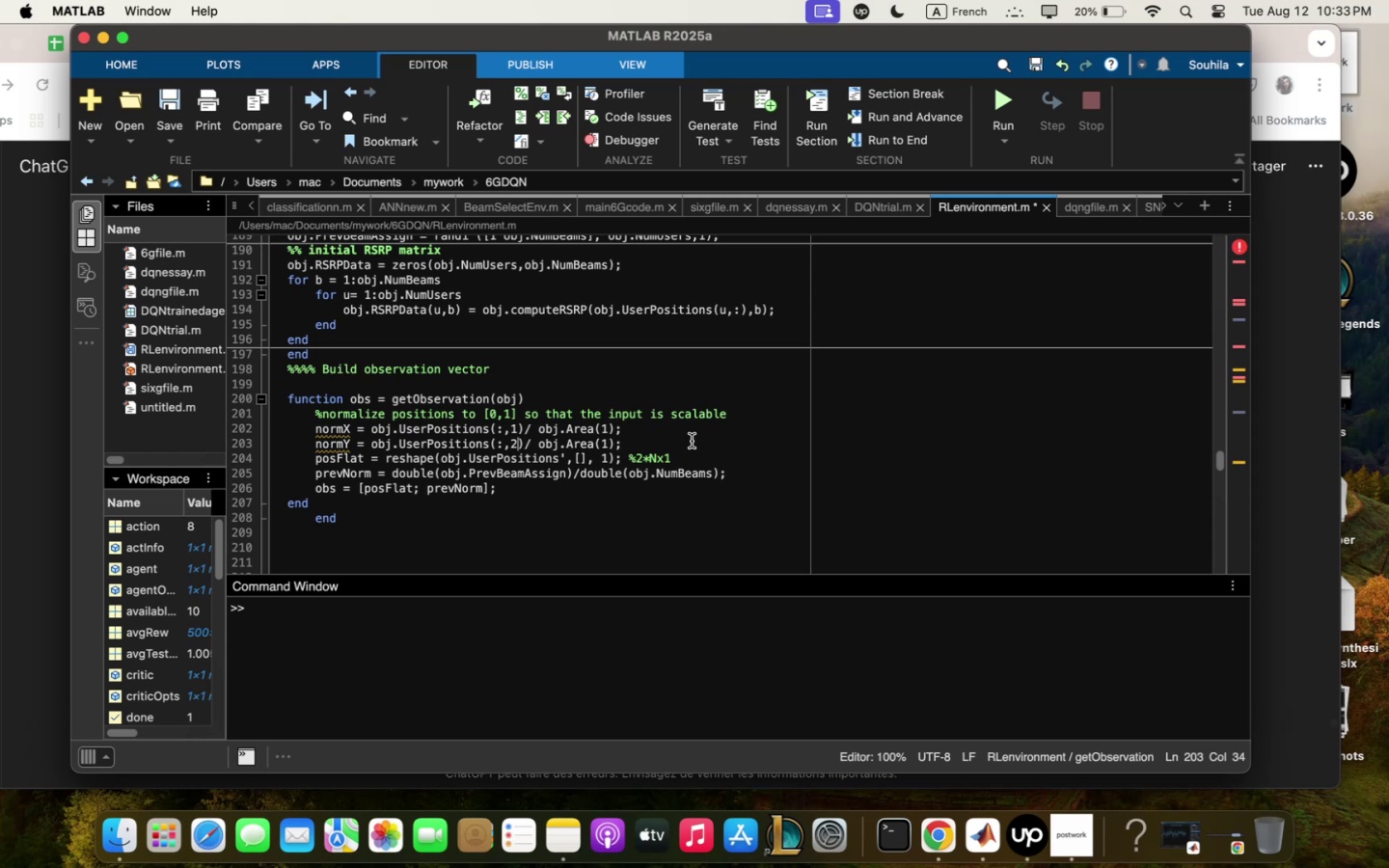 
wait(5.51)
 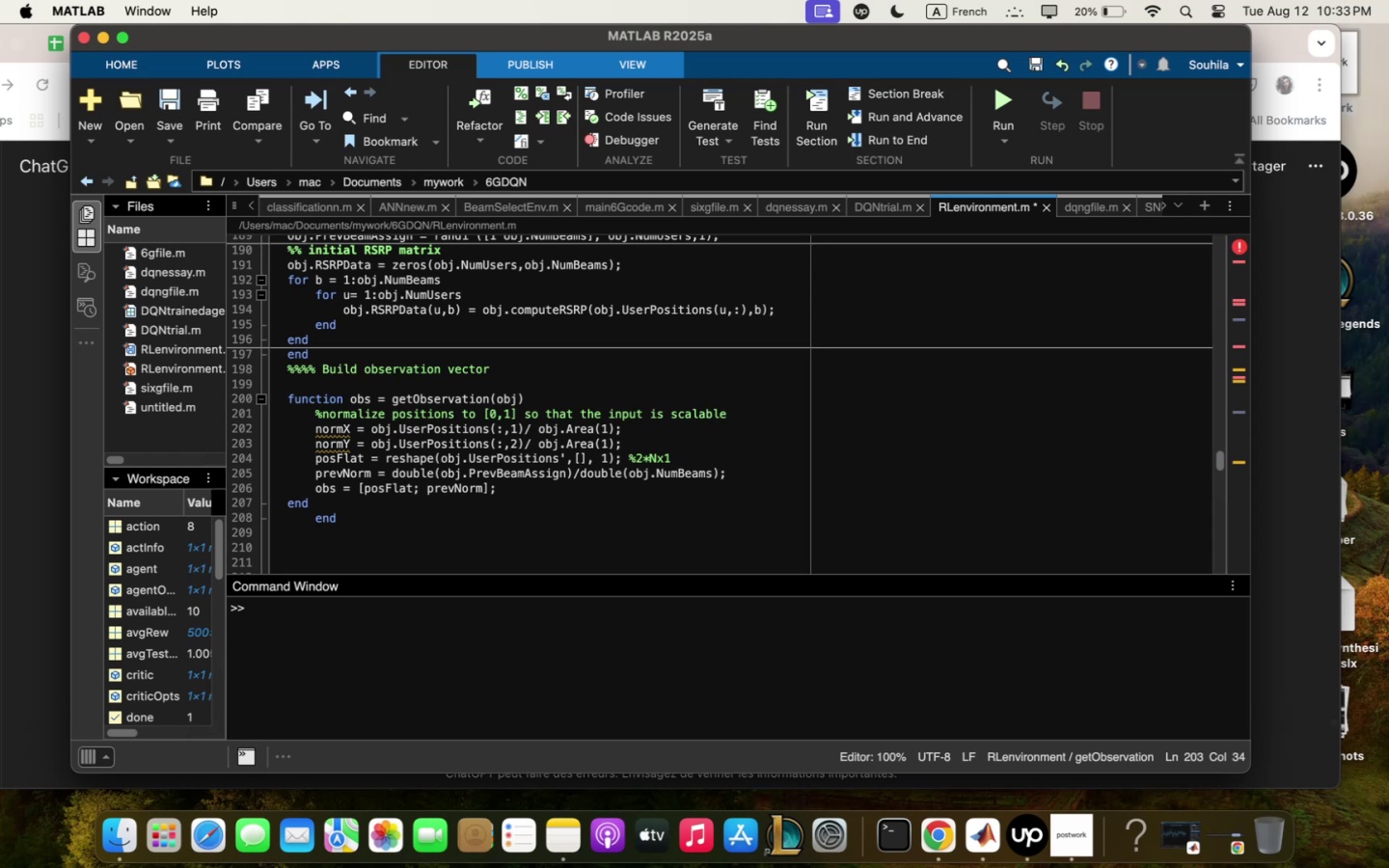 
key(Backspace)
 